 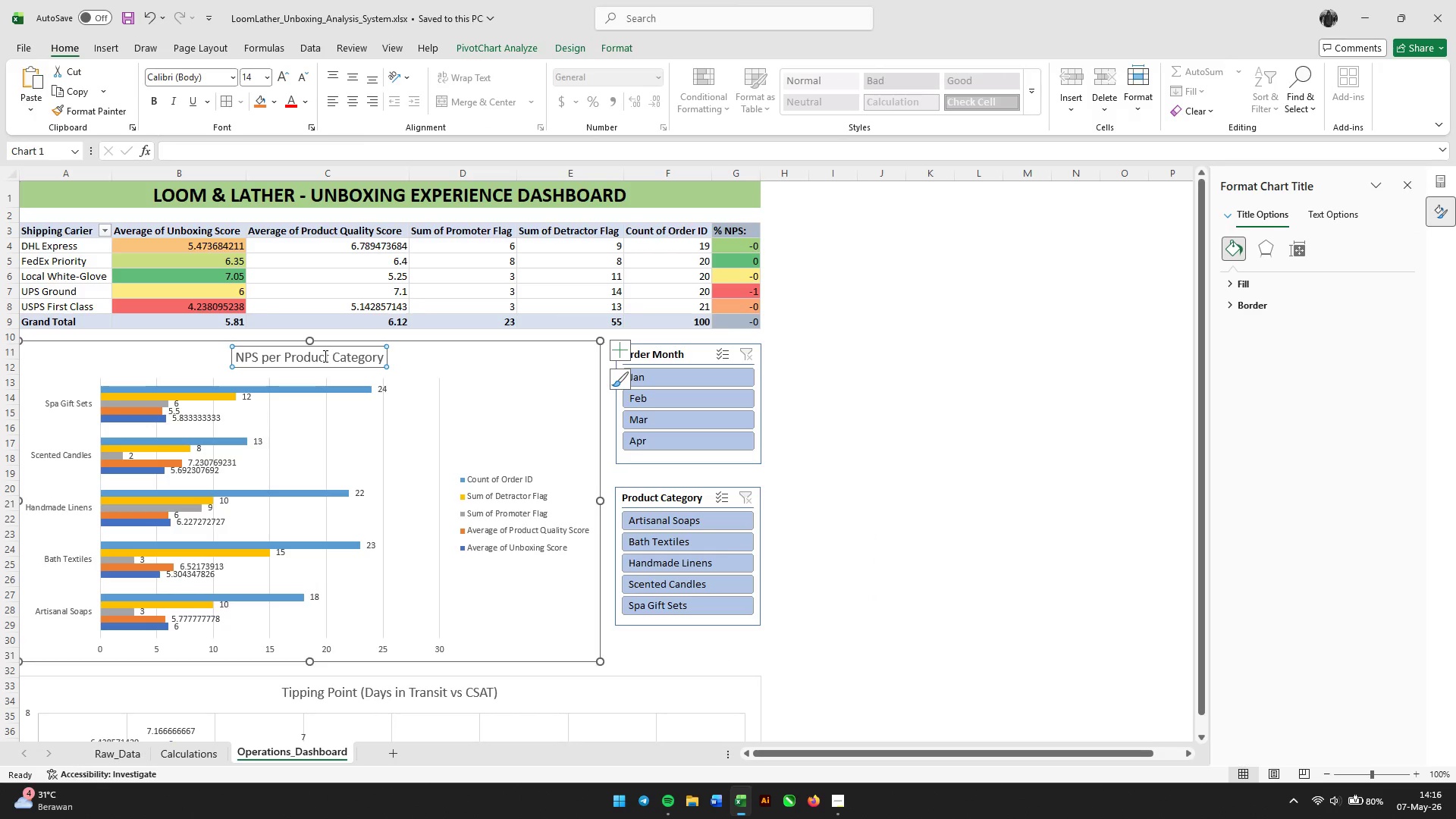 
key(Control+B)
 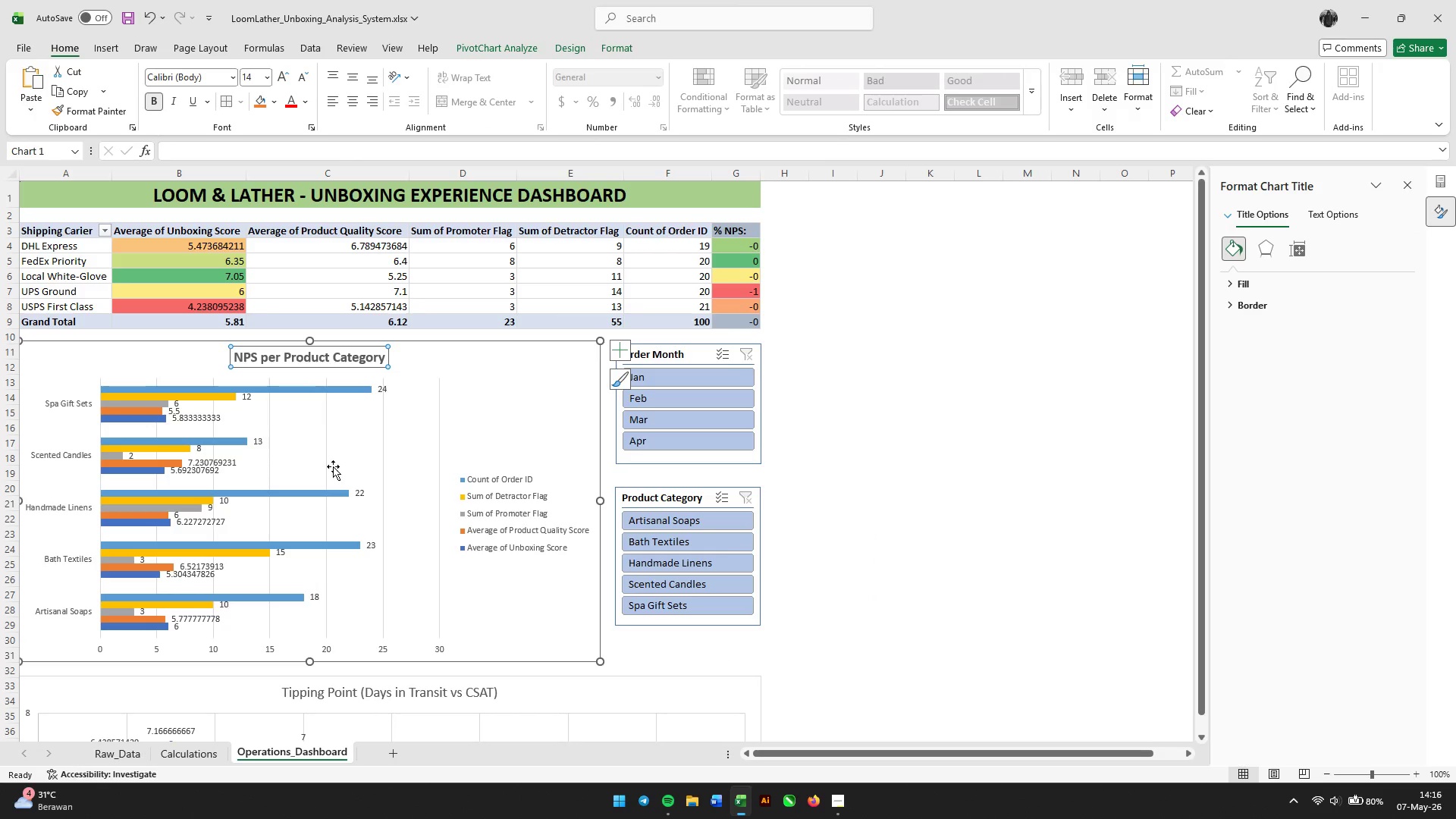 
scroll: coordinate [343, 486], scroll_direction: down, amount: 3.0
 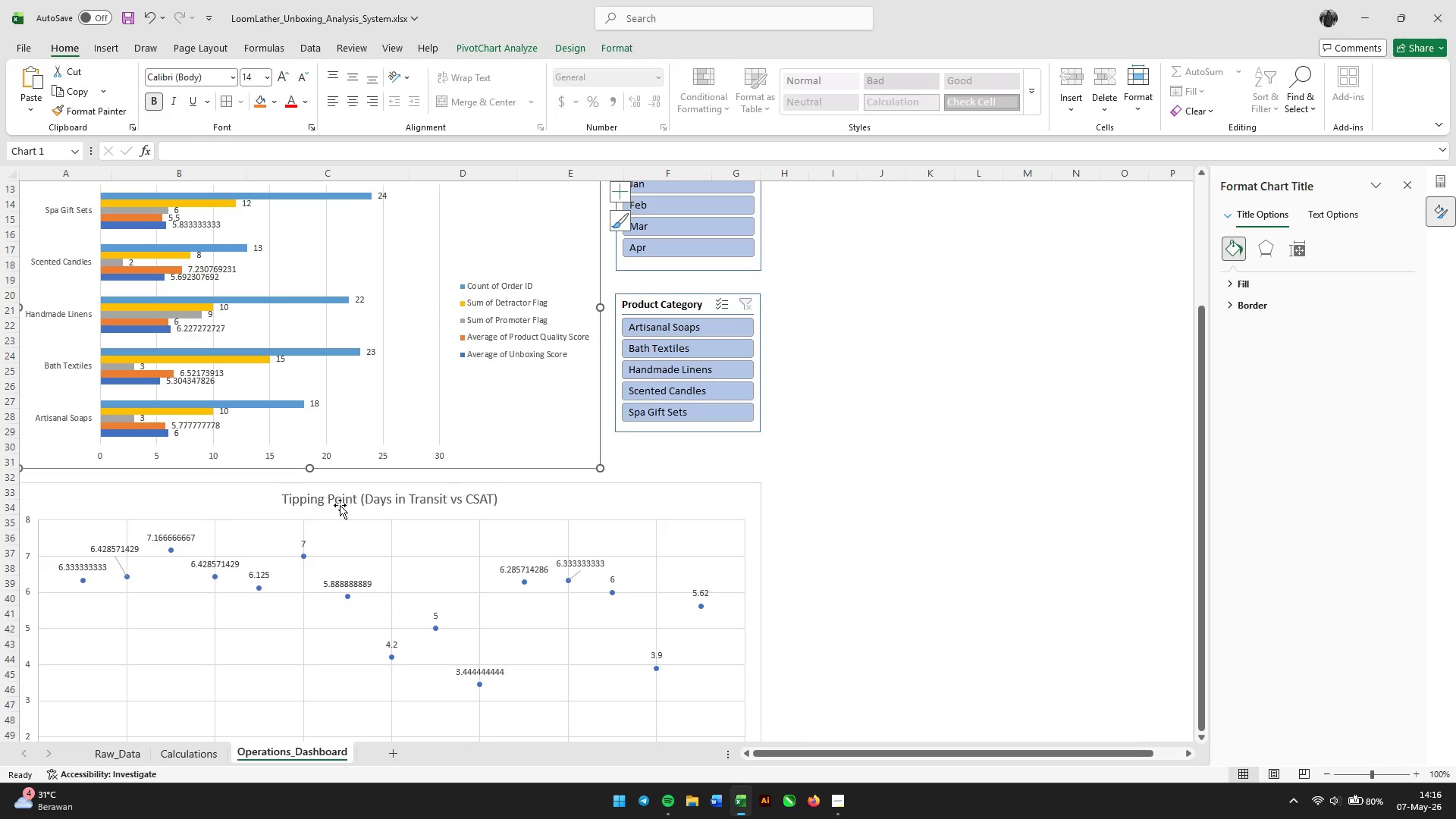 
left_click([340, 505])
 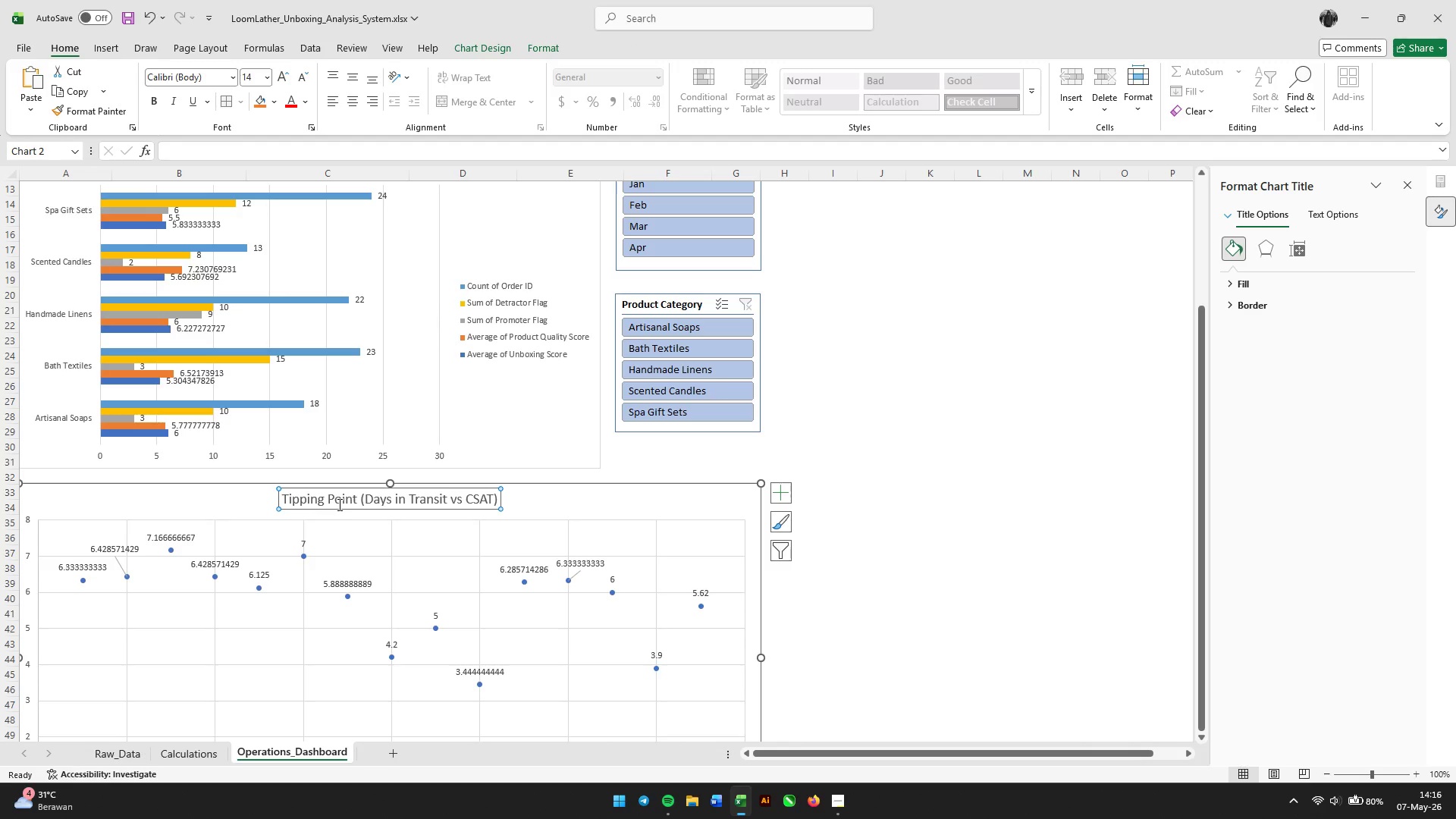 
key(Control+B)
 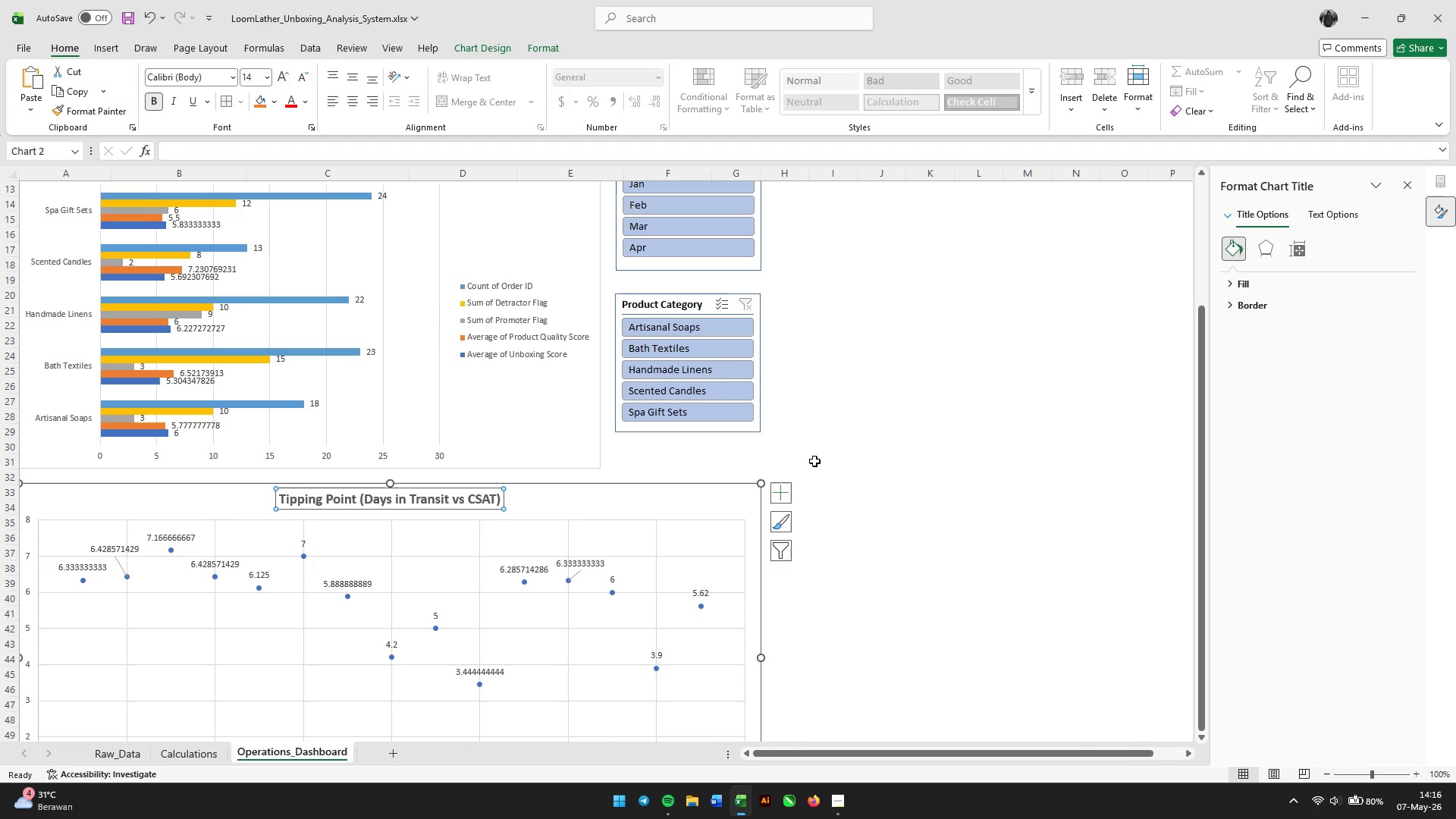 
left_click([912, 453])
 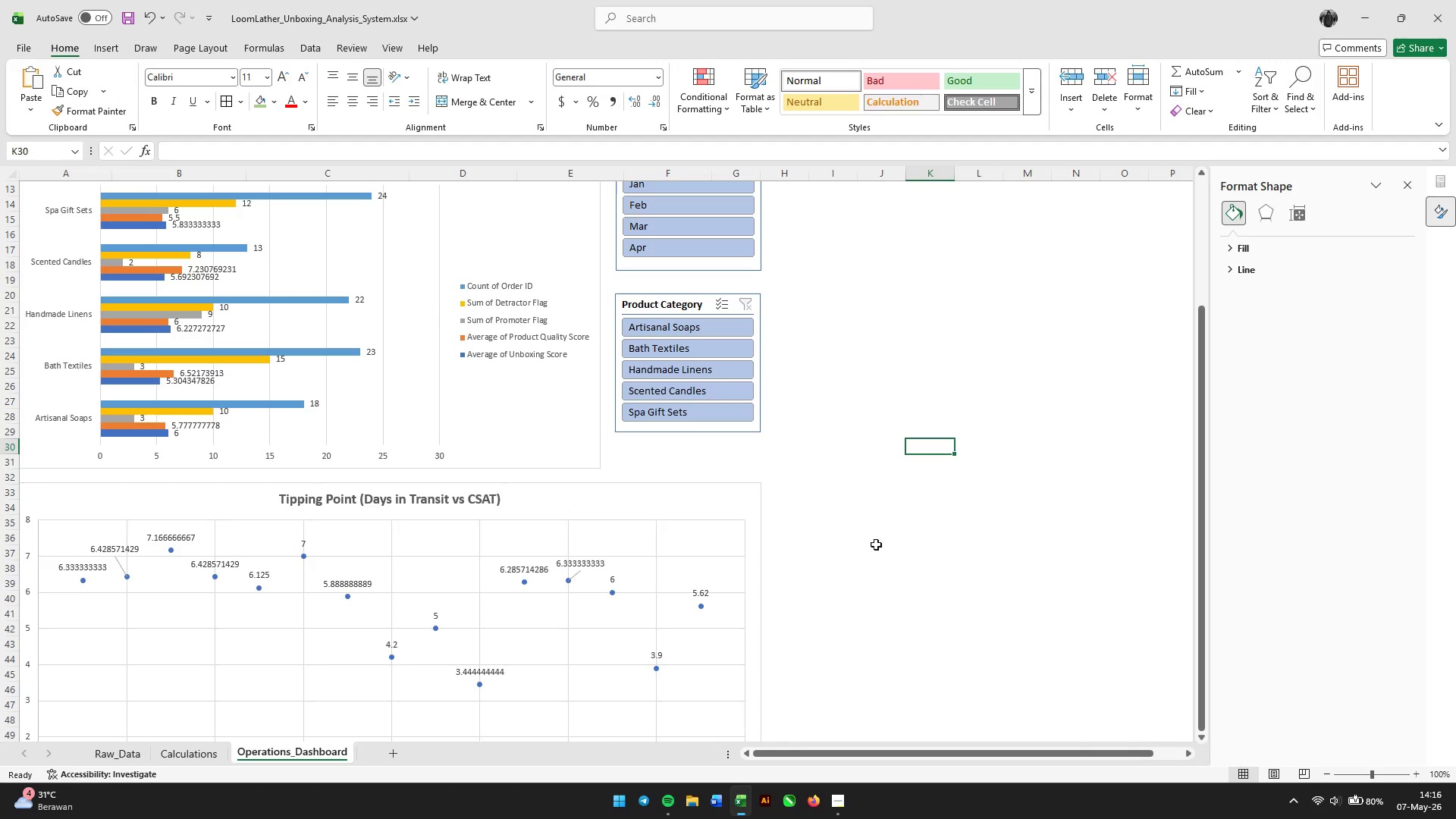 
left_click([855, 565])
 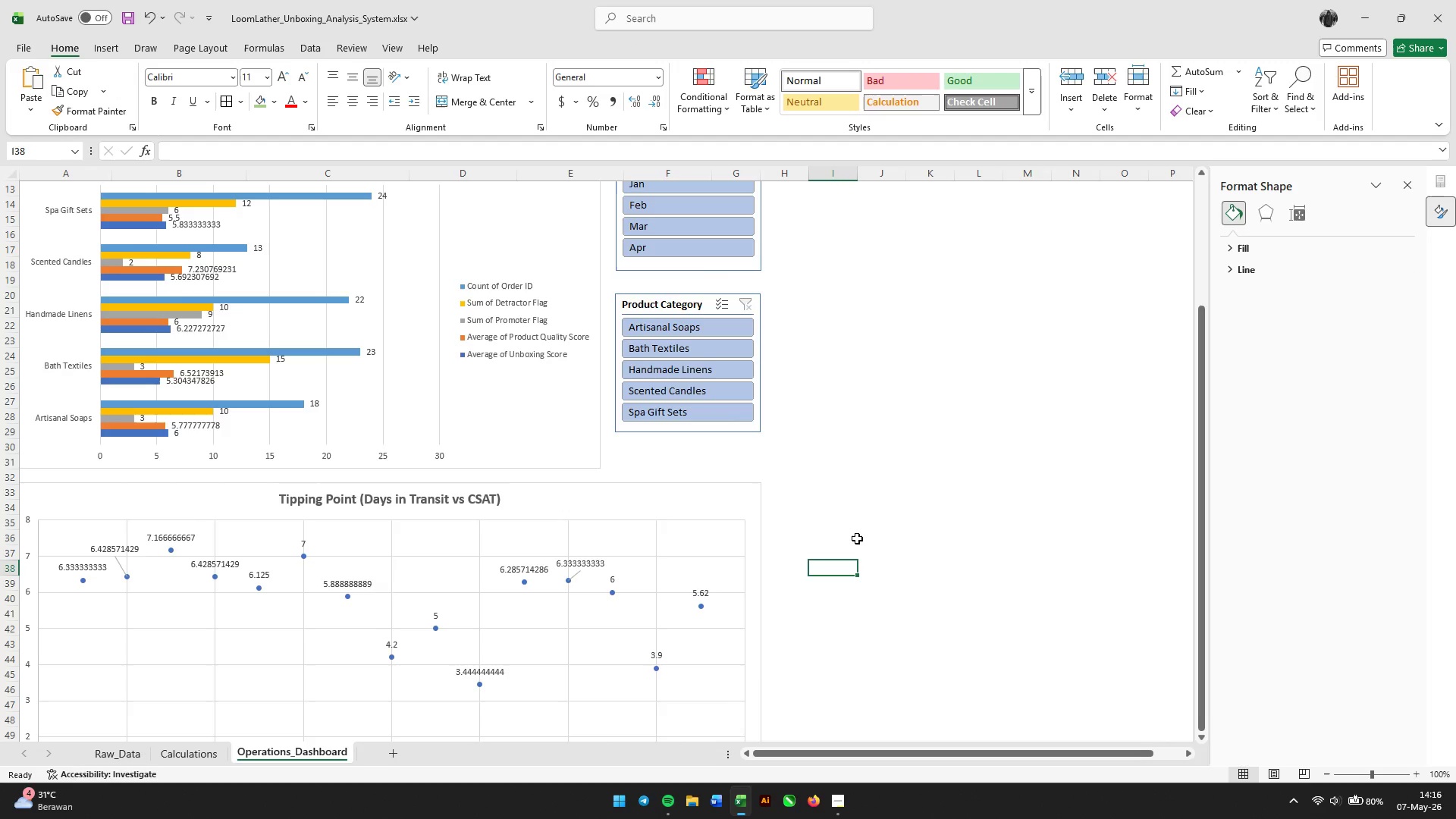 
scroll: coordinate [857, 538], scroll_direction: down, amount: 2.0
 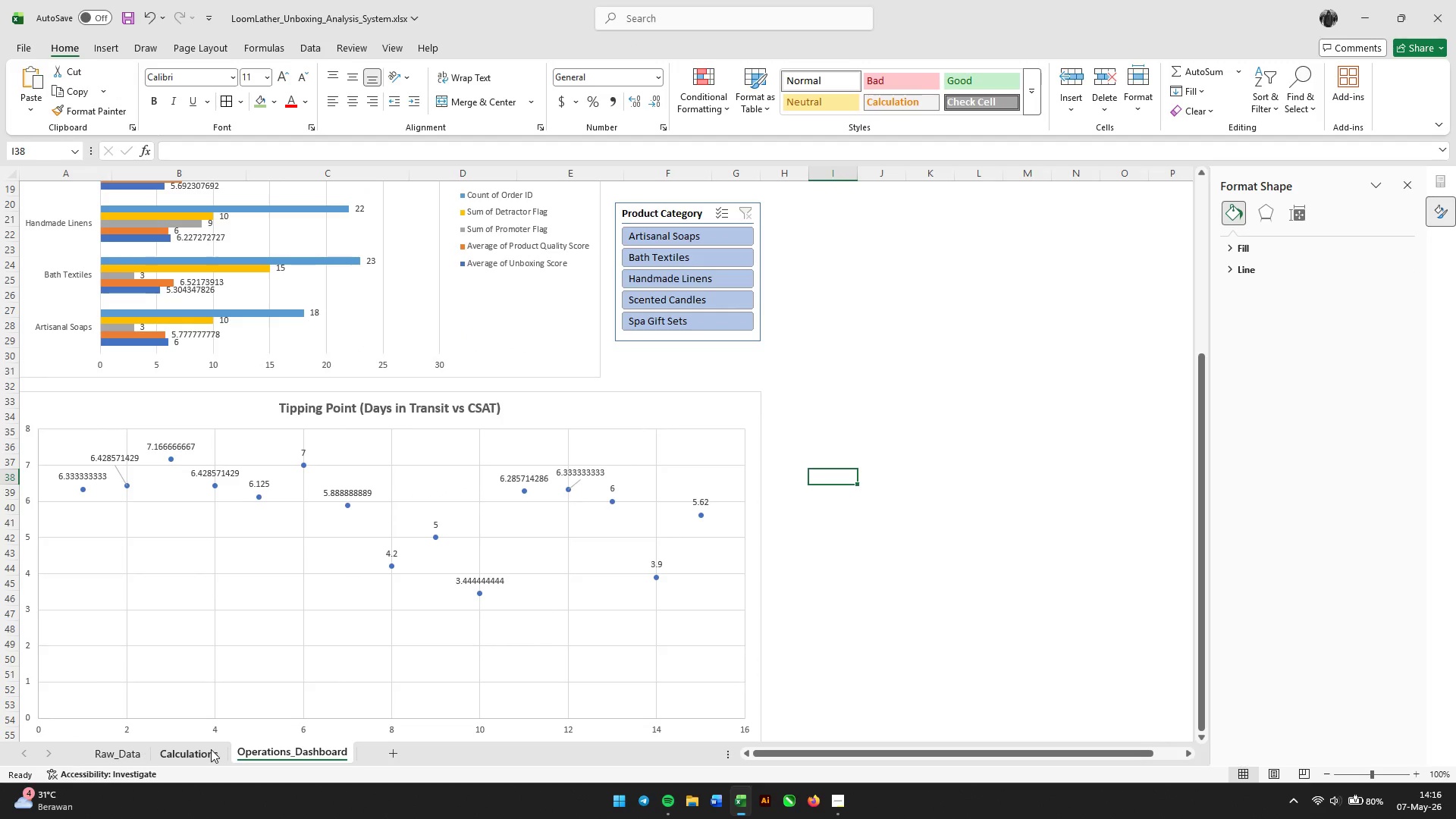 
left_click([211, 749])
 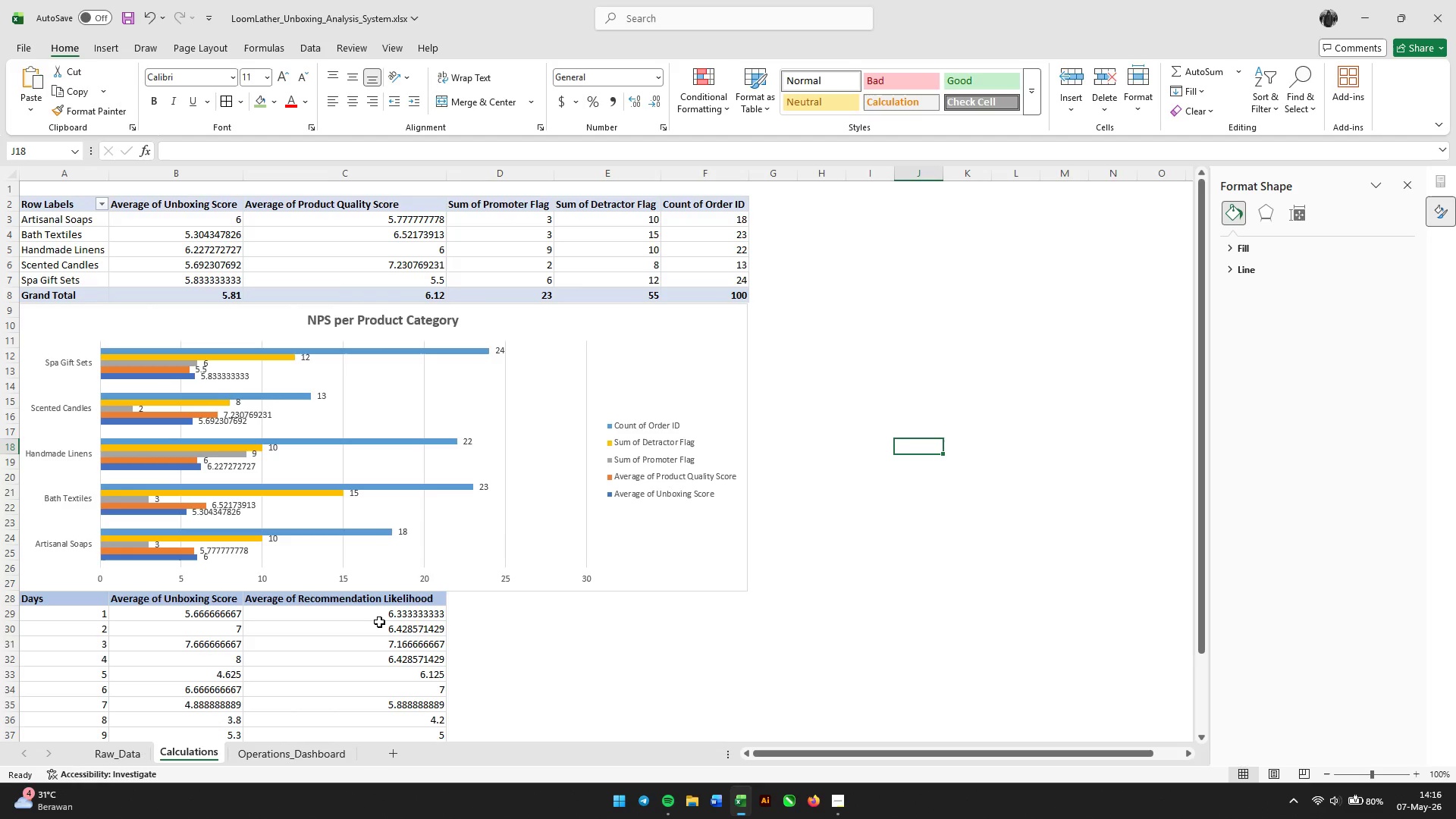 
scroll: coordinate [322, 607], scroll_direction: down, amount: 3.0
 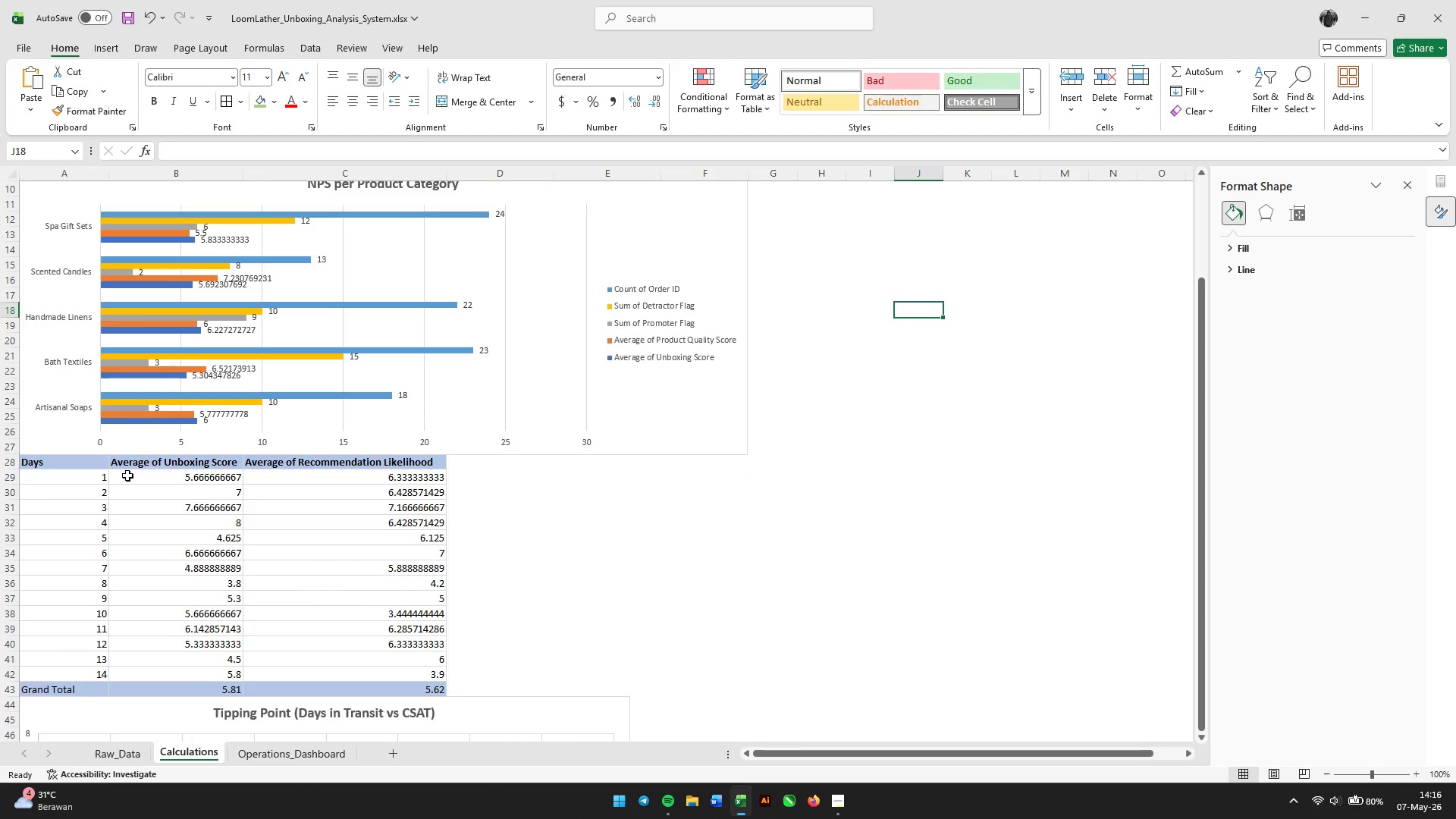 
left_click_drag(start_coordinate=[127, 475], to_coordinate=[306, 676])
 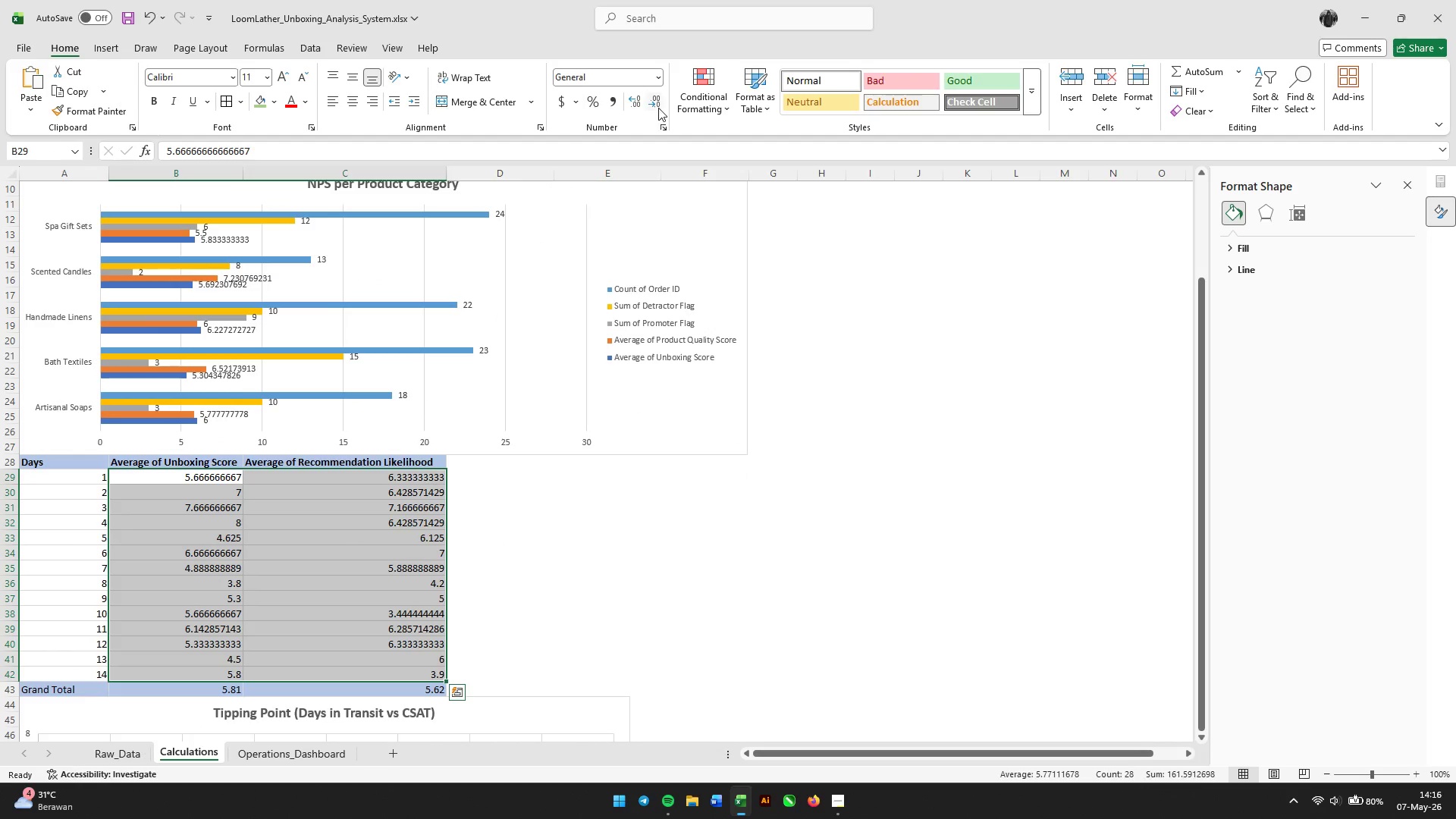 
left_click([658, 105])
 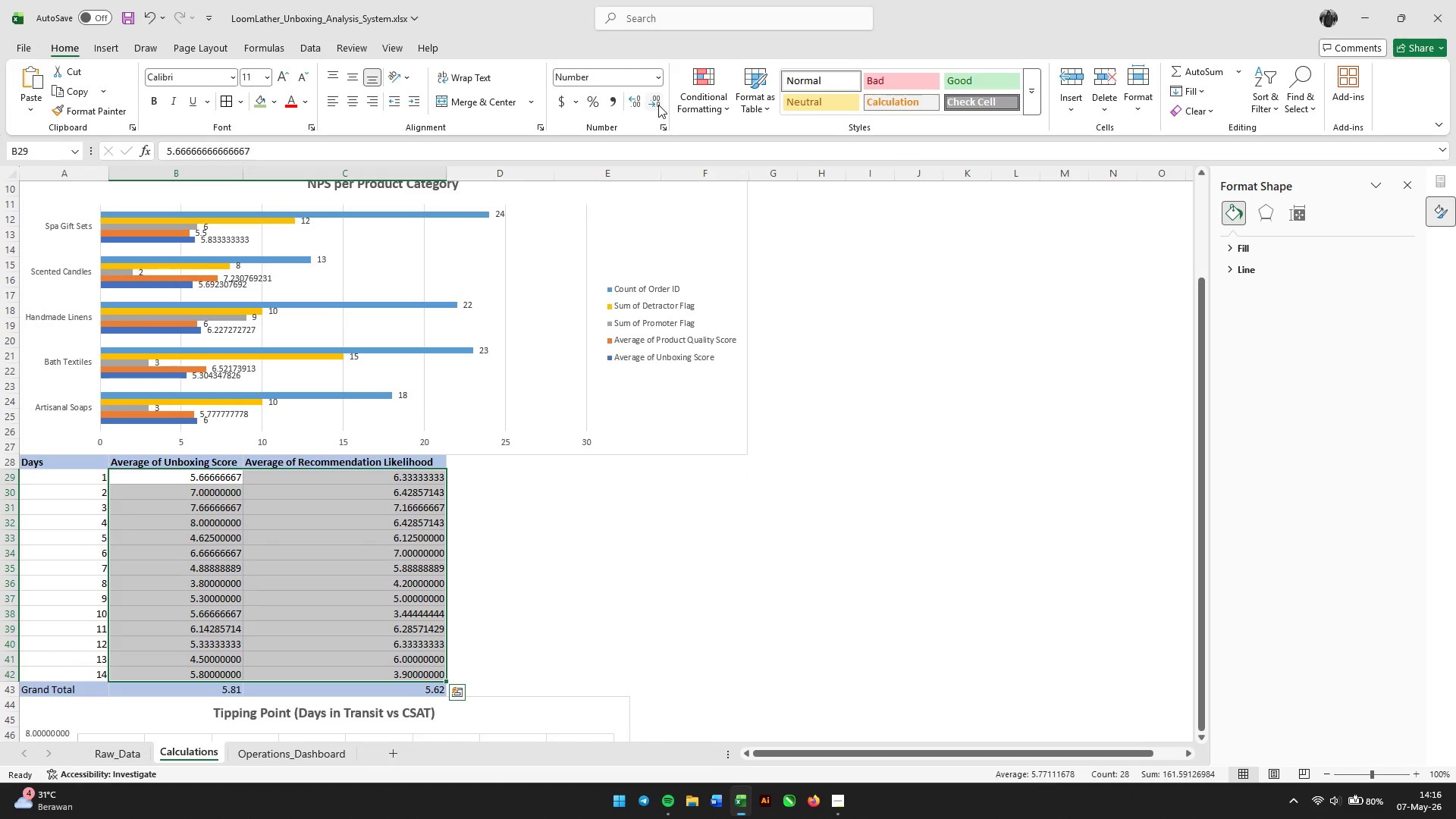 
double_click([658, 105])
 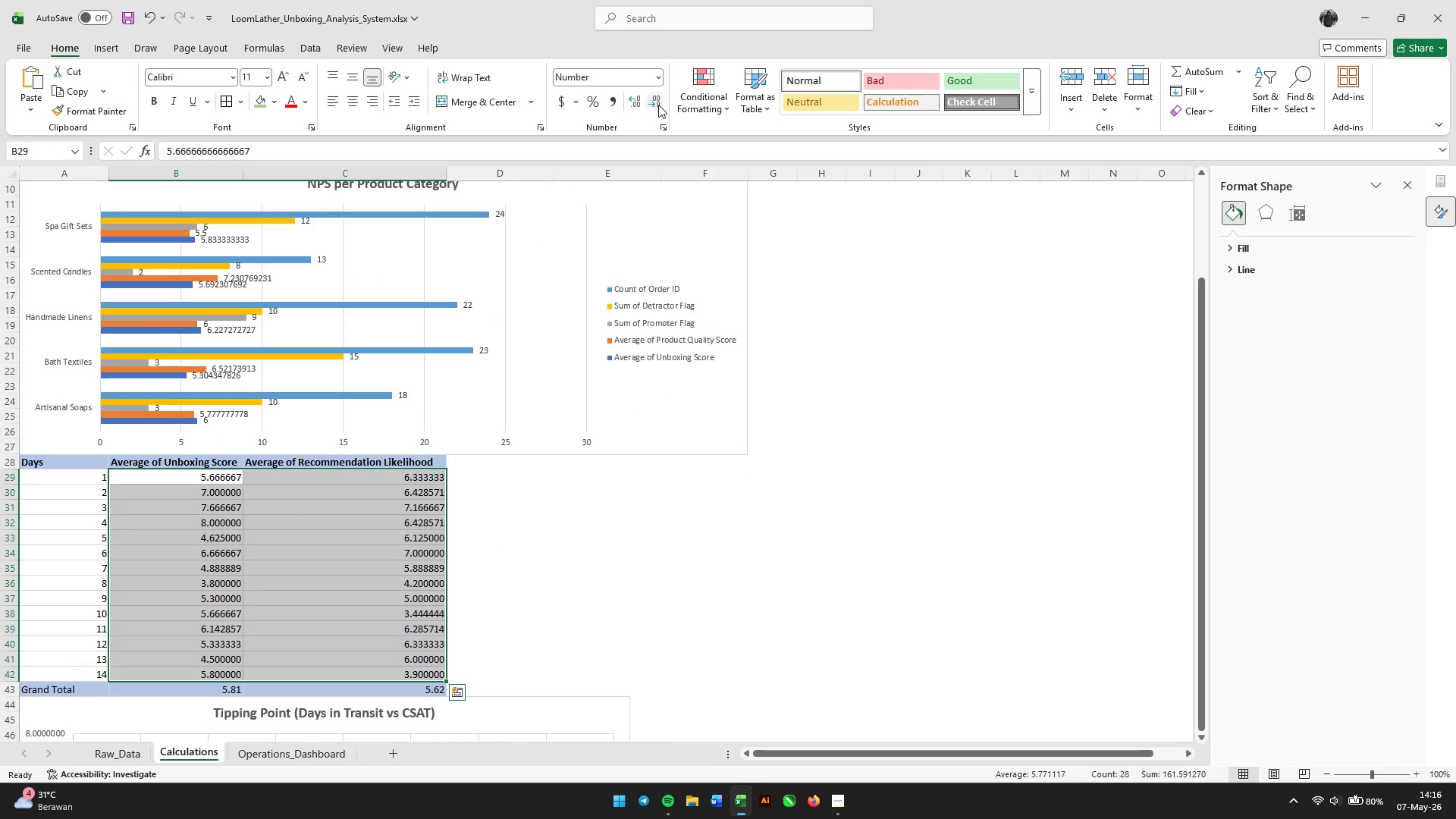 
triple_click([658, 105])
 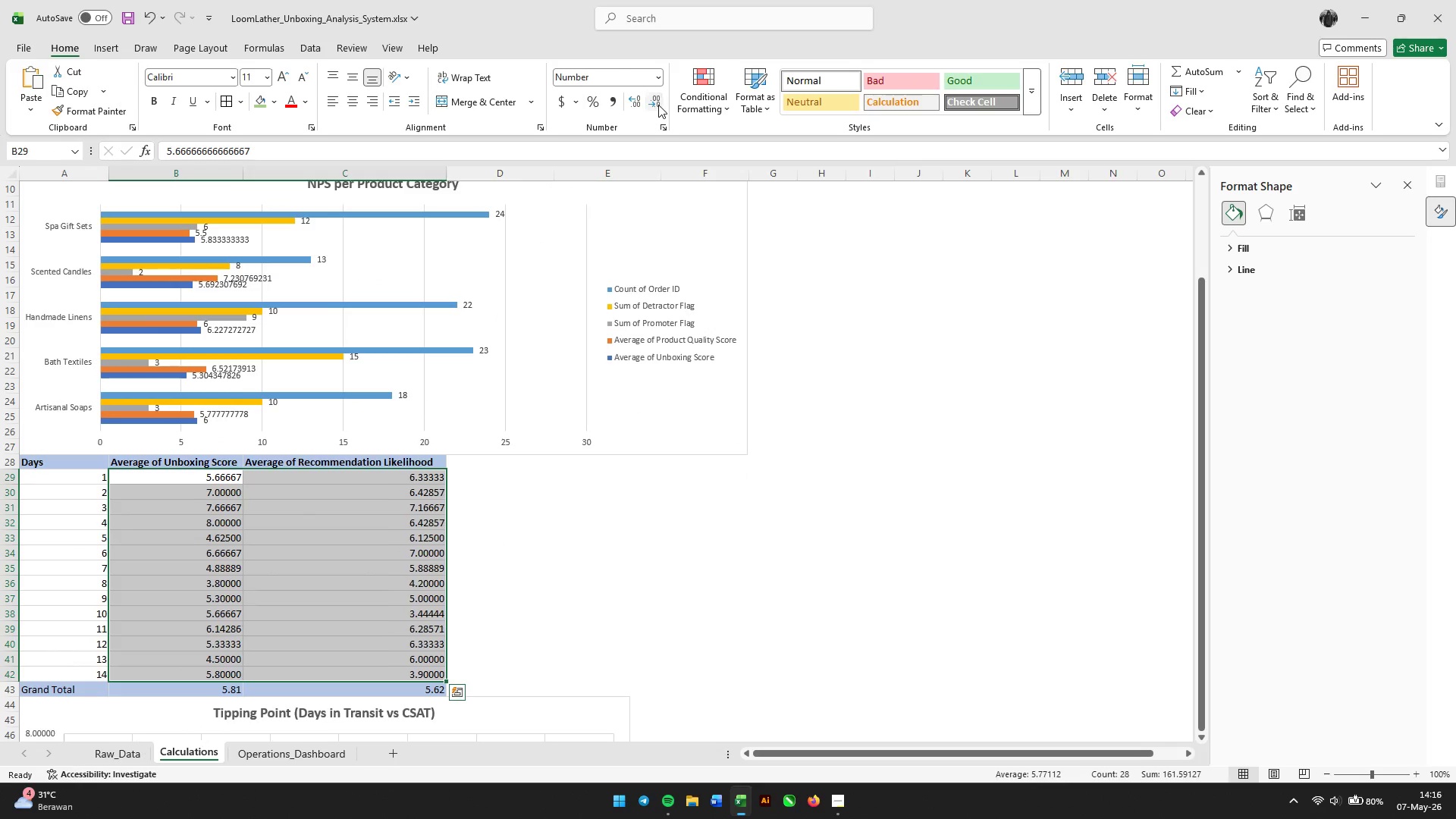 
triple_click([658, 105])
 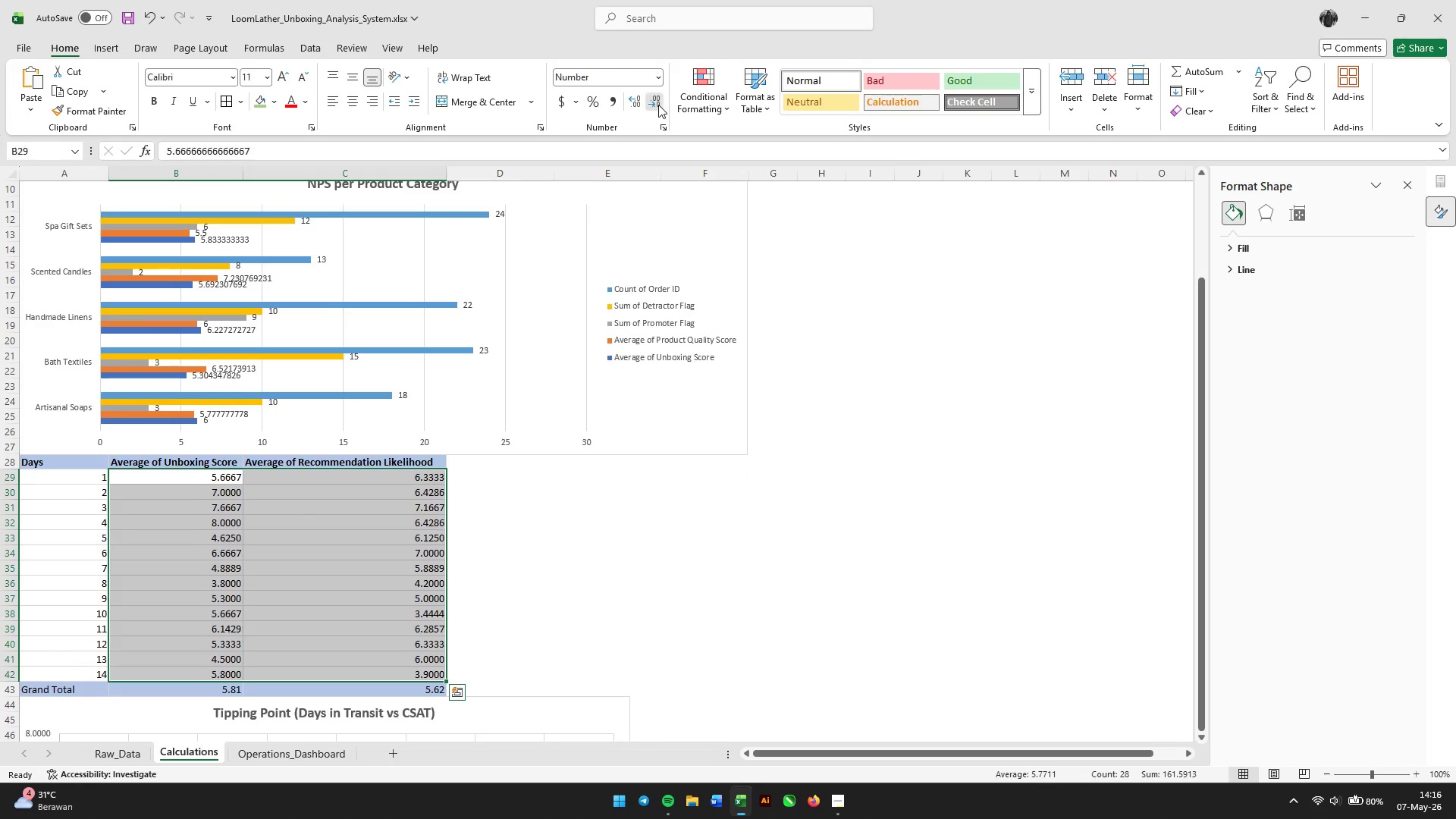 
triple_click([658, 105])
 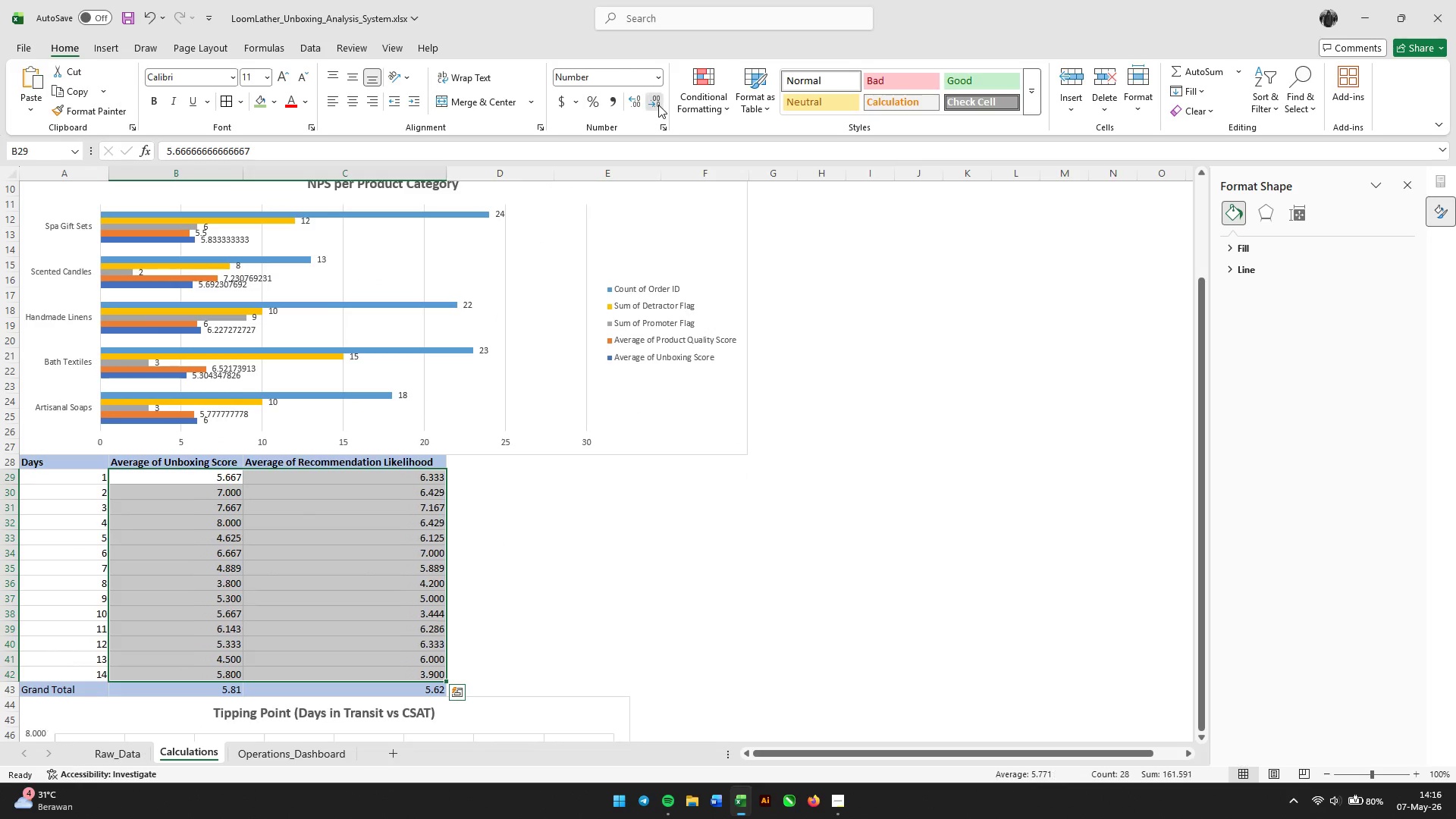 
triple_click([658, 105])
 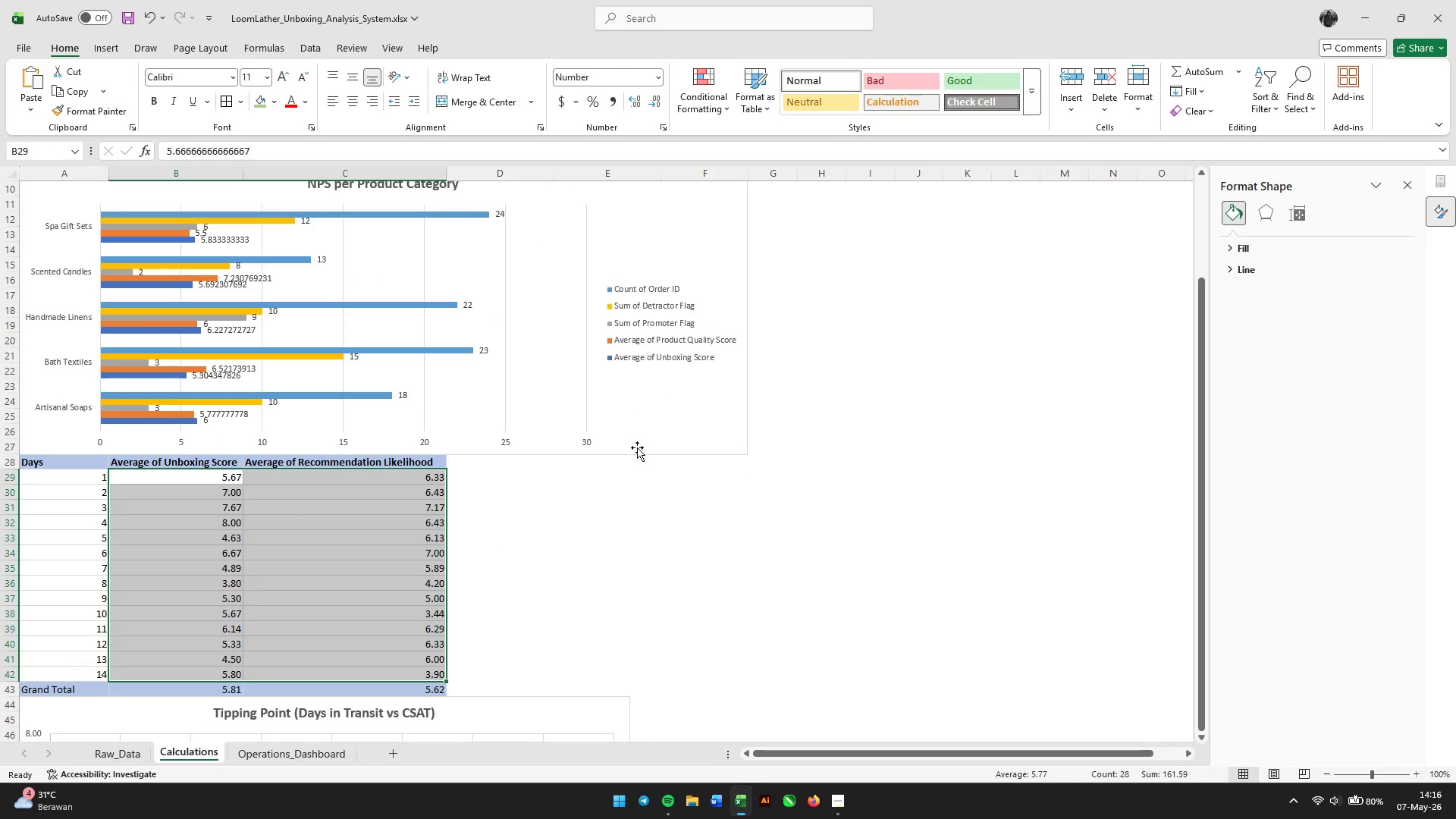 
left_click([585, 546])
 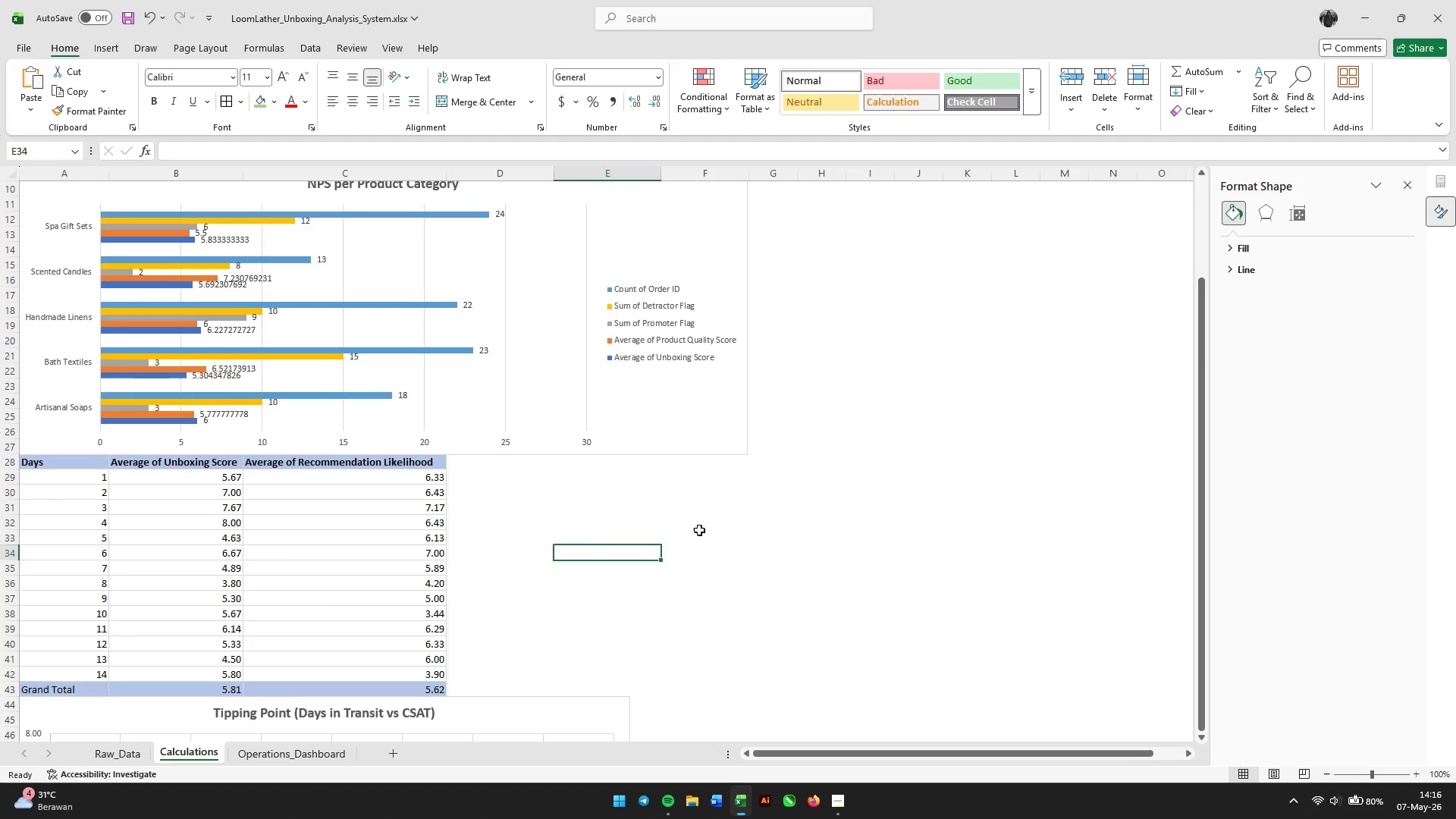 
scroll: coordinate [699, 530], scroll_direction: down, amount: 4.0
 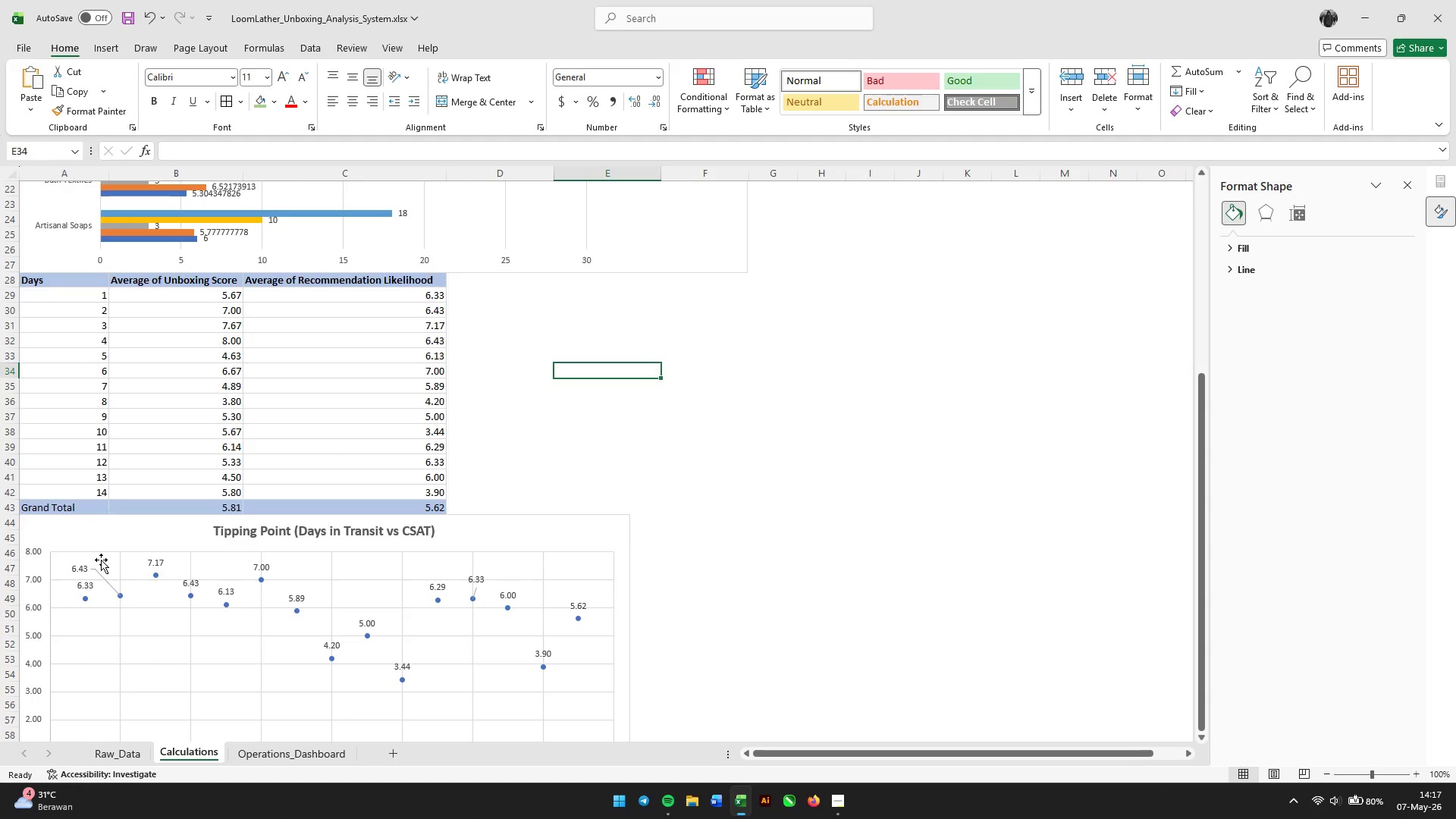 
left_click([75, 567])
 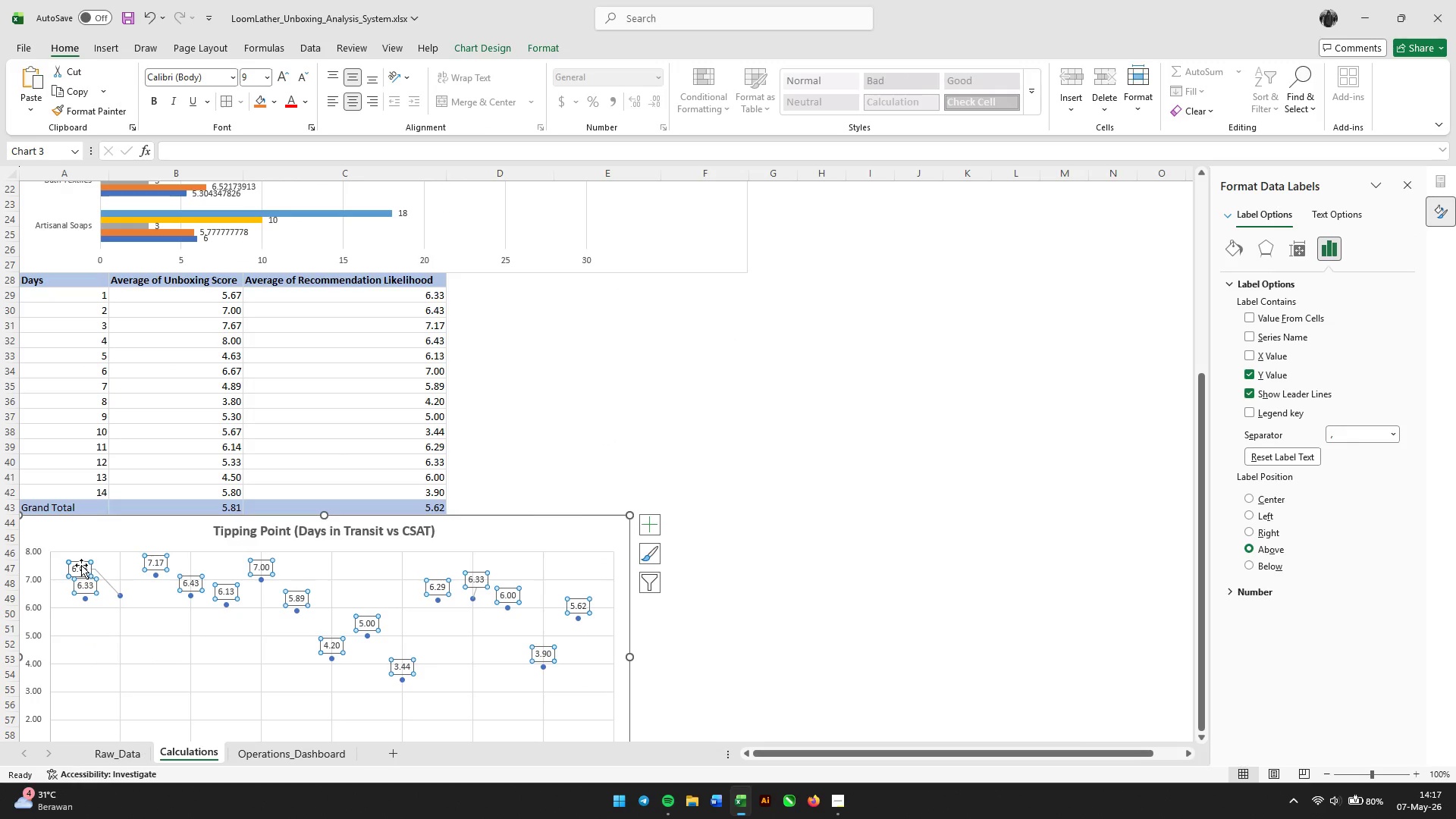 
left_click([81, 563])
 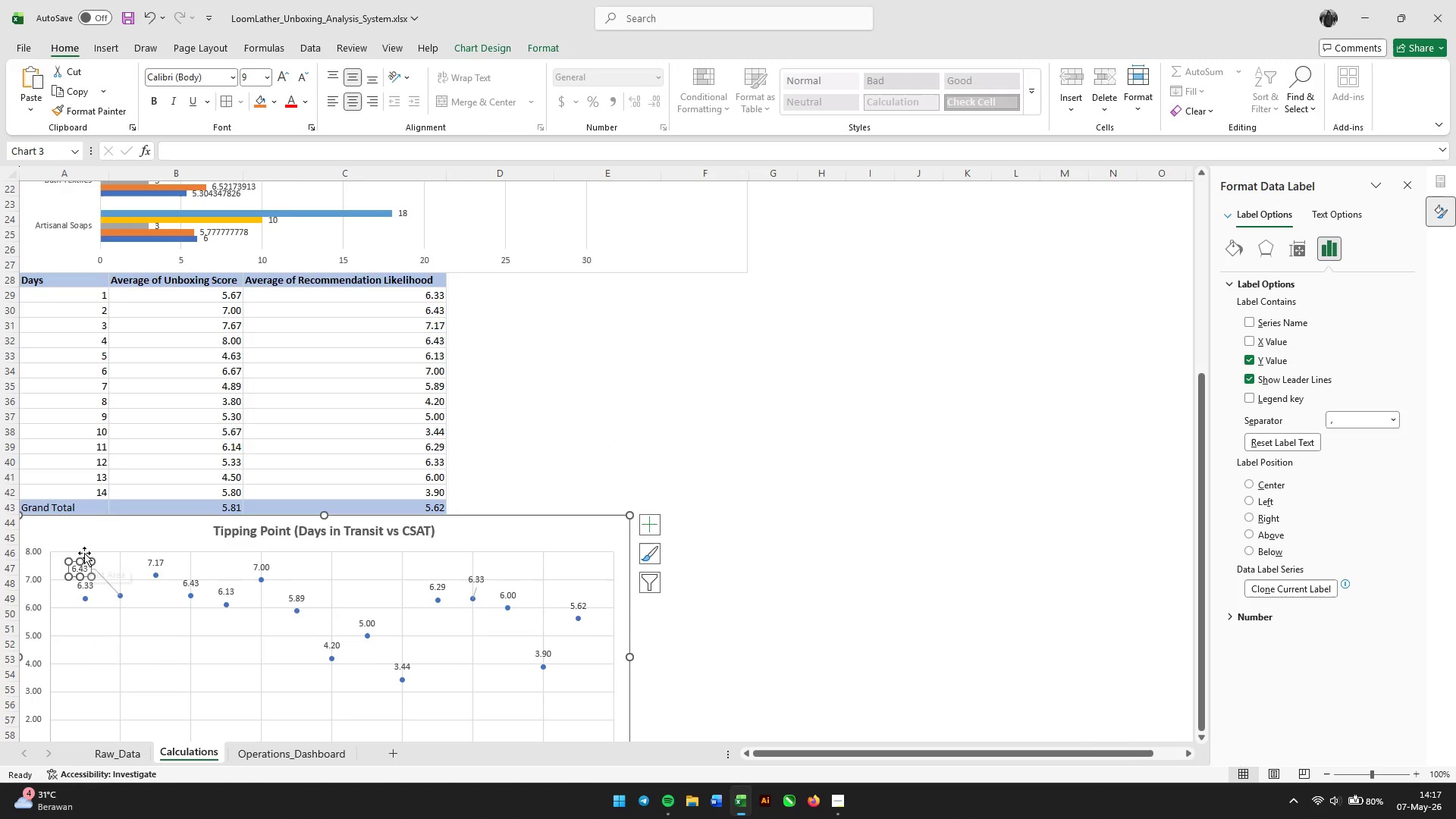 
left_click_drag(start_coordinate=[83, 555], to_coordinate=[99, 559])
 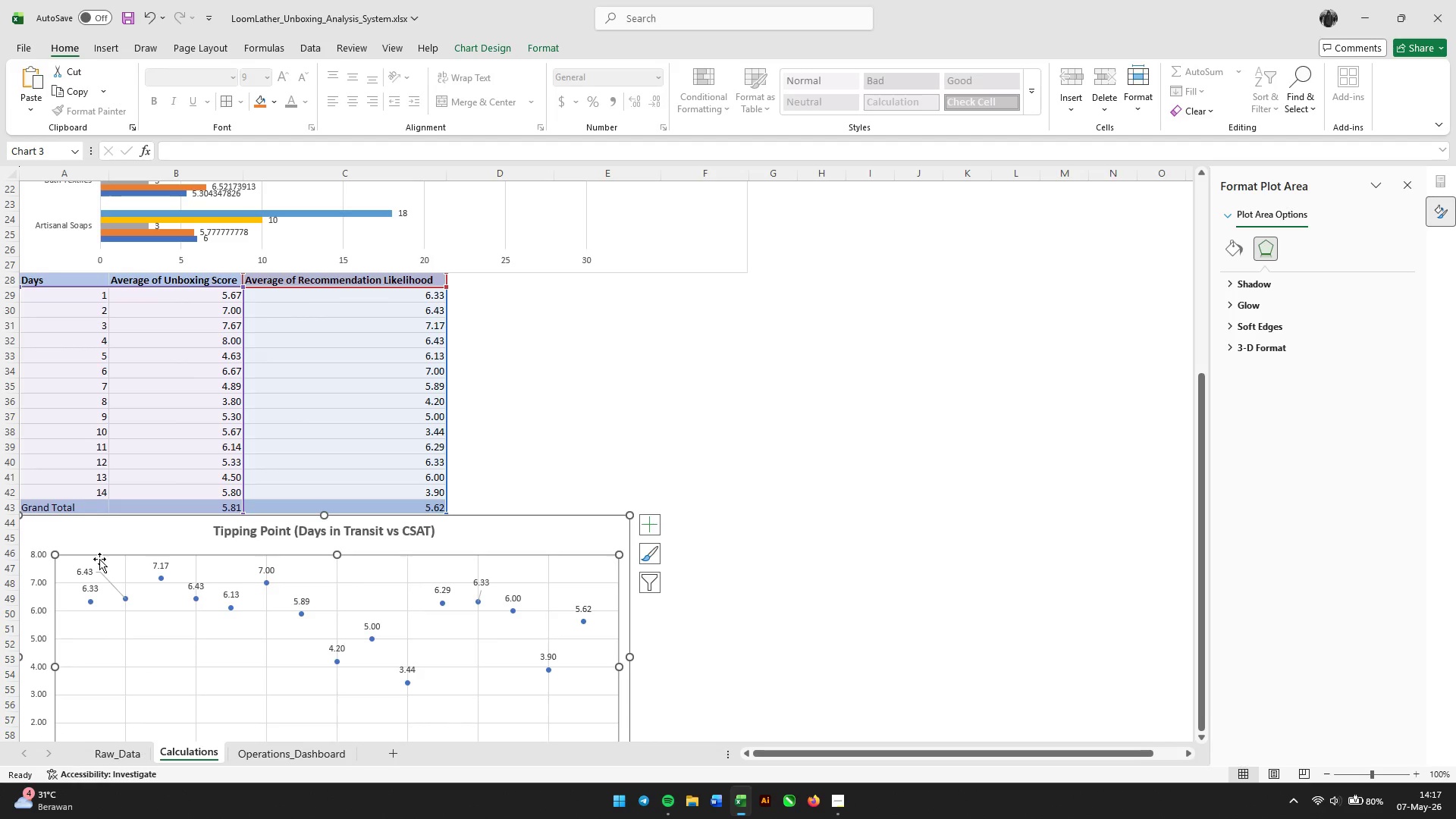 
key(Control+ControlLeft)
 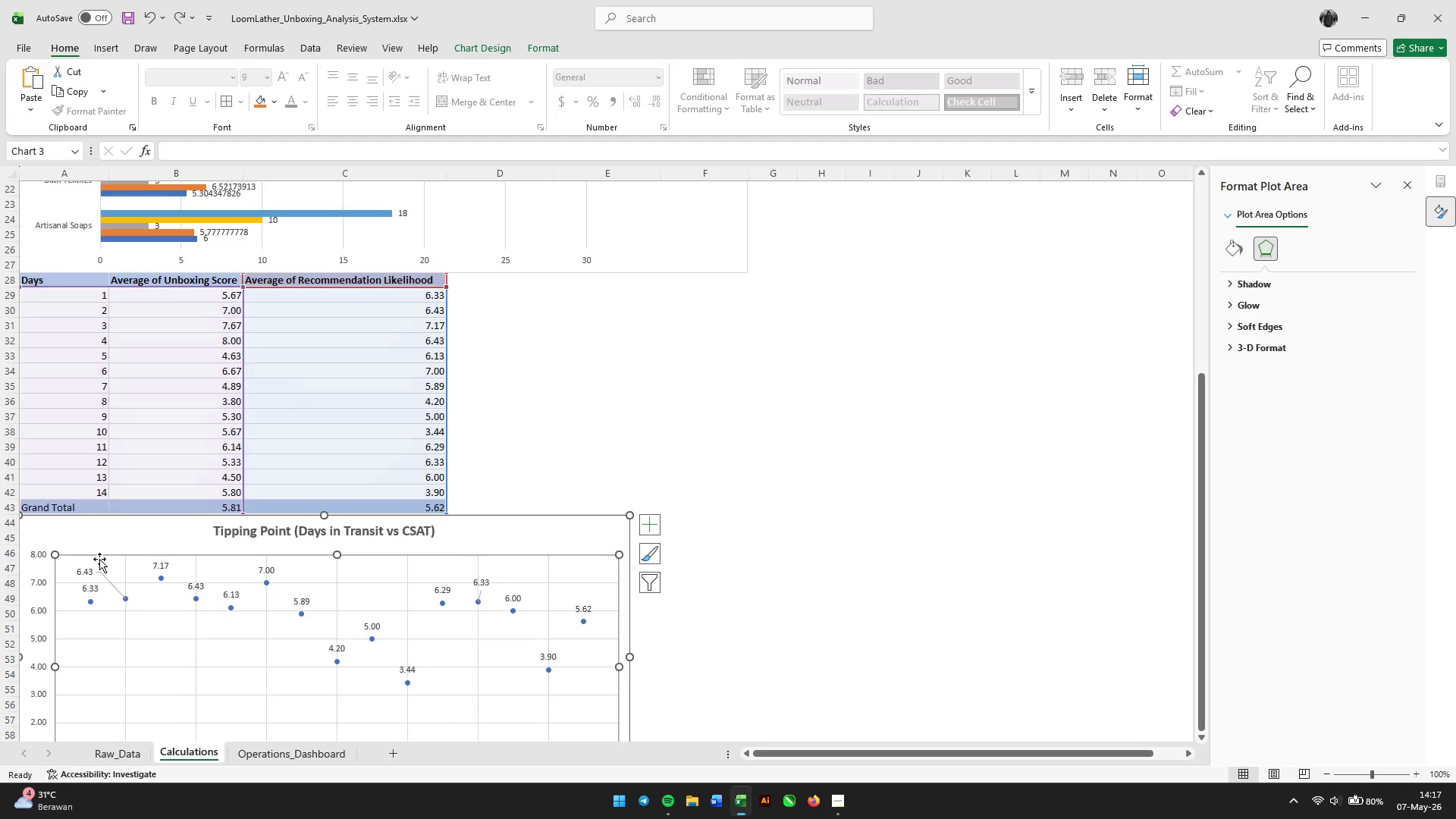 
key(Control+Z)
 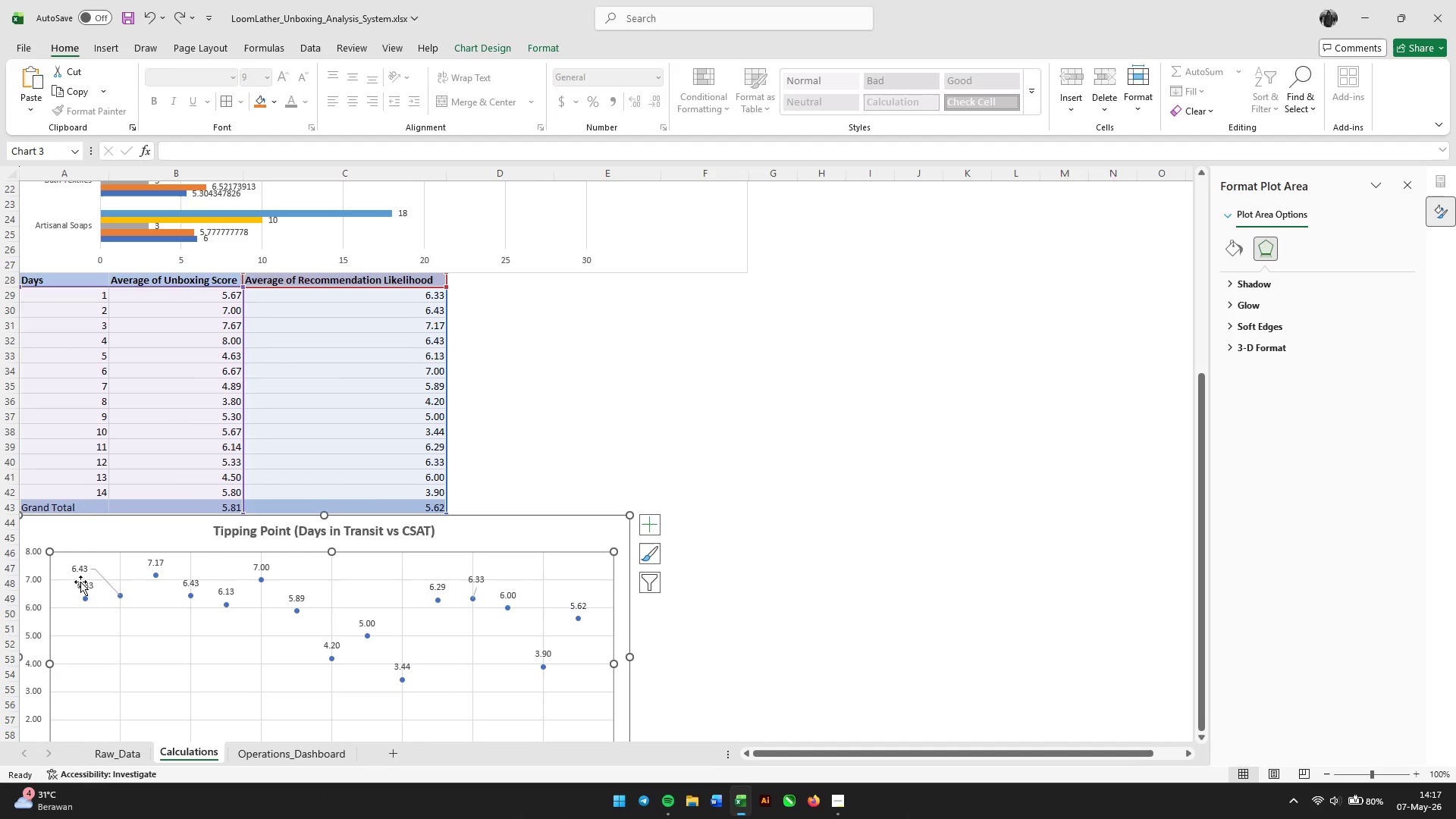 
left_click([83, 566])
 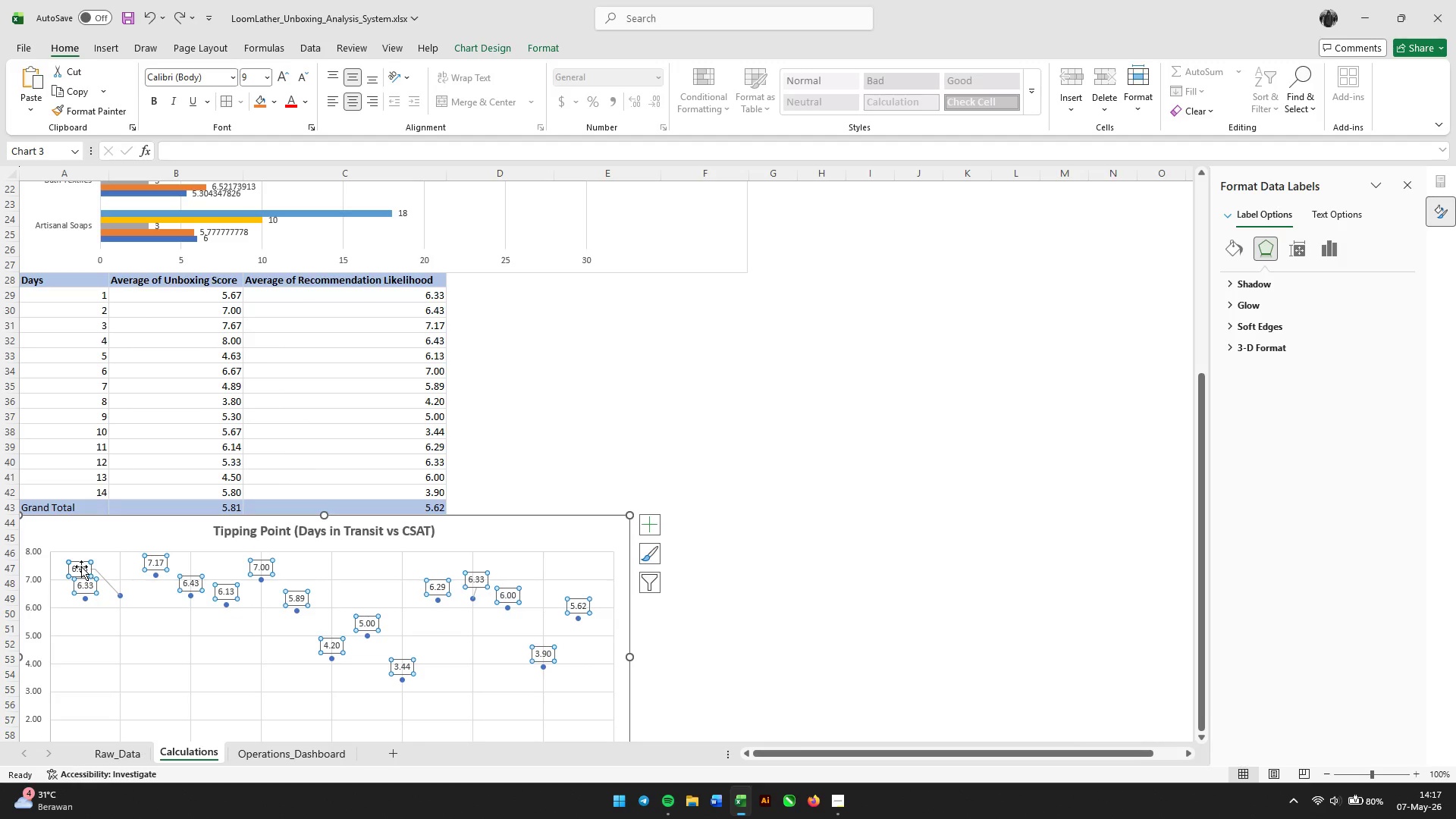 
left_click([80, 566])
 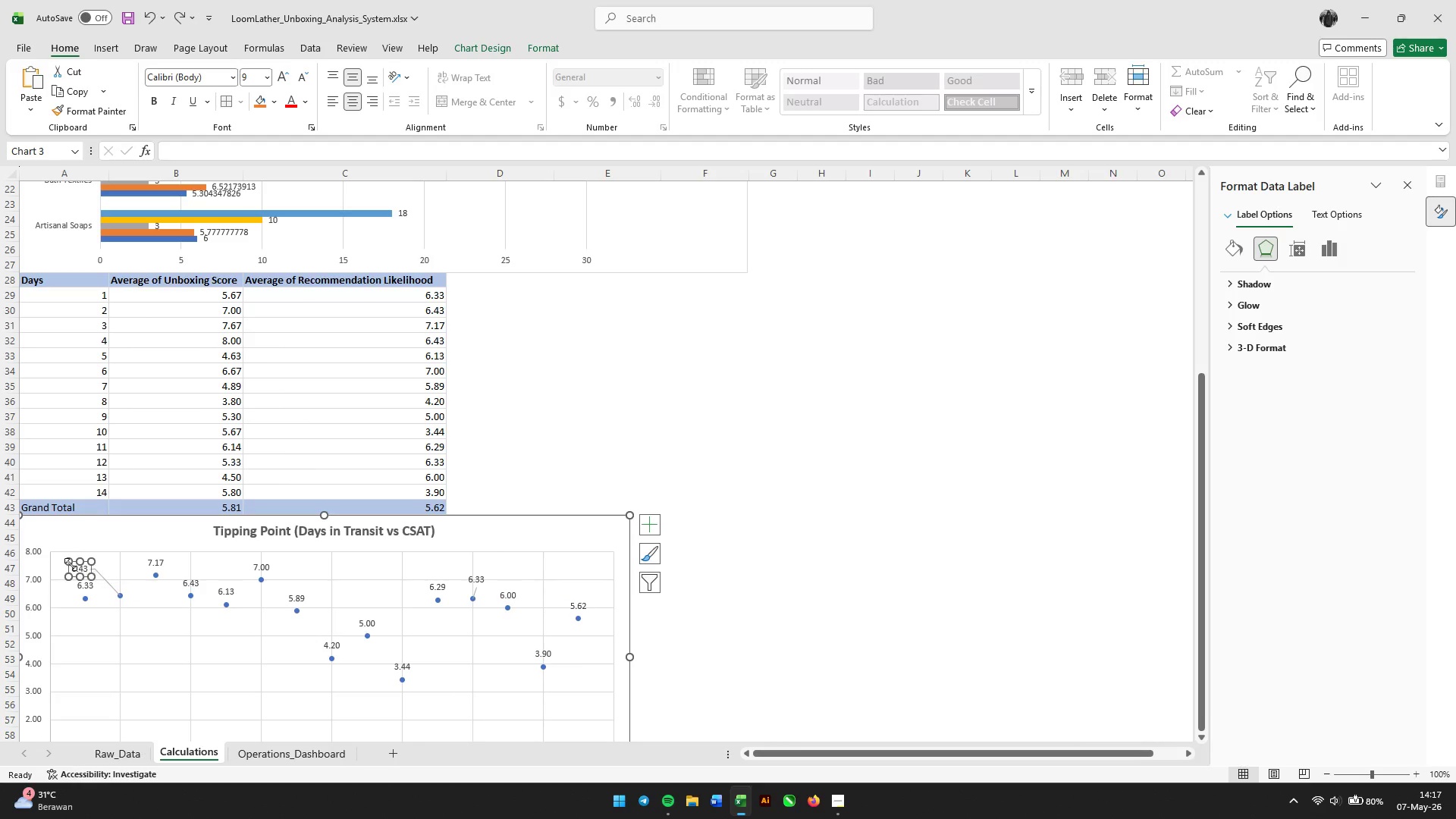 
left_click_drag(start_coordinate=[74, 558], to_coordinate=[104, 560])
 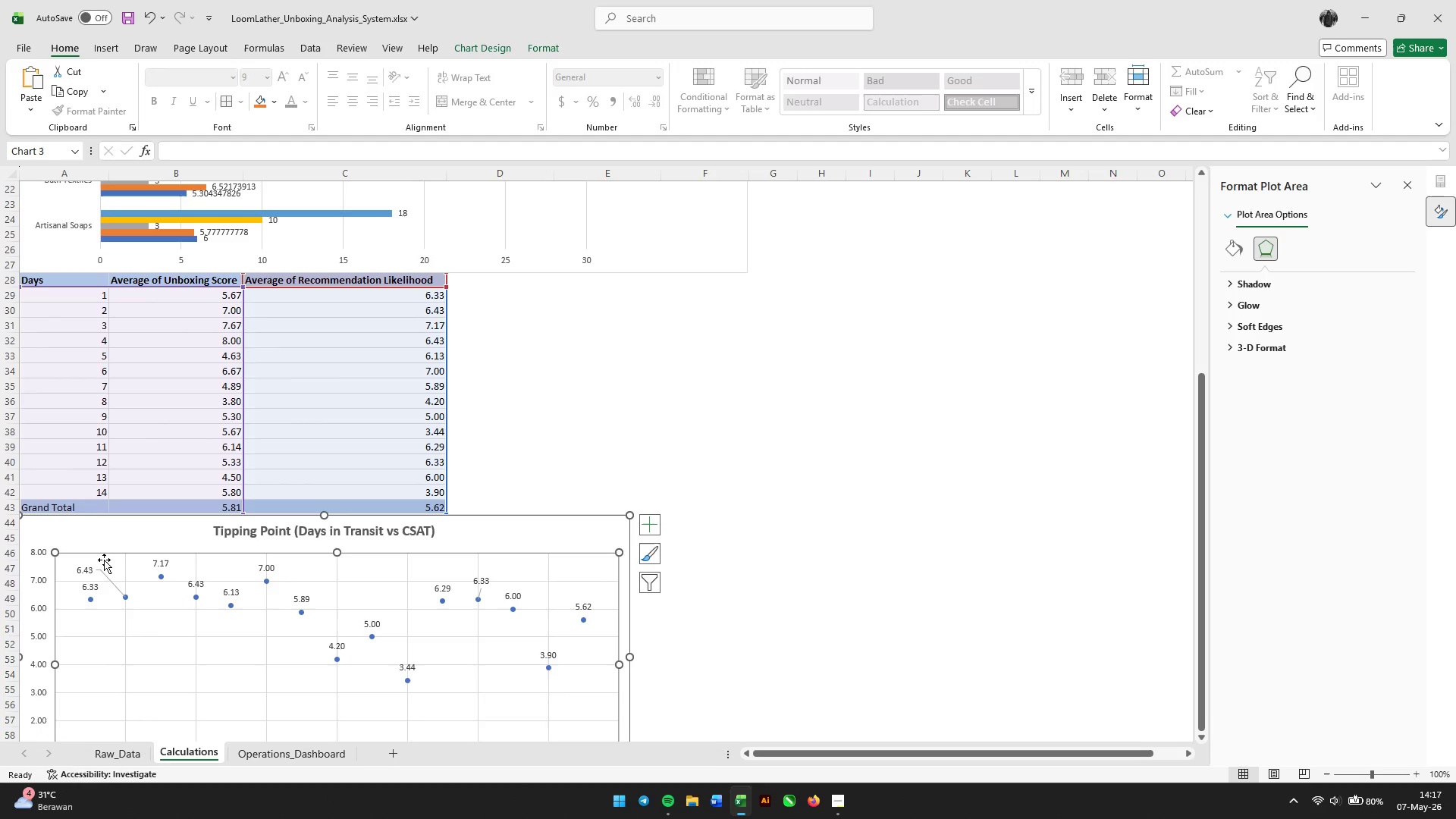 
key(Control+Z)
 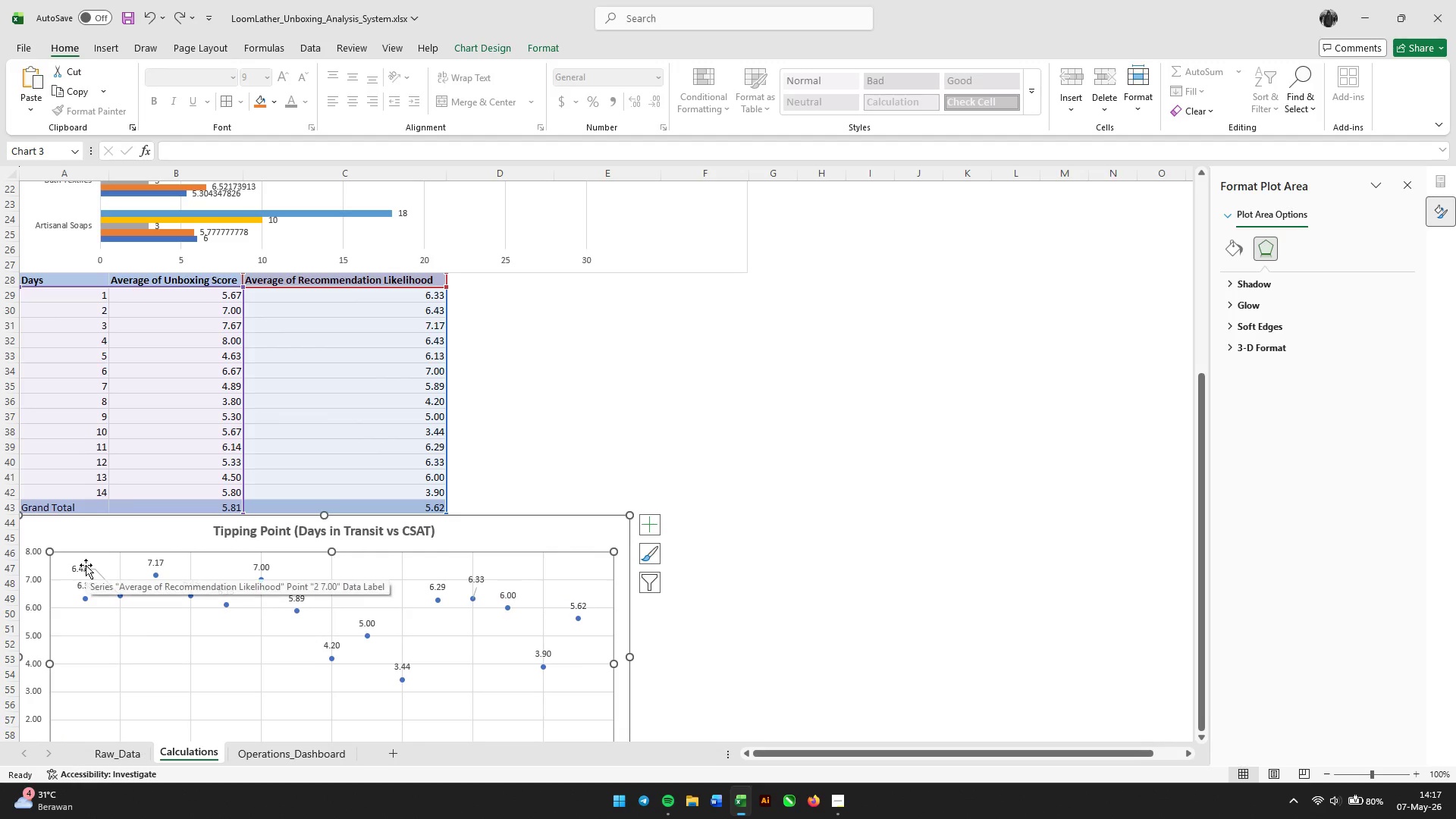 
left_click([86, 565])
 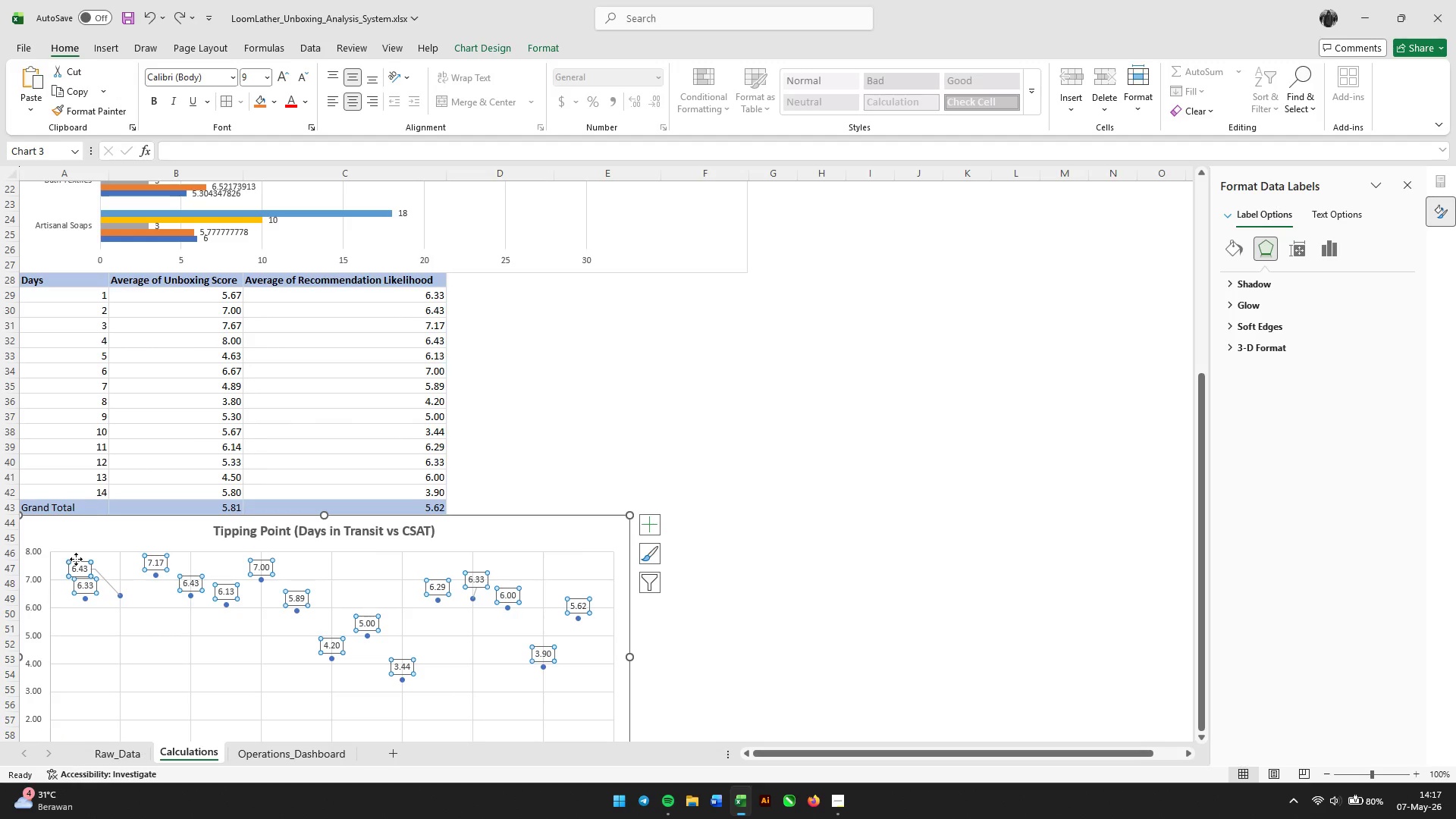 
left_click([76, 559])
 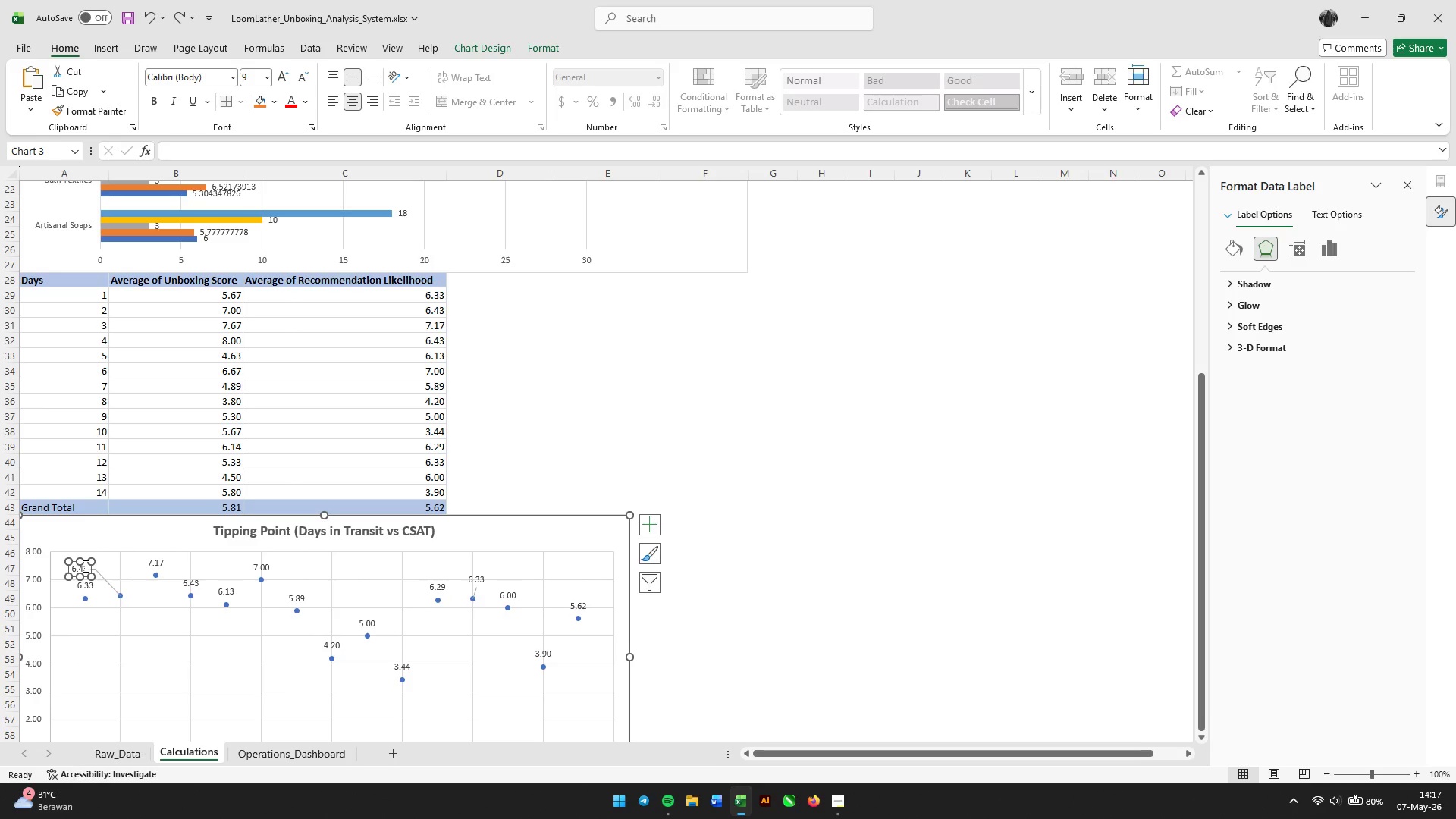 
left_click_drag(start_coordinate=[88, 567], to_coordinate=[121, 578])
 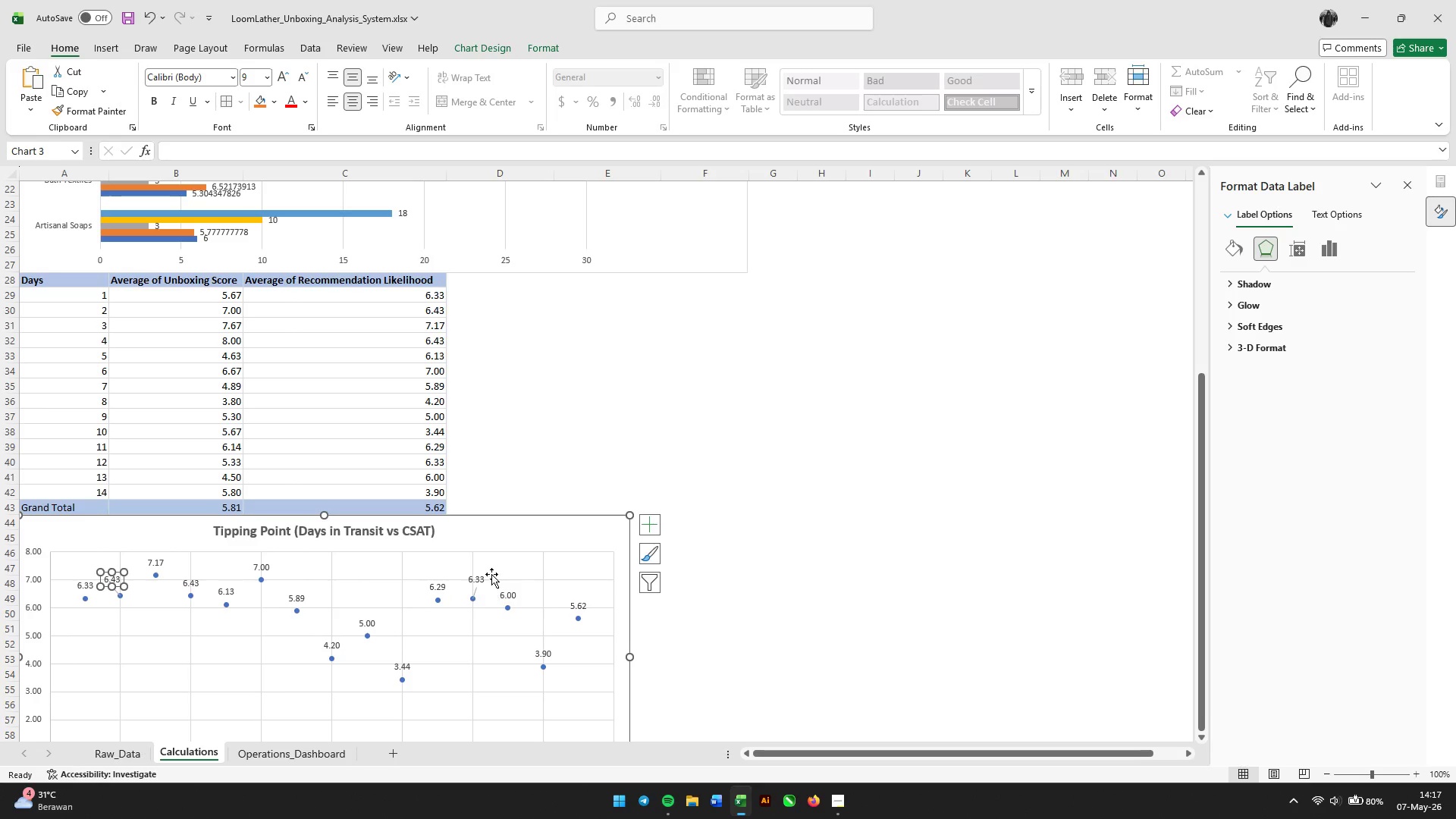 
left_click([748, 540])
 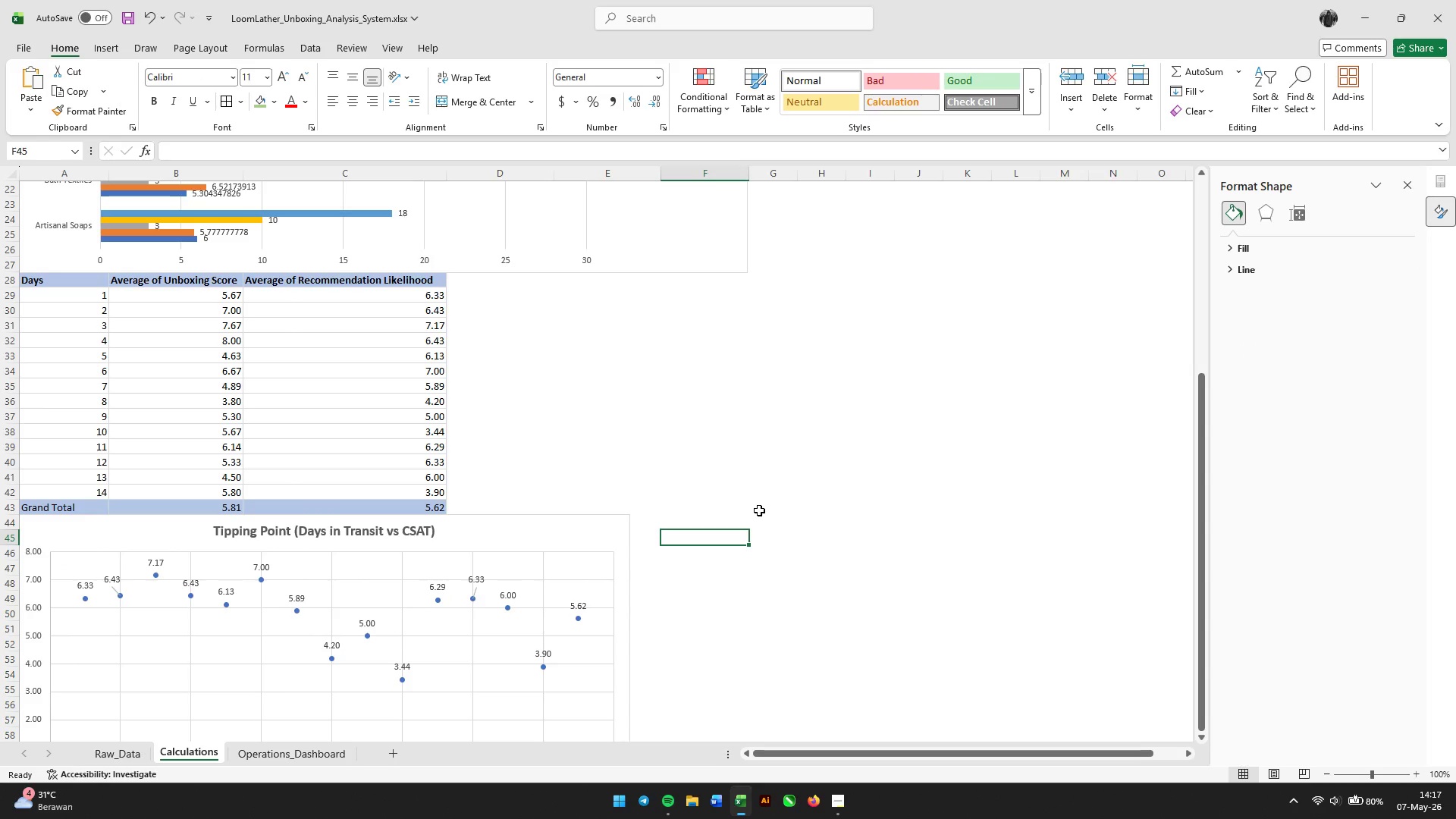 
scroll: coordinate [759, 510], scroll_direction: up, amount: 3.0
 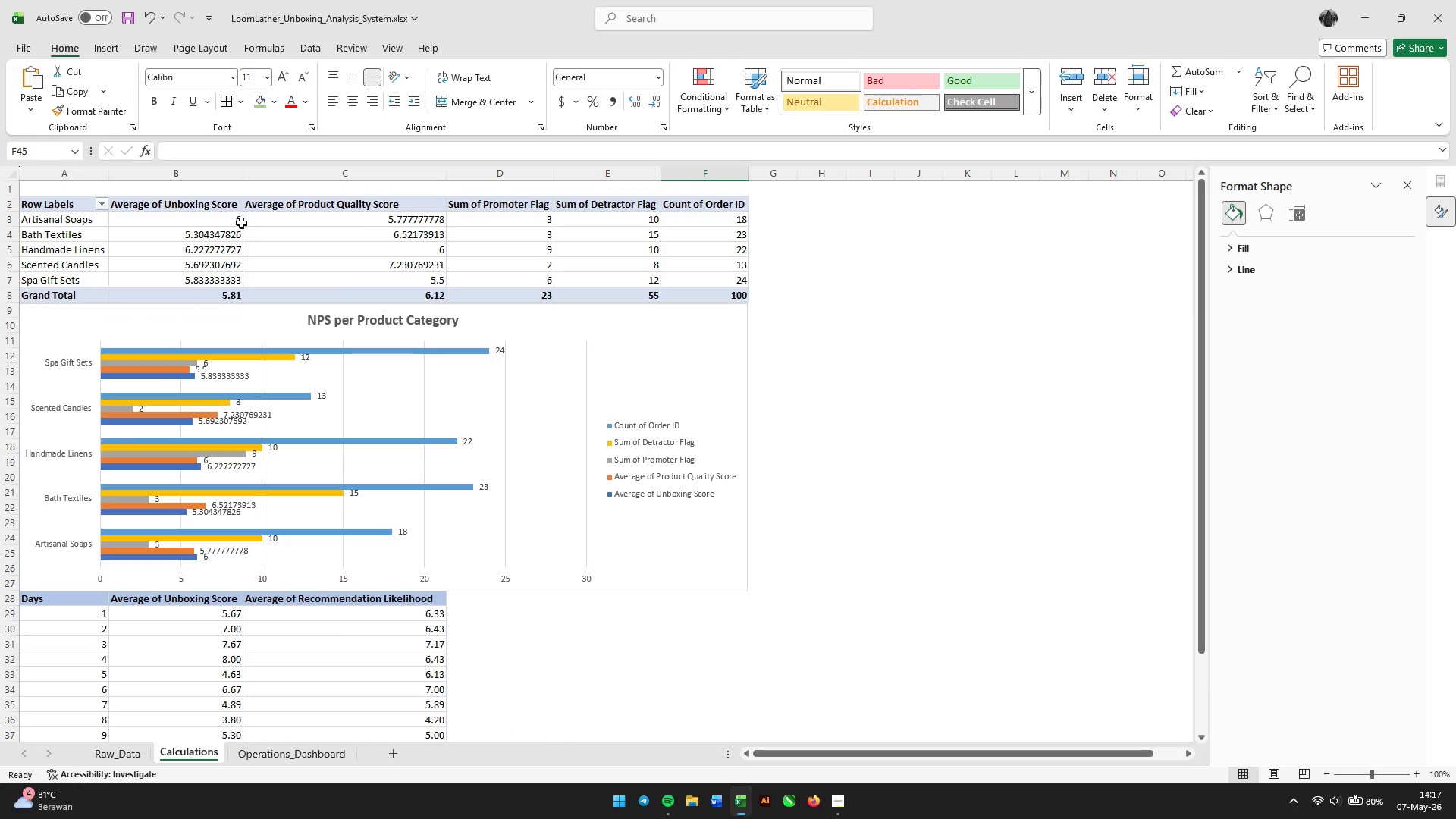 
left_click_drag(start_coordinate=[185, 222], to_coordinate=[260, 278])
 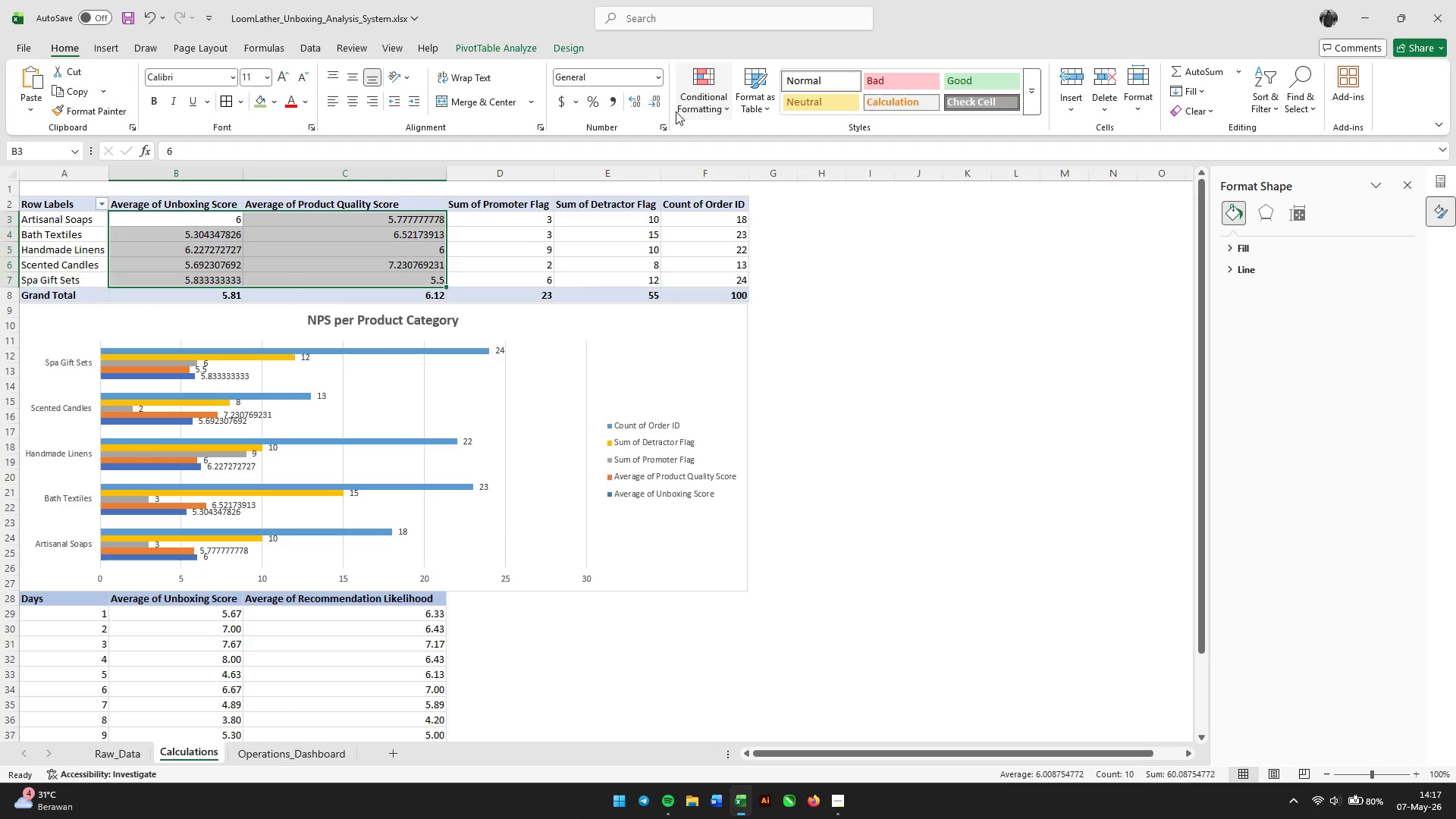 
left_click([658, 97])
 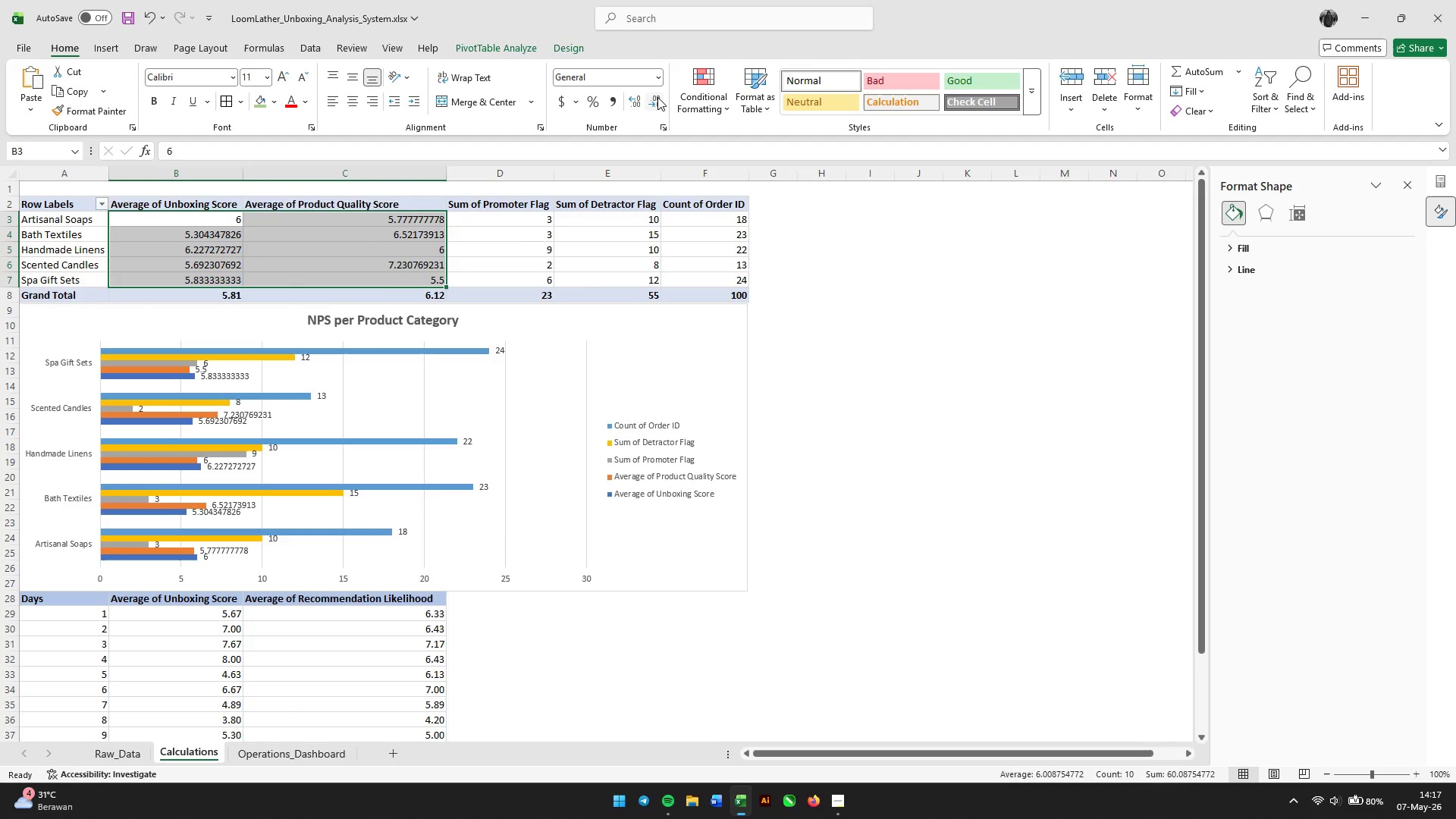 
double_click([657, 97])
 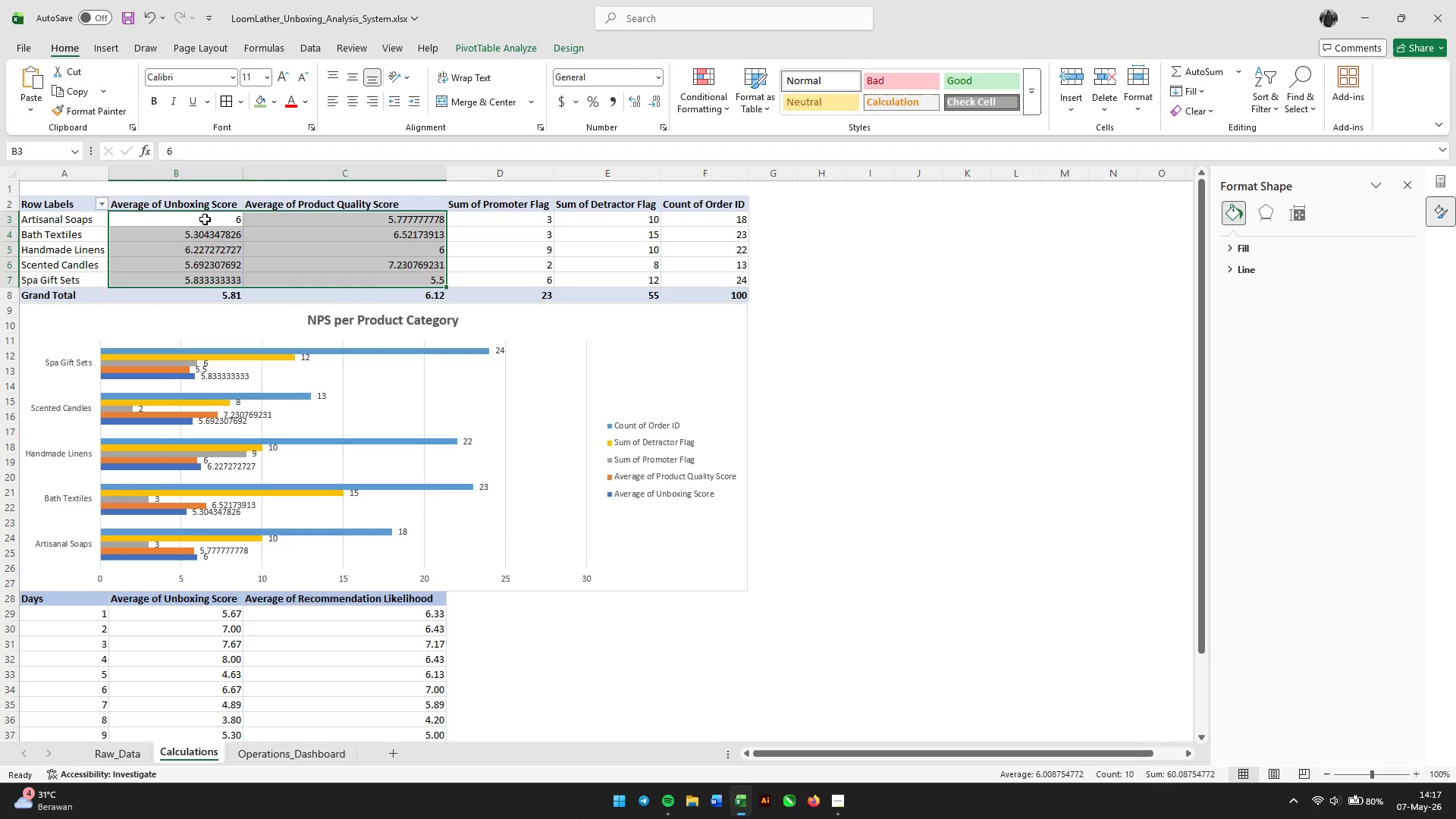 
left_click([205, 219])
 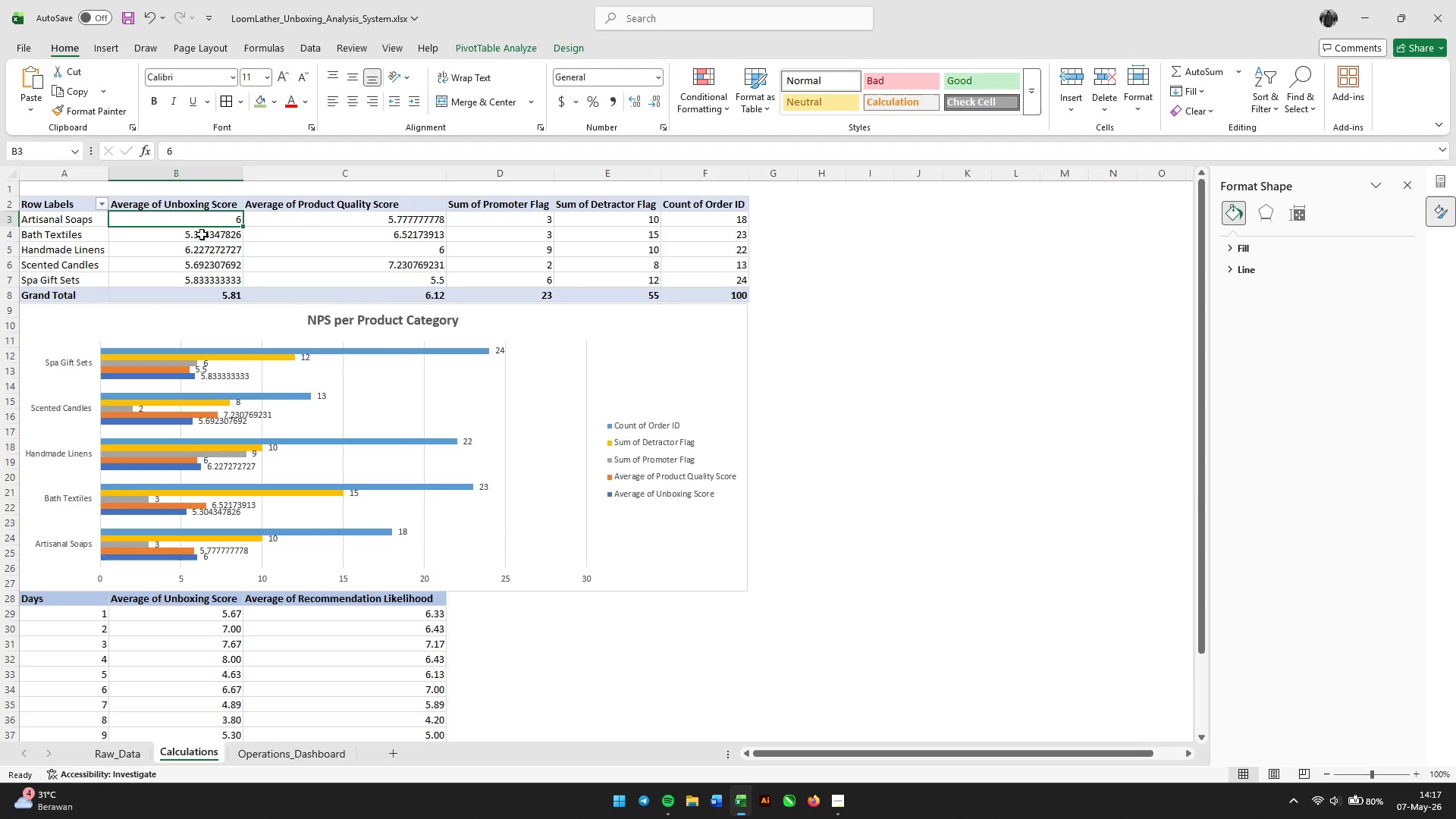 
left_click_drag(start_coordinate=[202, 234], to_coordinate=[199, 281])
 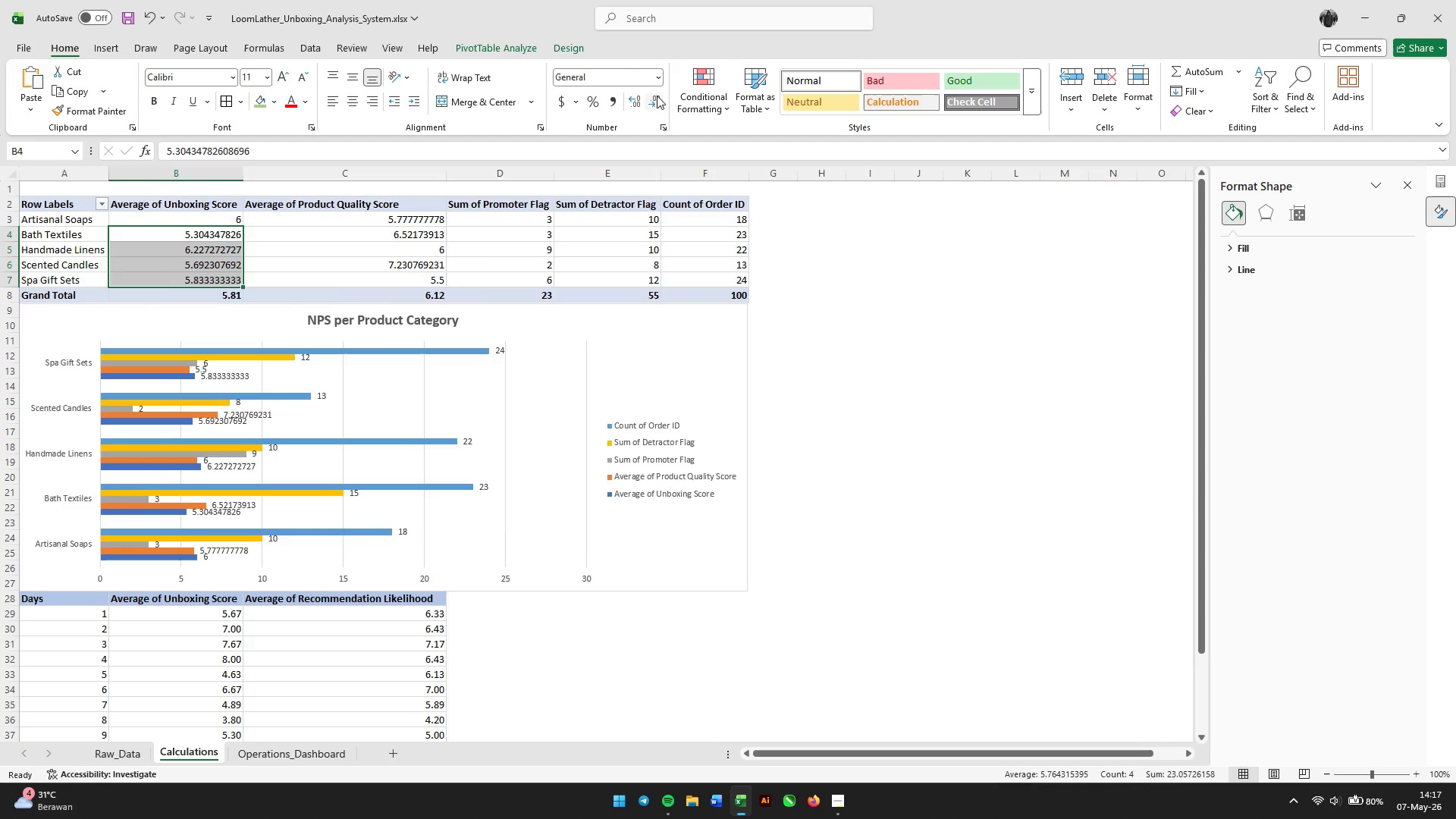 
double_click([657, 96])
 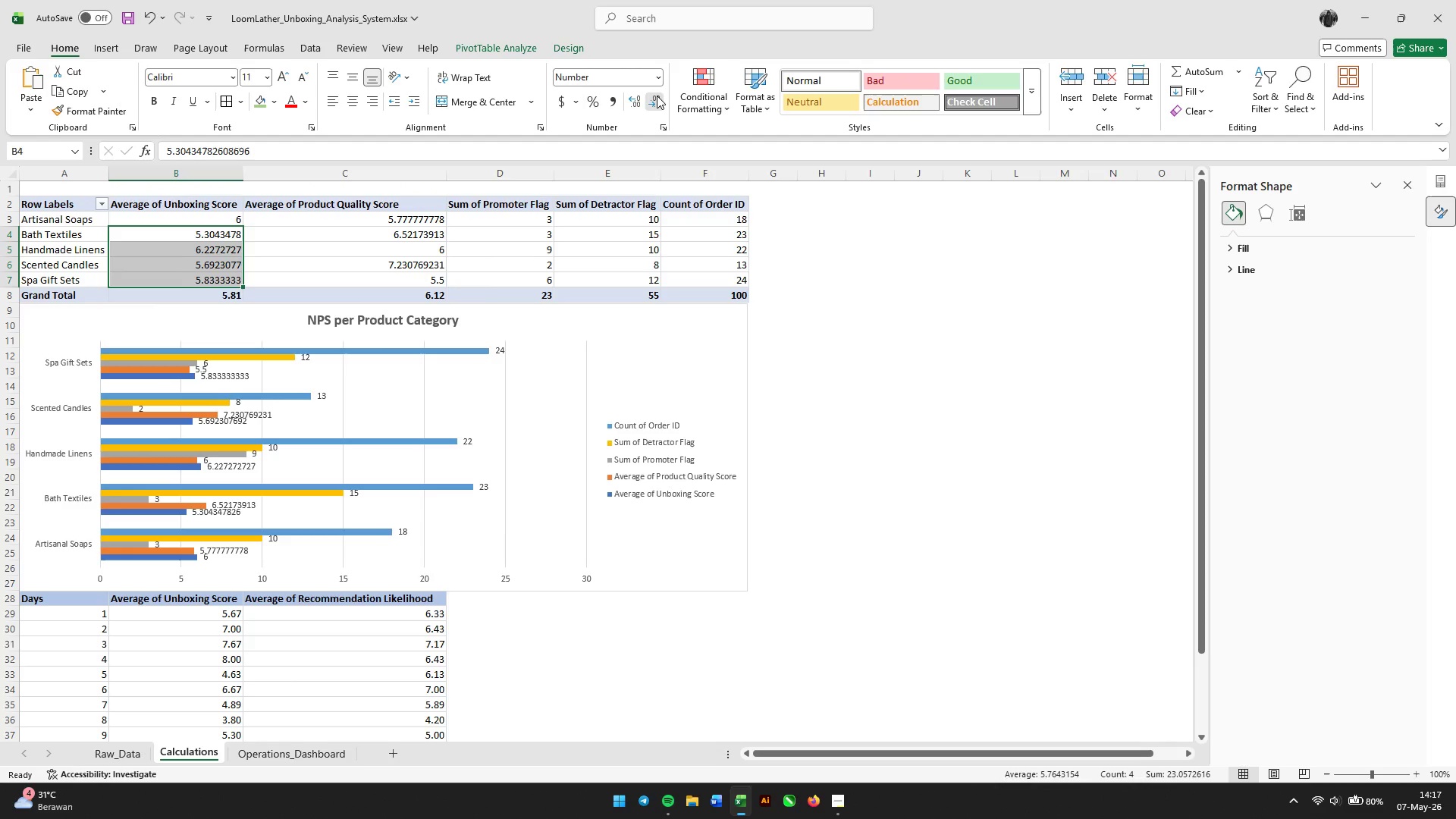 
triple_click([657, 96])
 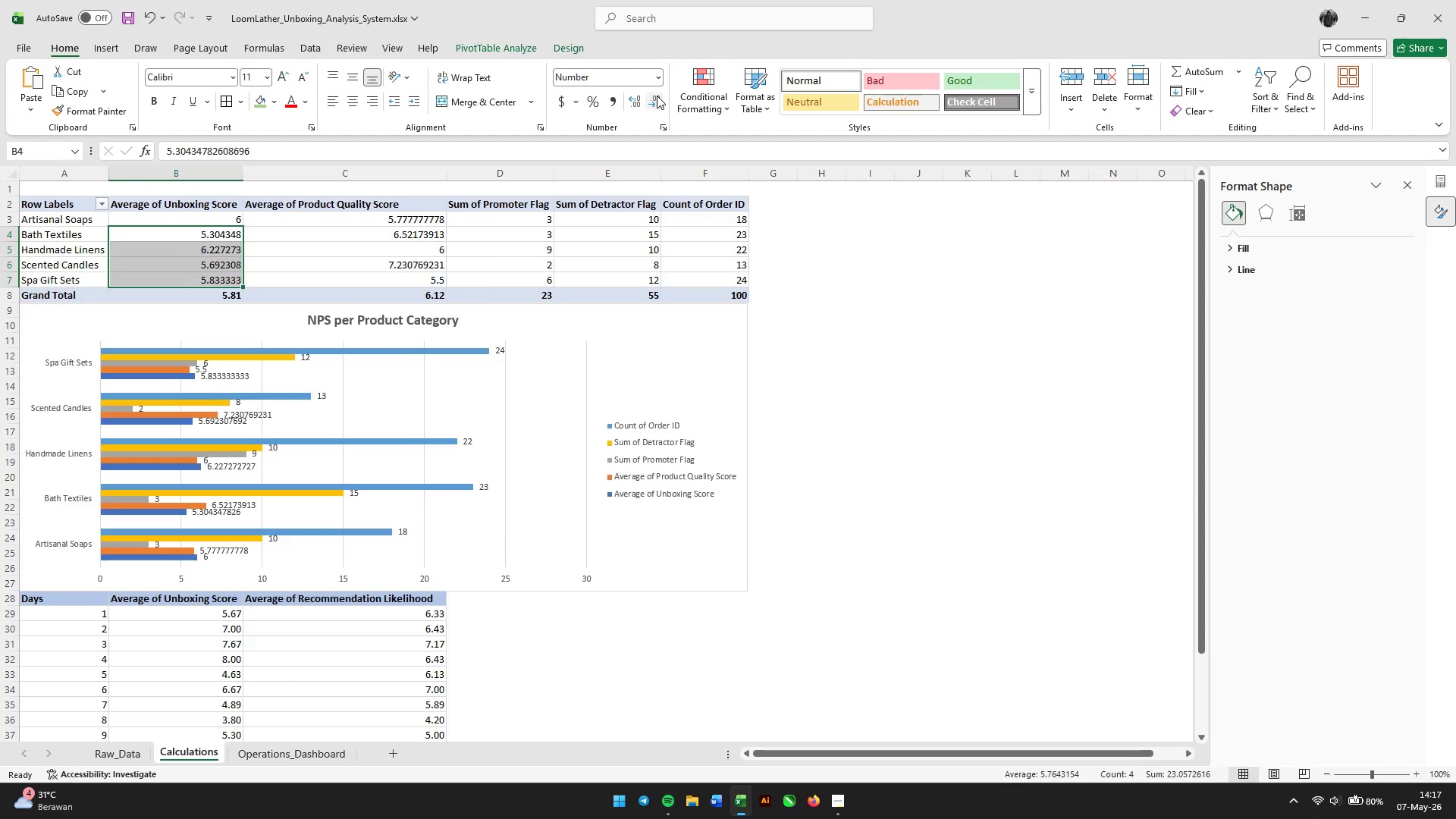 
triple_click([657, 96])
 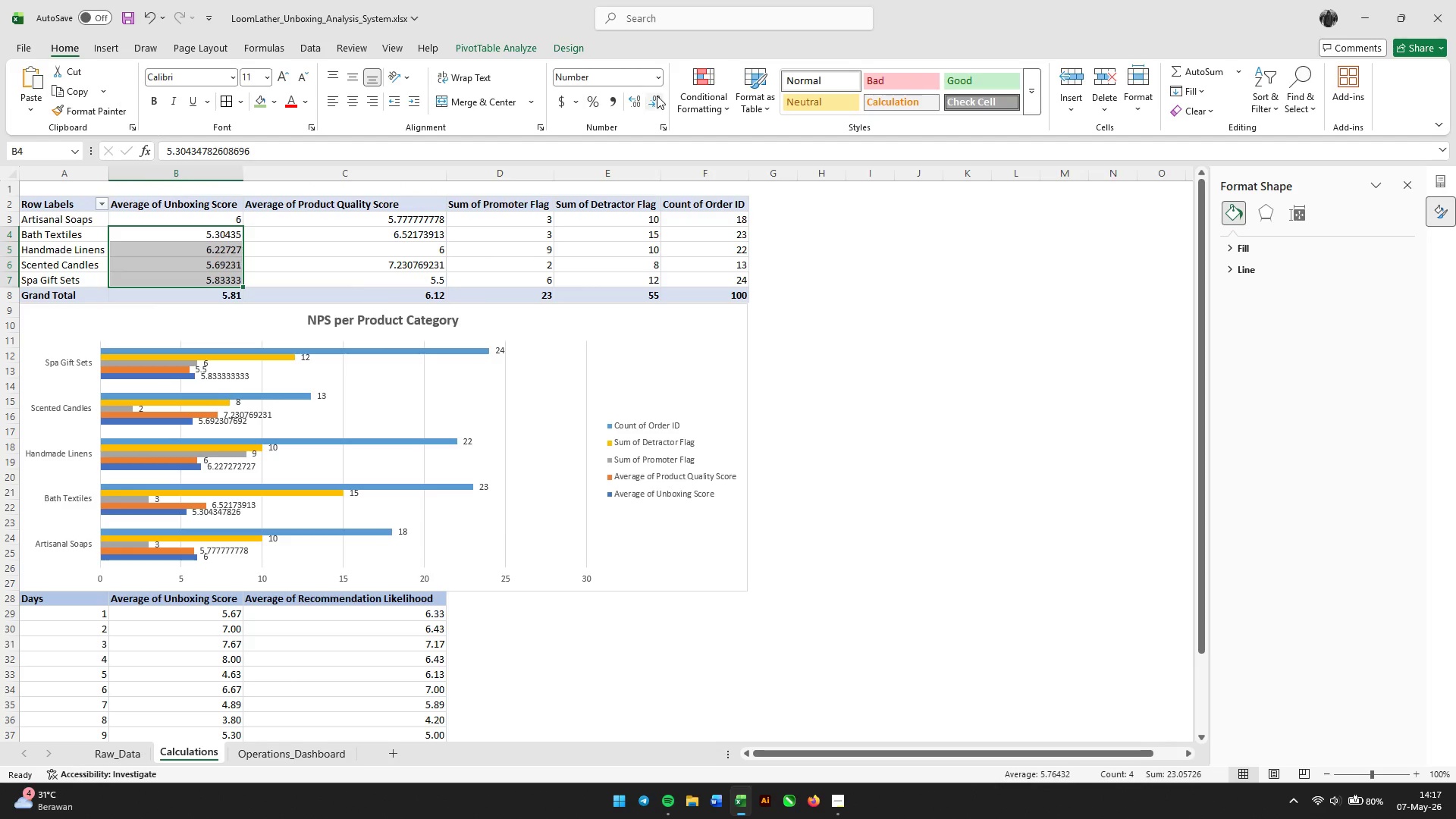 
triple_click([657, 96])
 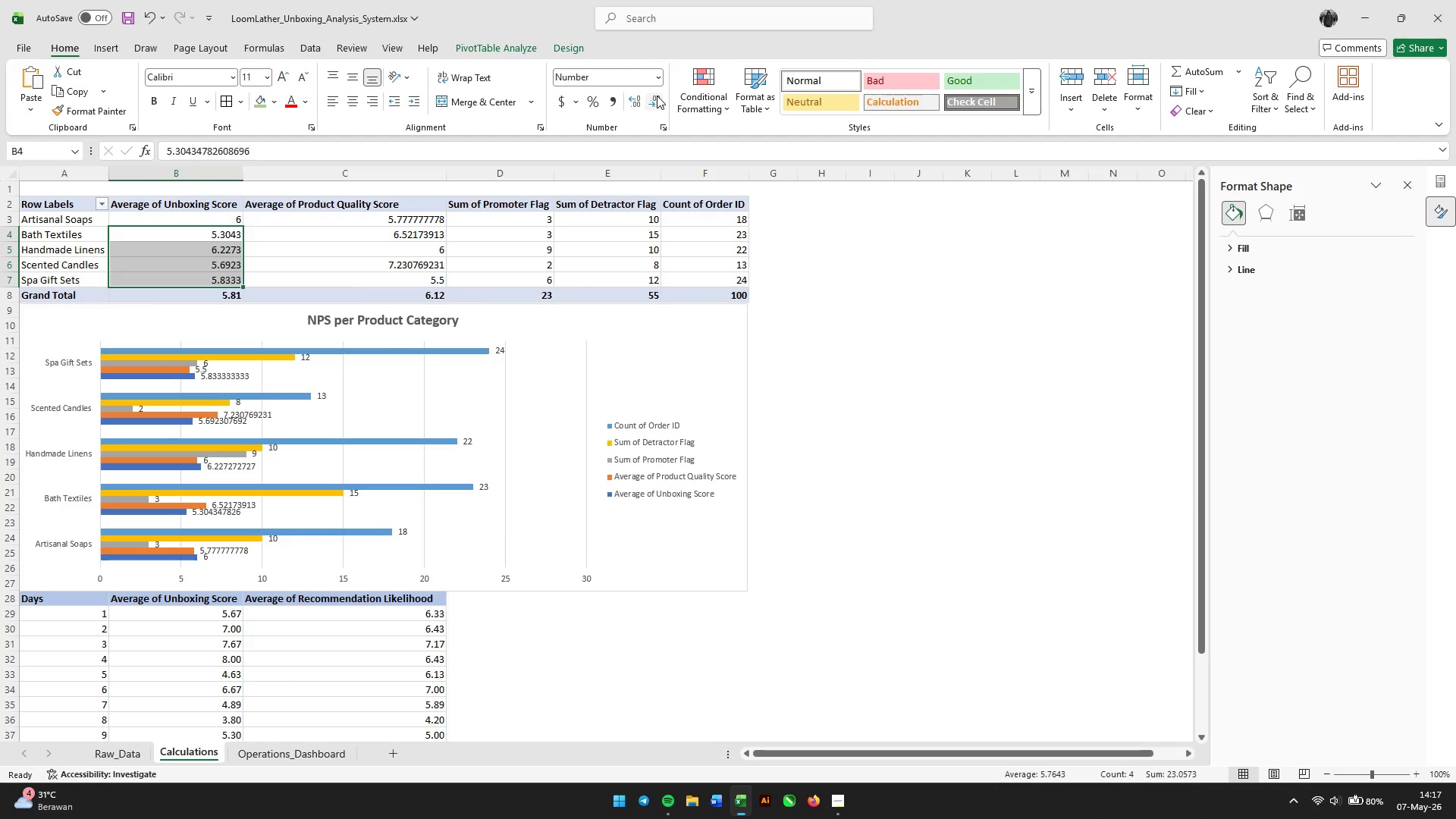 
triple_click([657, 96])
 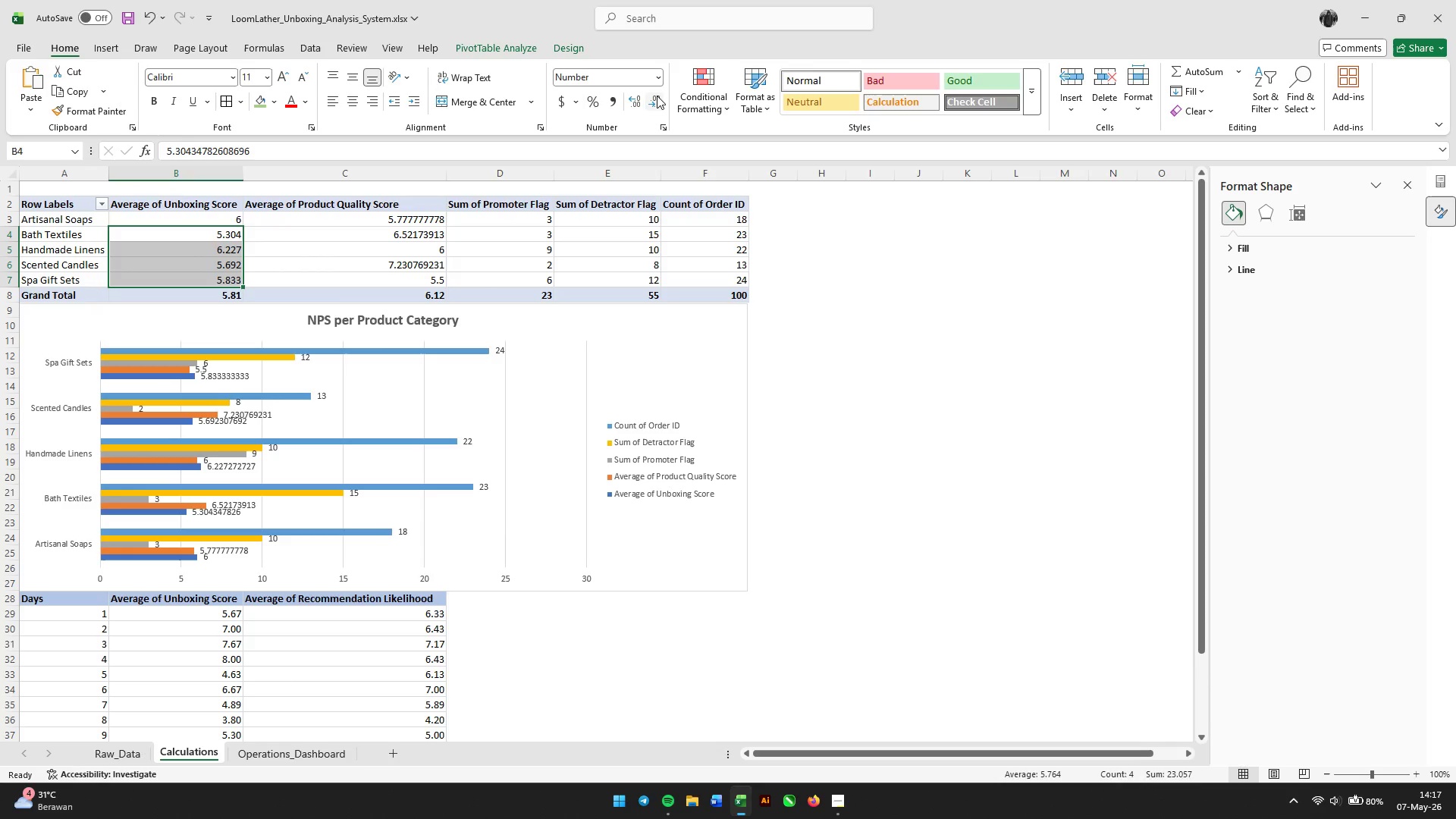 
left_click([657, 96])
 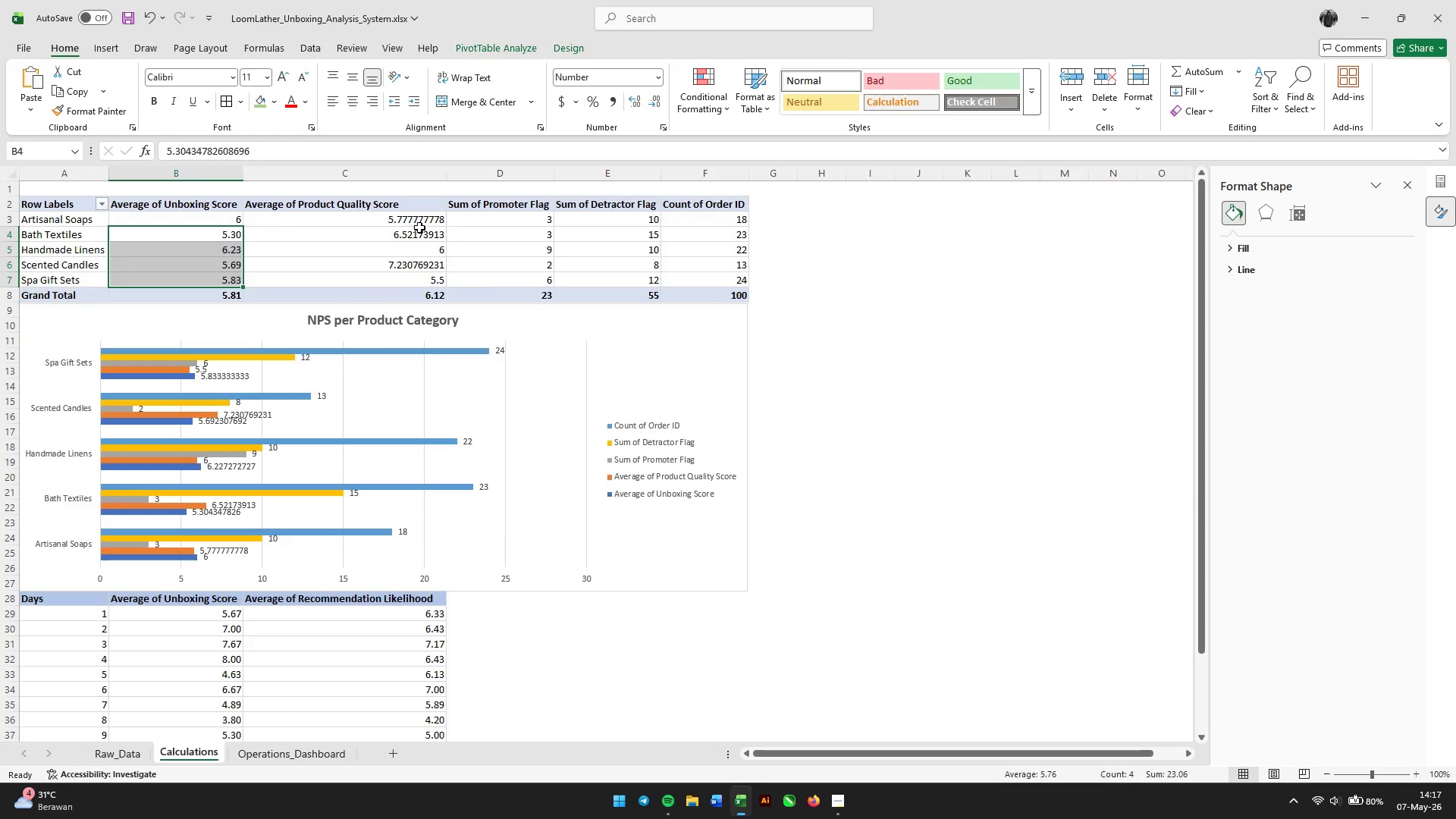 
left_click_drag(start_coordinate=[416, 221], to_coordinate=[412, 235])
 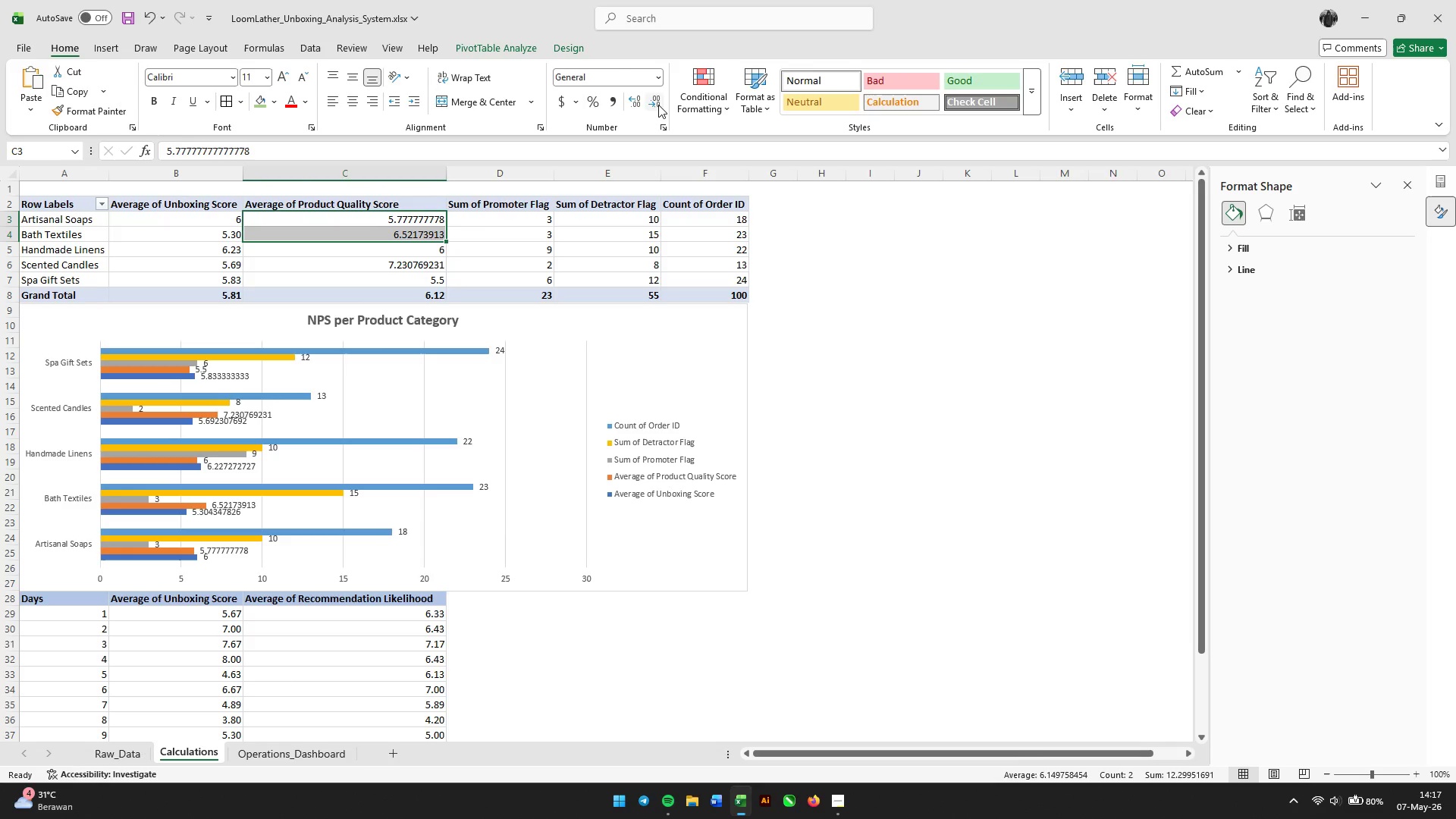 
double_click([658, 105])
 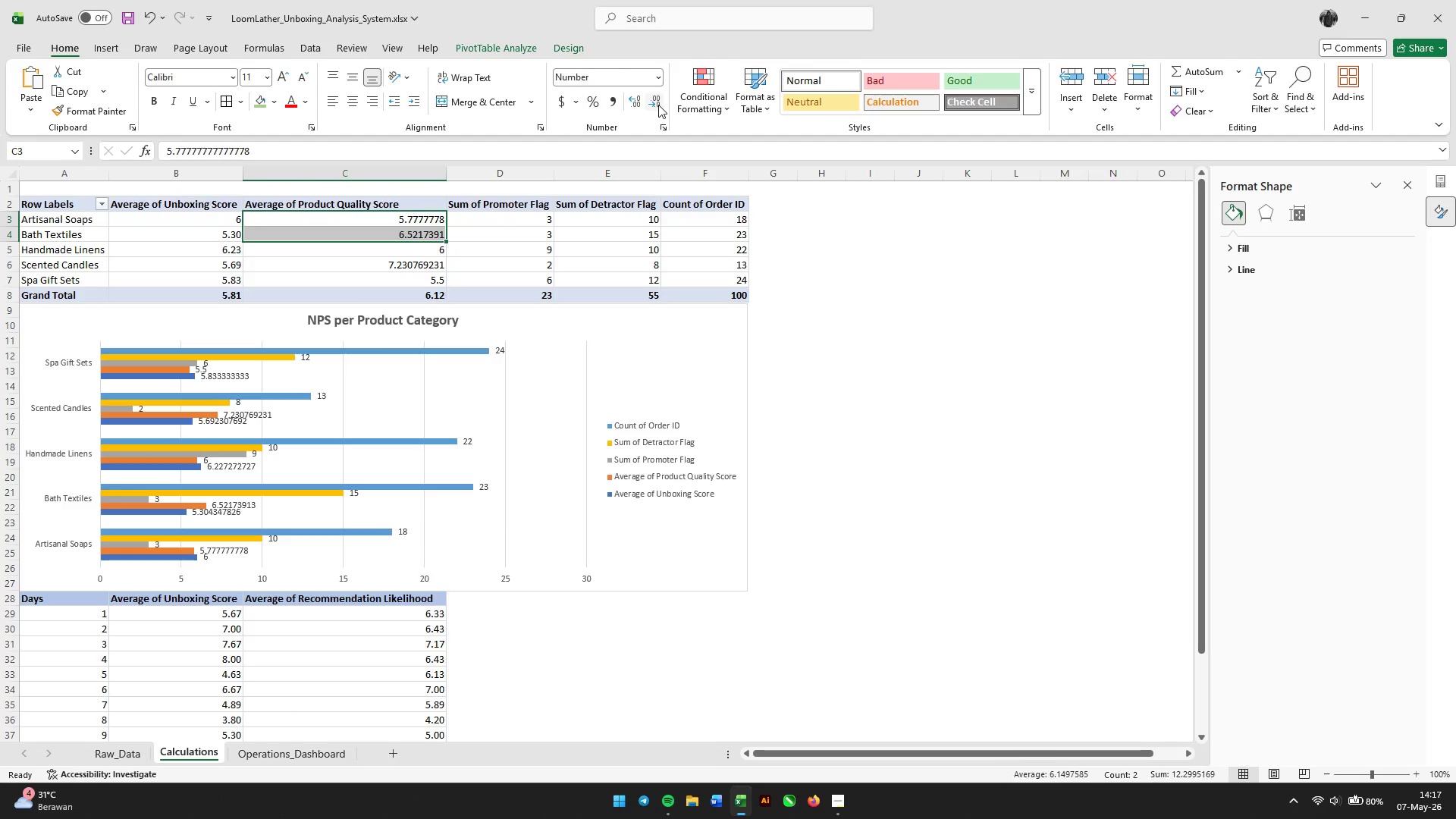 
triple_click([658, 105])
 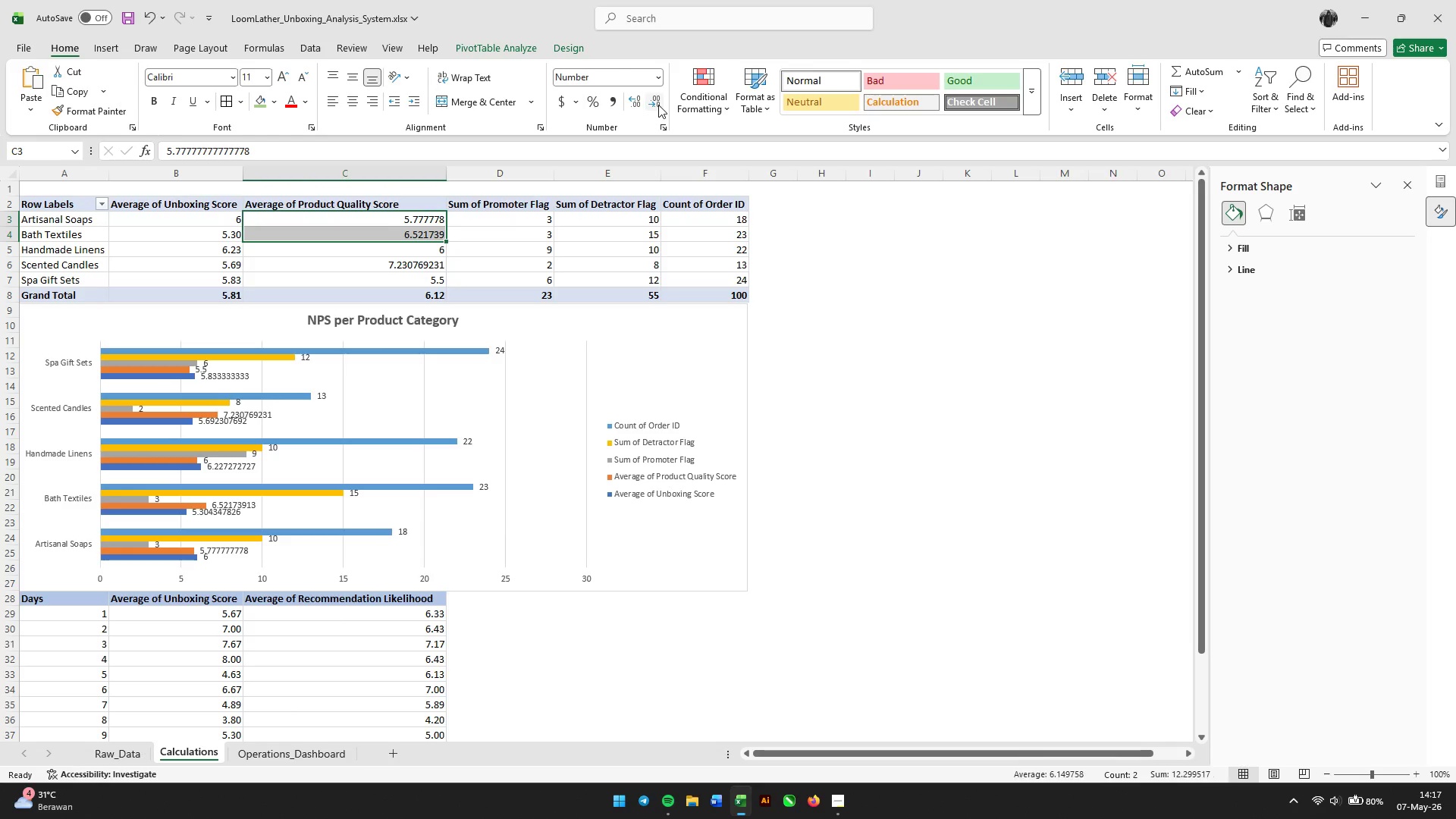 
triple_click([658, 105])
 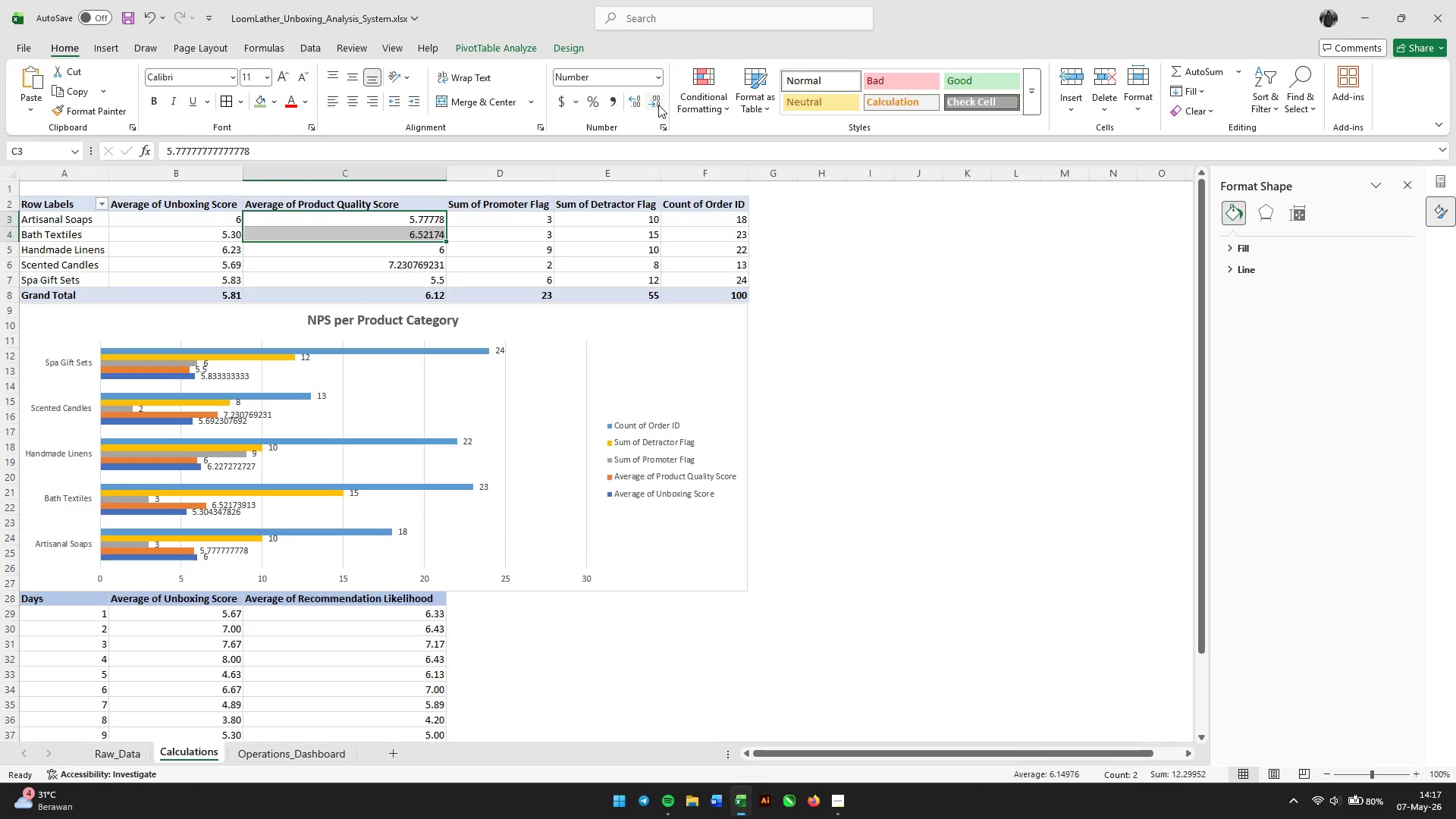 
triple_click([658, 105])
 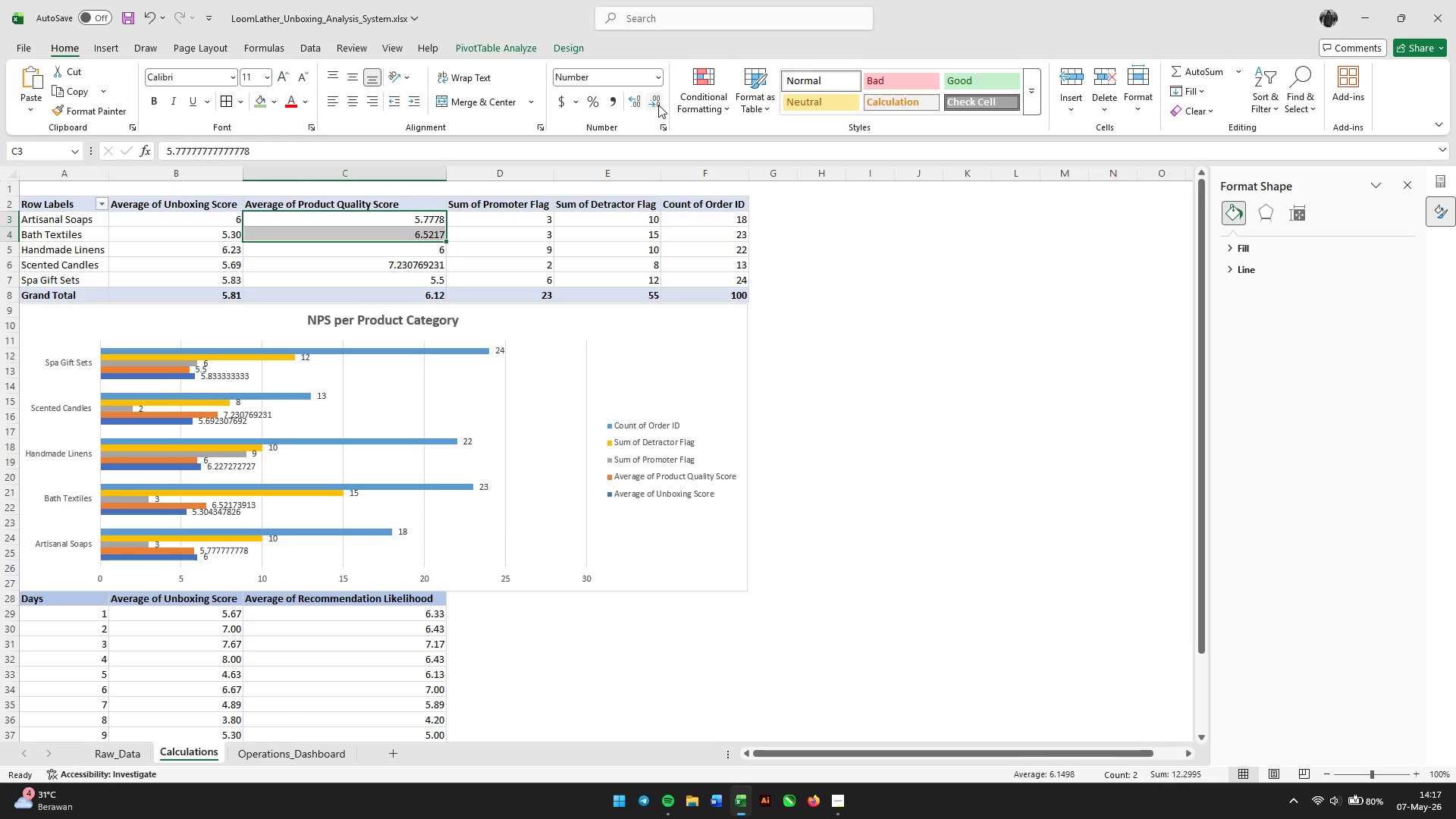 
triple_click([658, 105])
 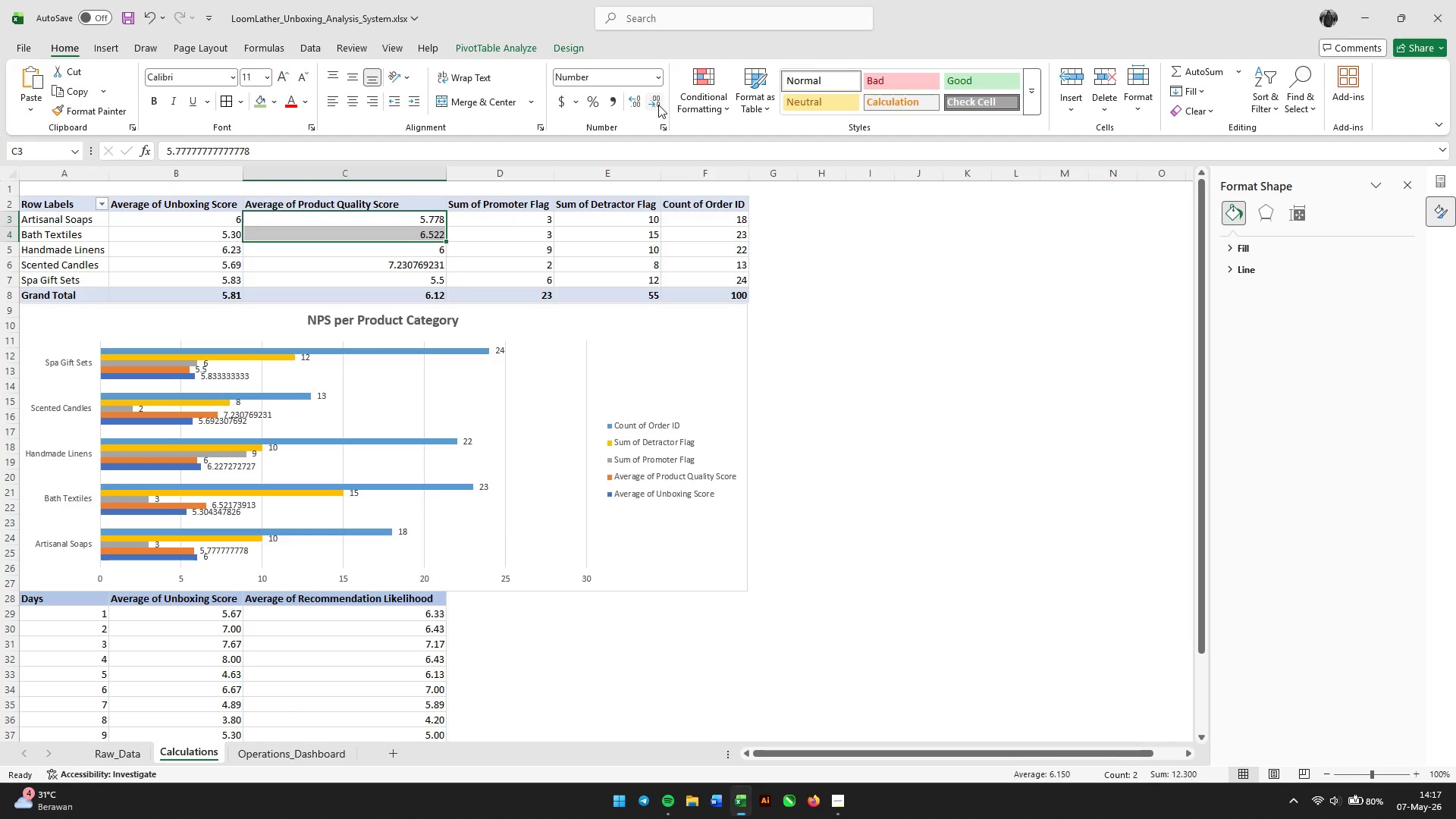 
triple_click([658, 105])
 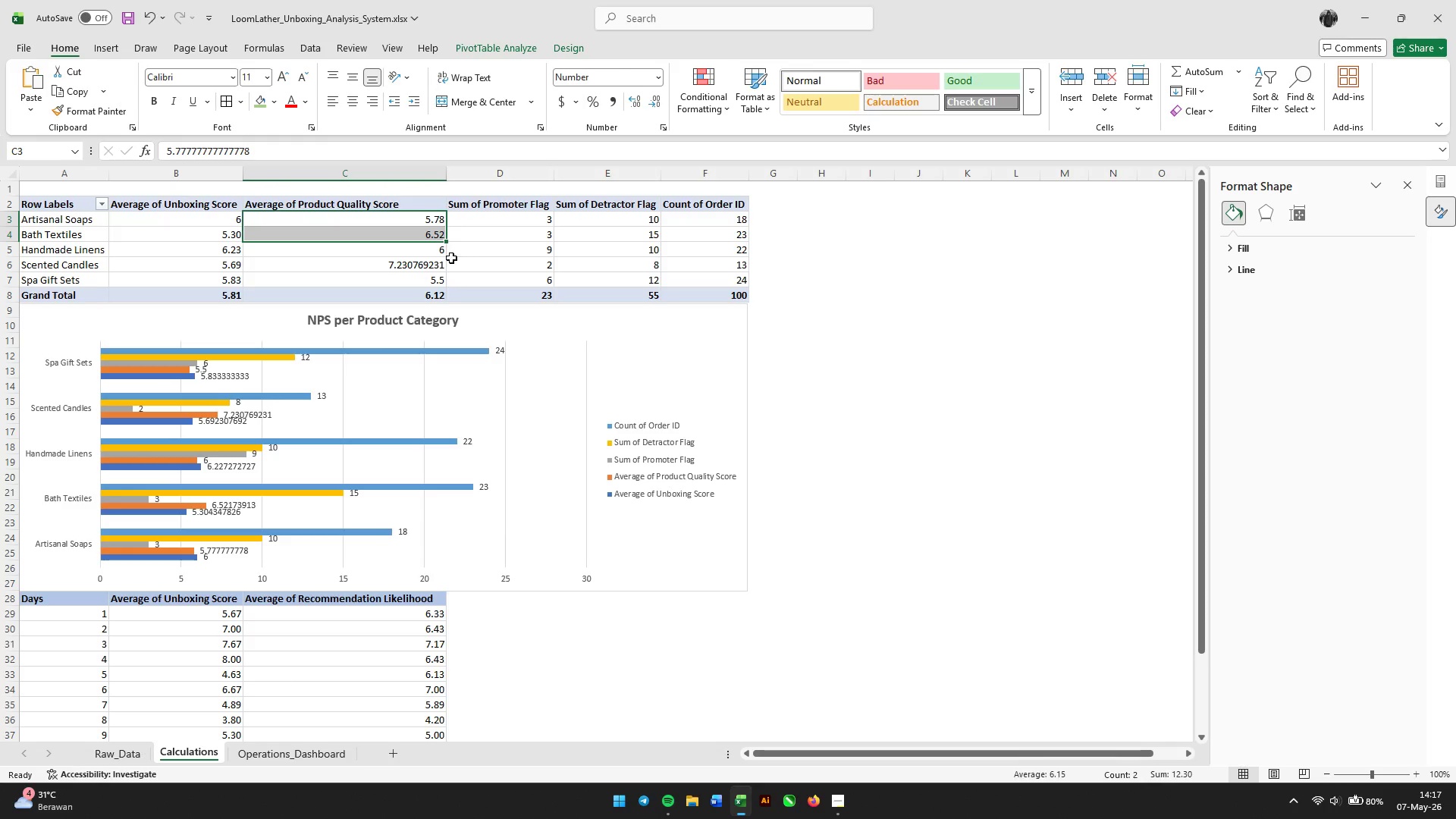 
left_click([420, 266])
 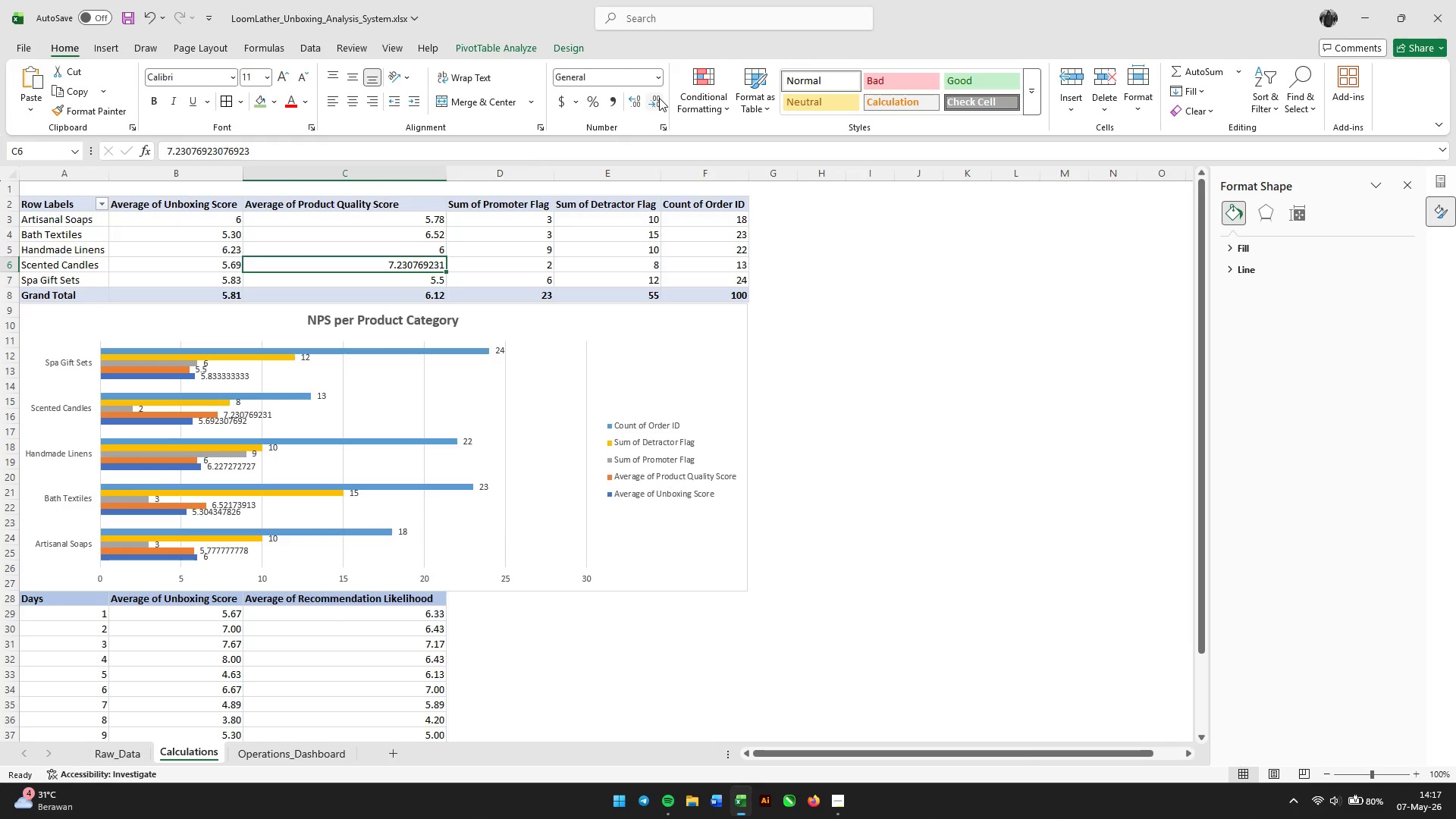 
double_click([659, 98])
 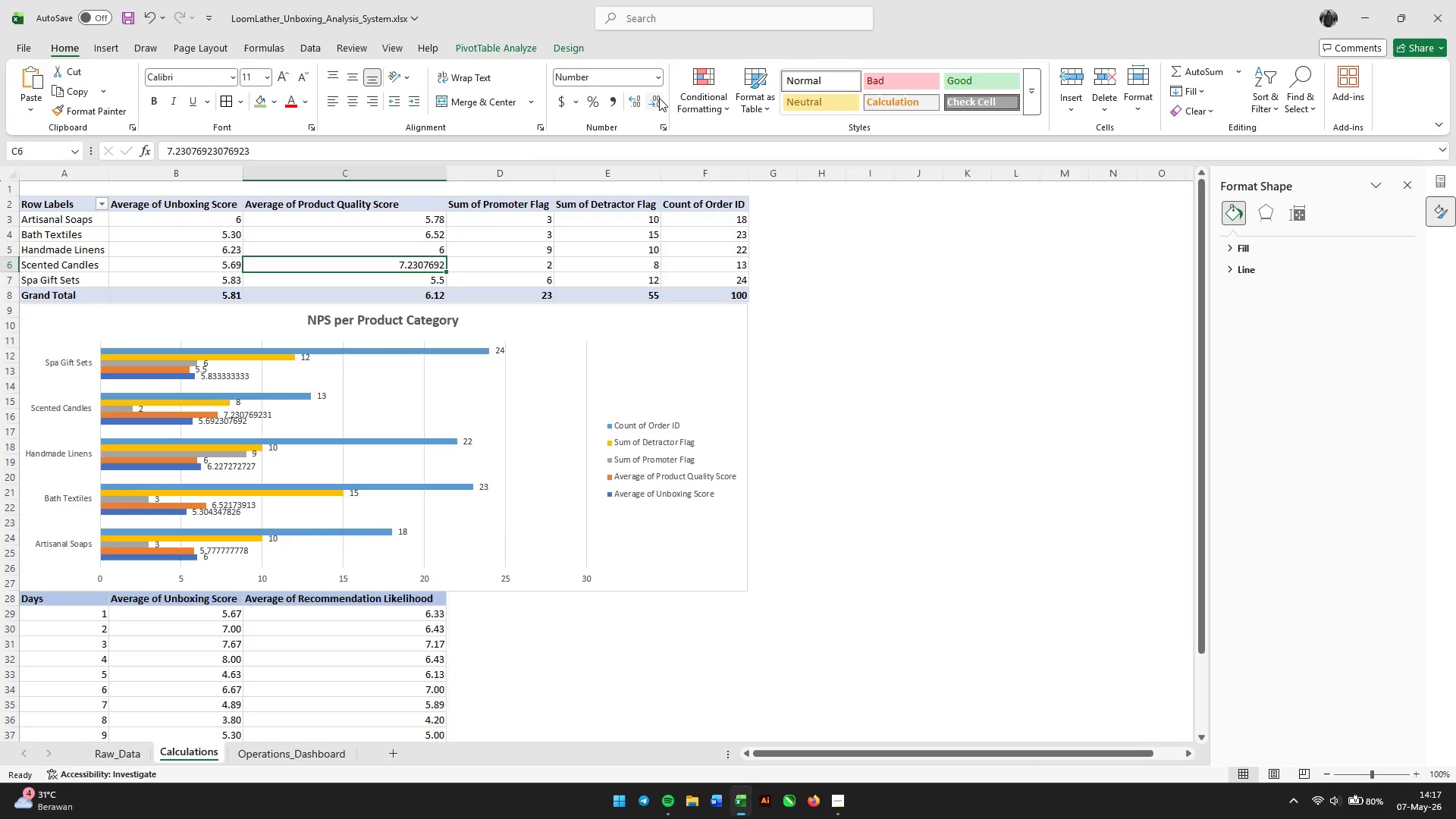 
triple_click([659, 98])
 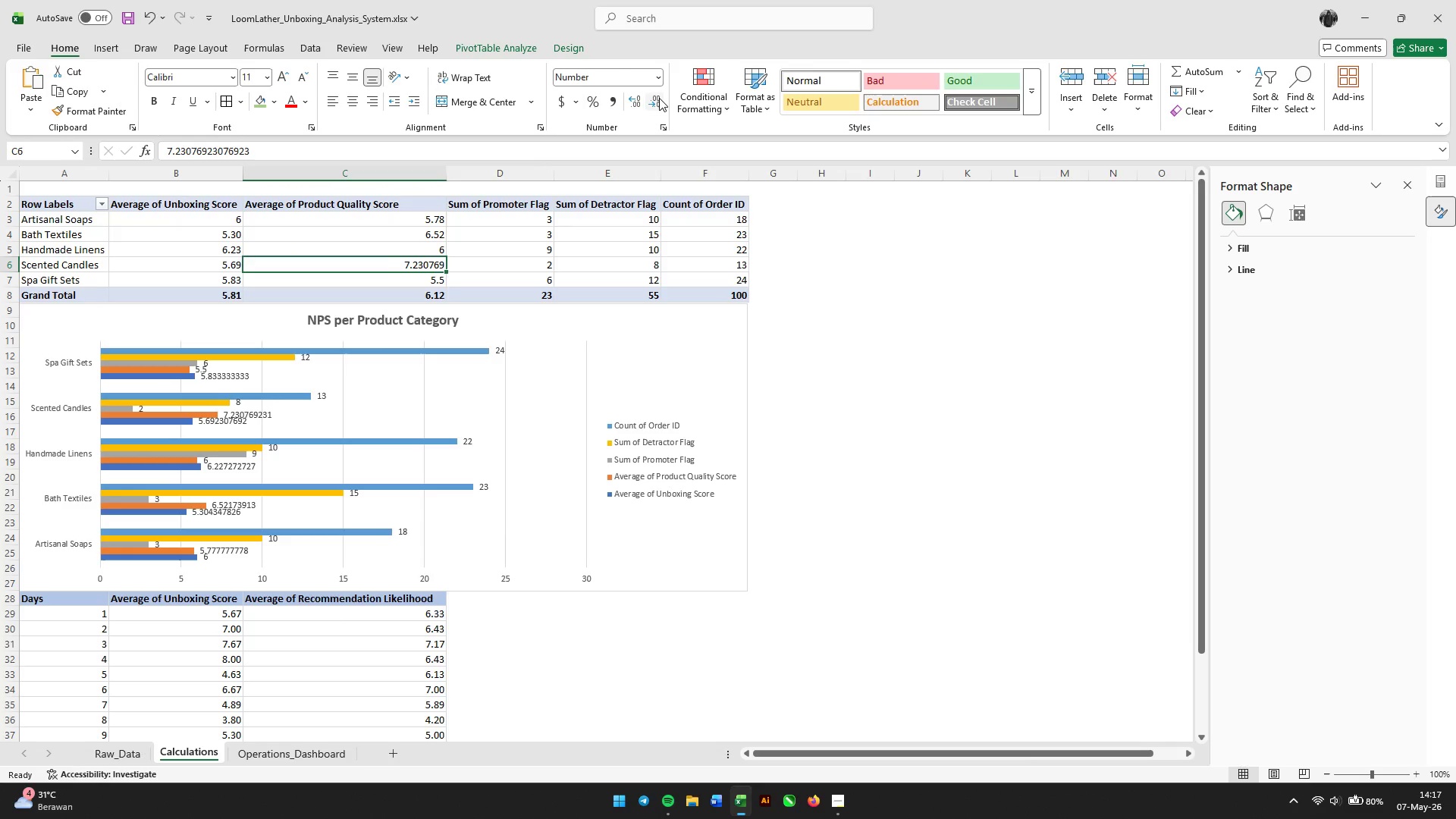 
triple_click([659, 98])
 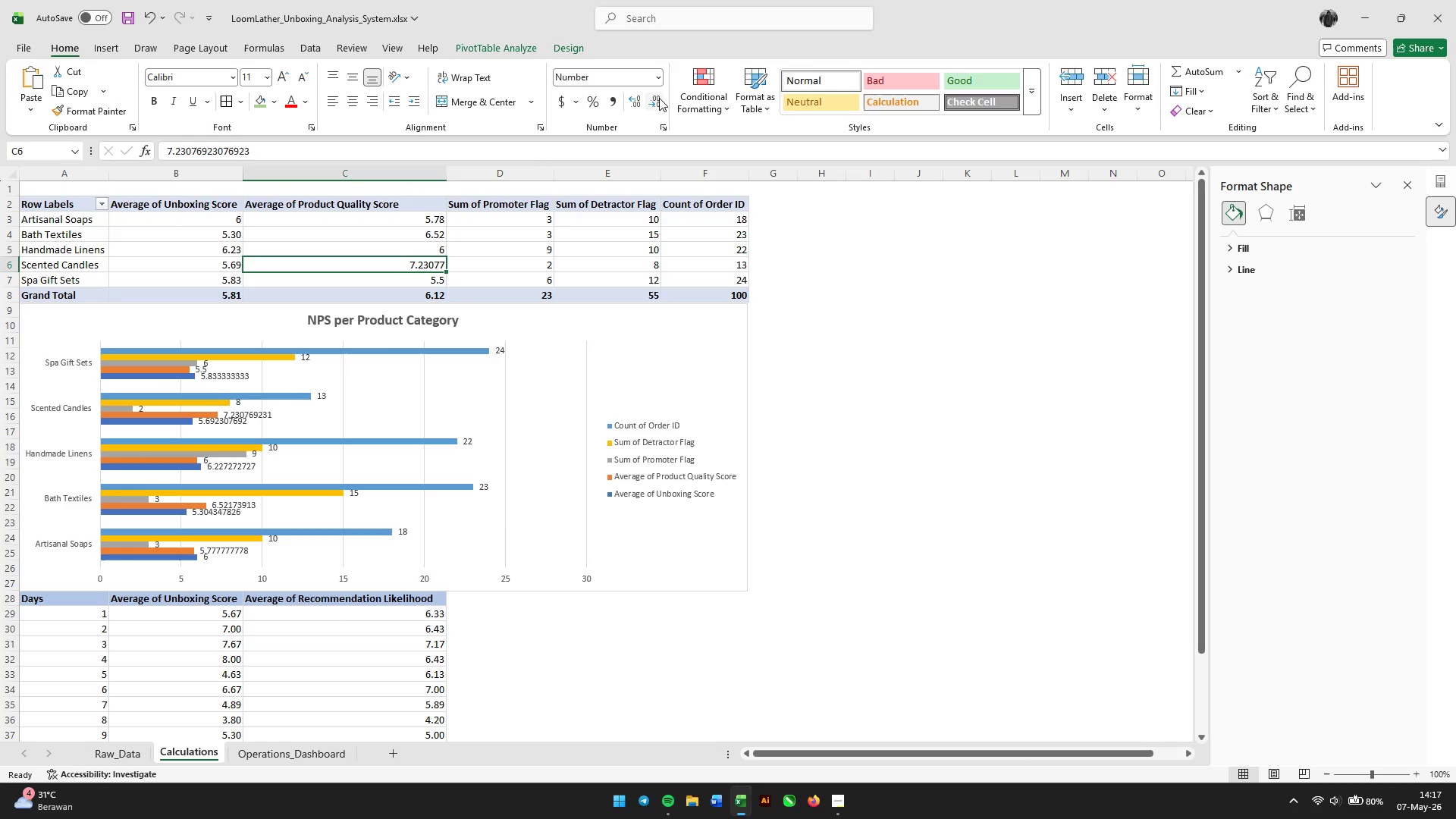 
triple_click([659, 98])
 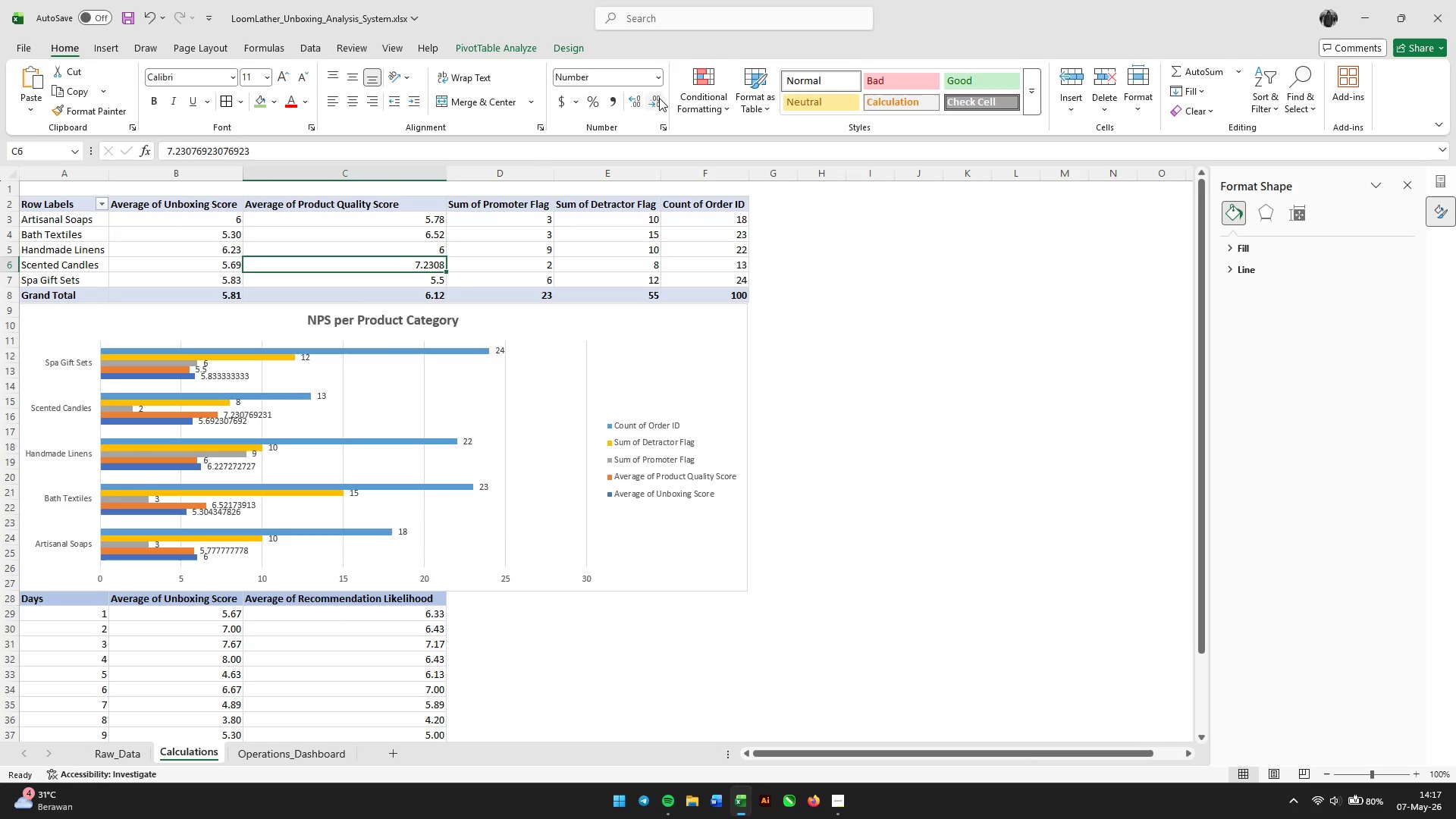 
triple_click([659, 98])
 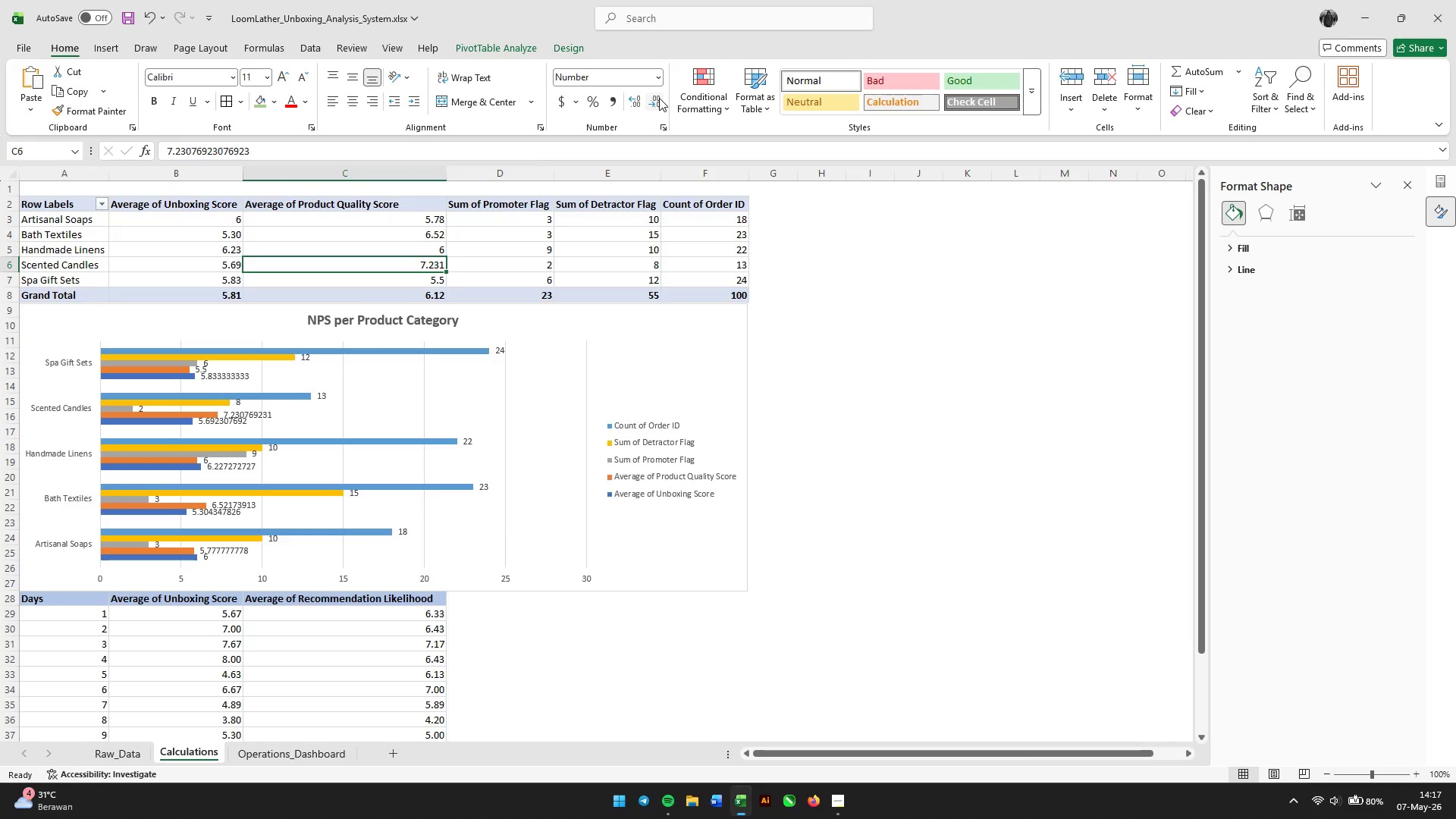 
left_click([659, 98])
 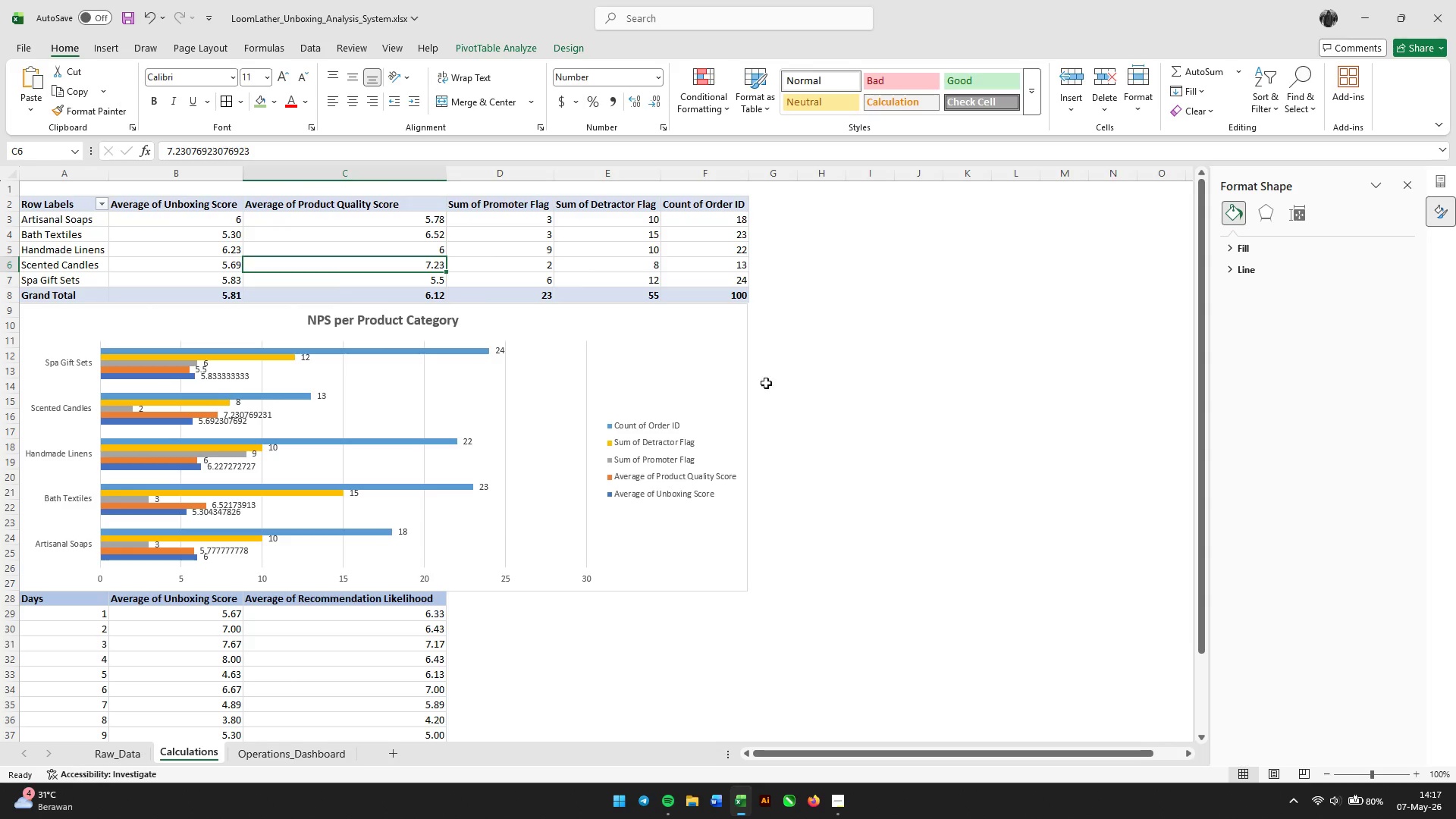 
left_click([817, 440])
 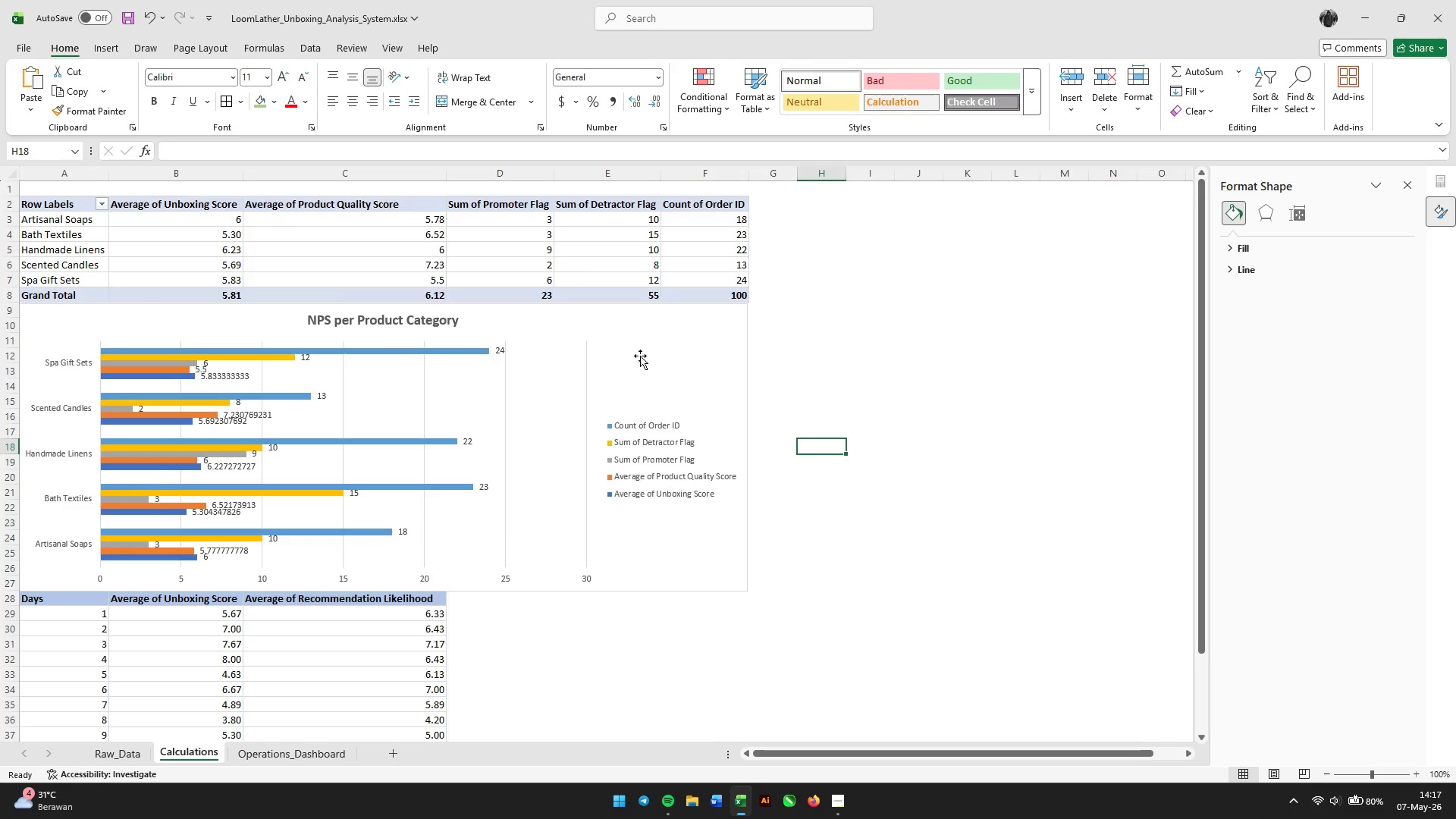 
left_click([640, 348])
 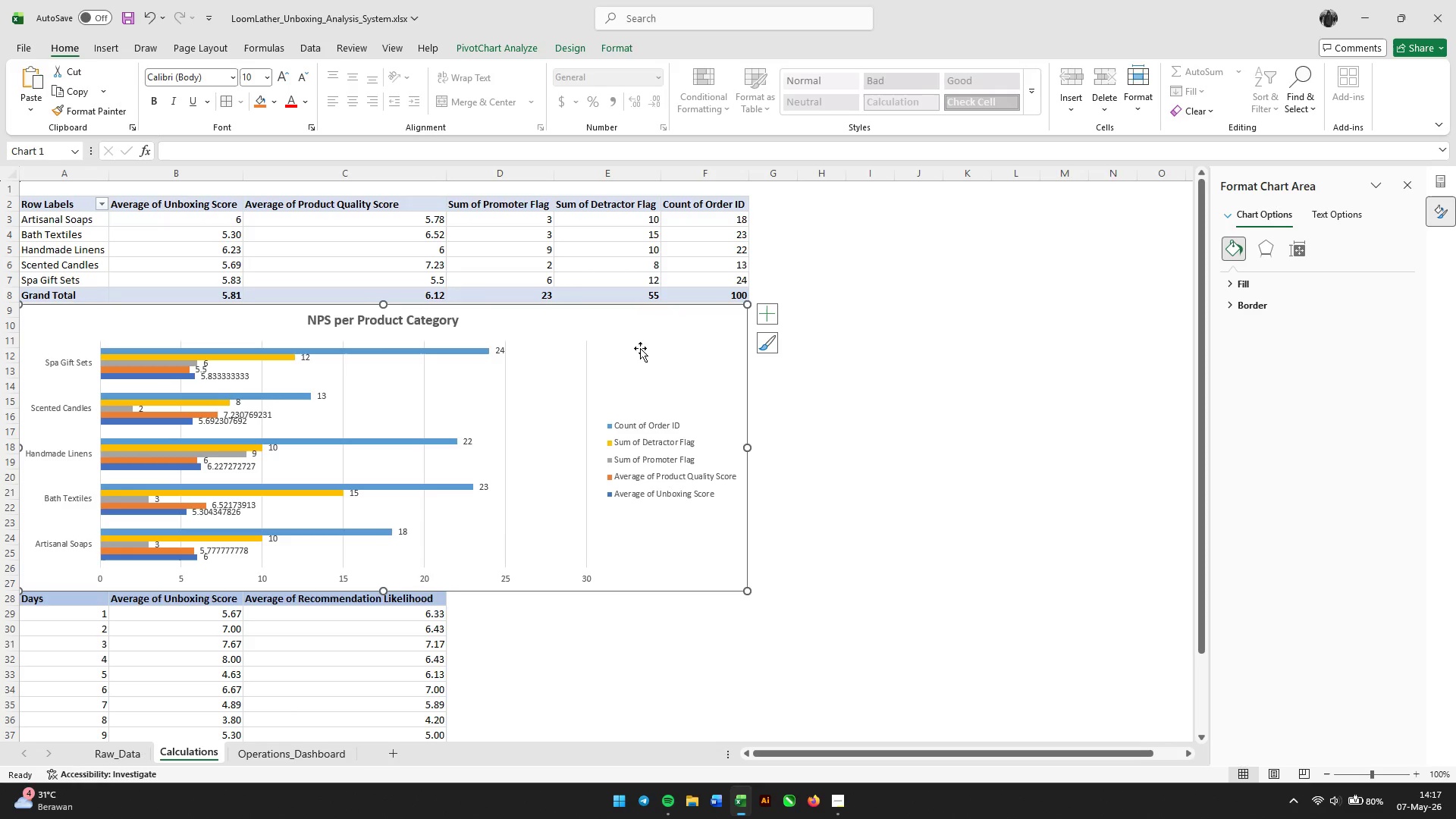 
wait(5.59)
 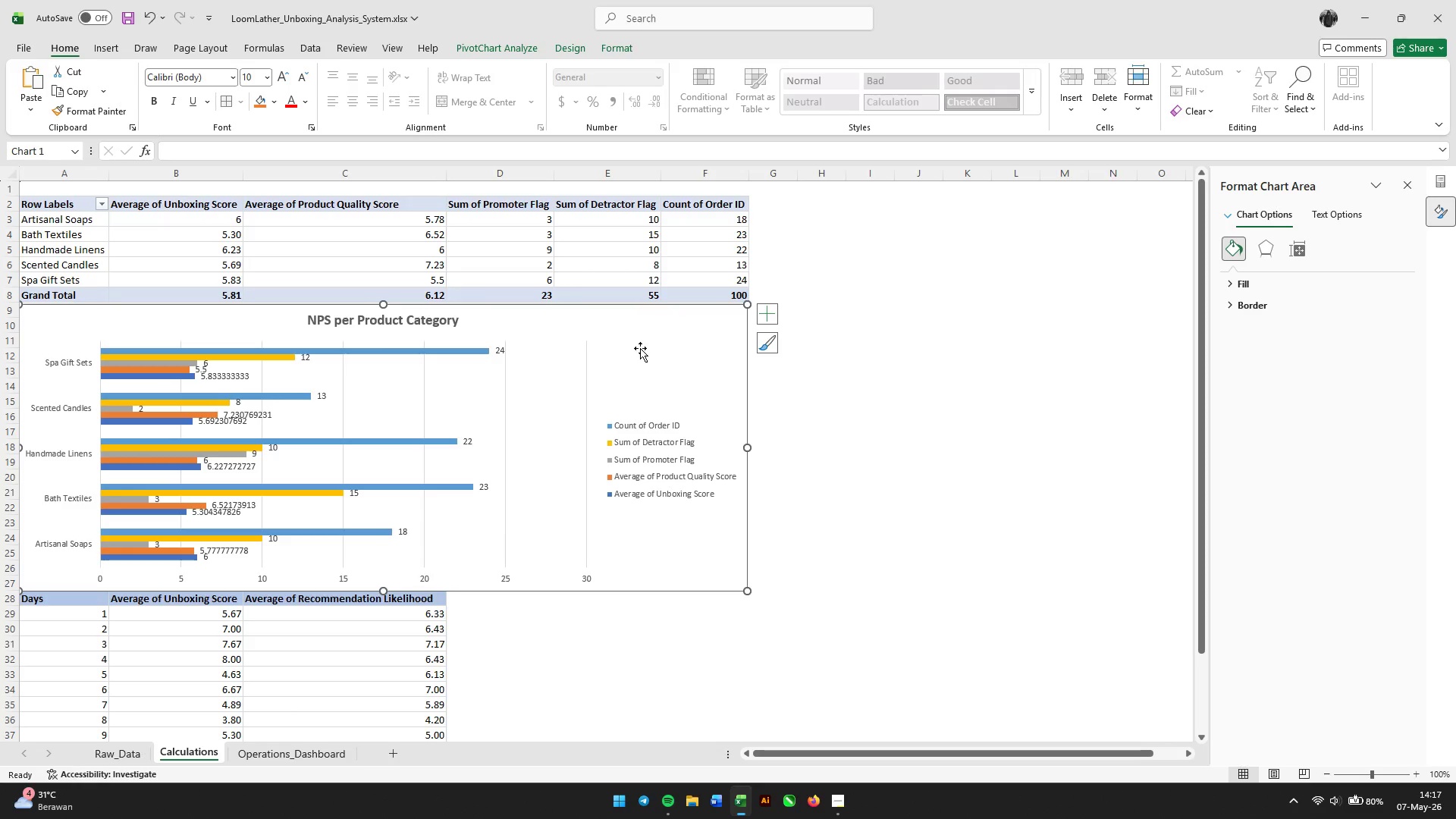 
scroll: coordinate [640, 348], scroll_direction: down, amount: 2.0
 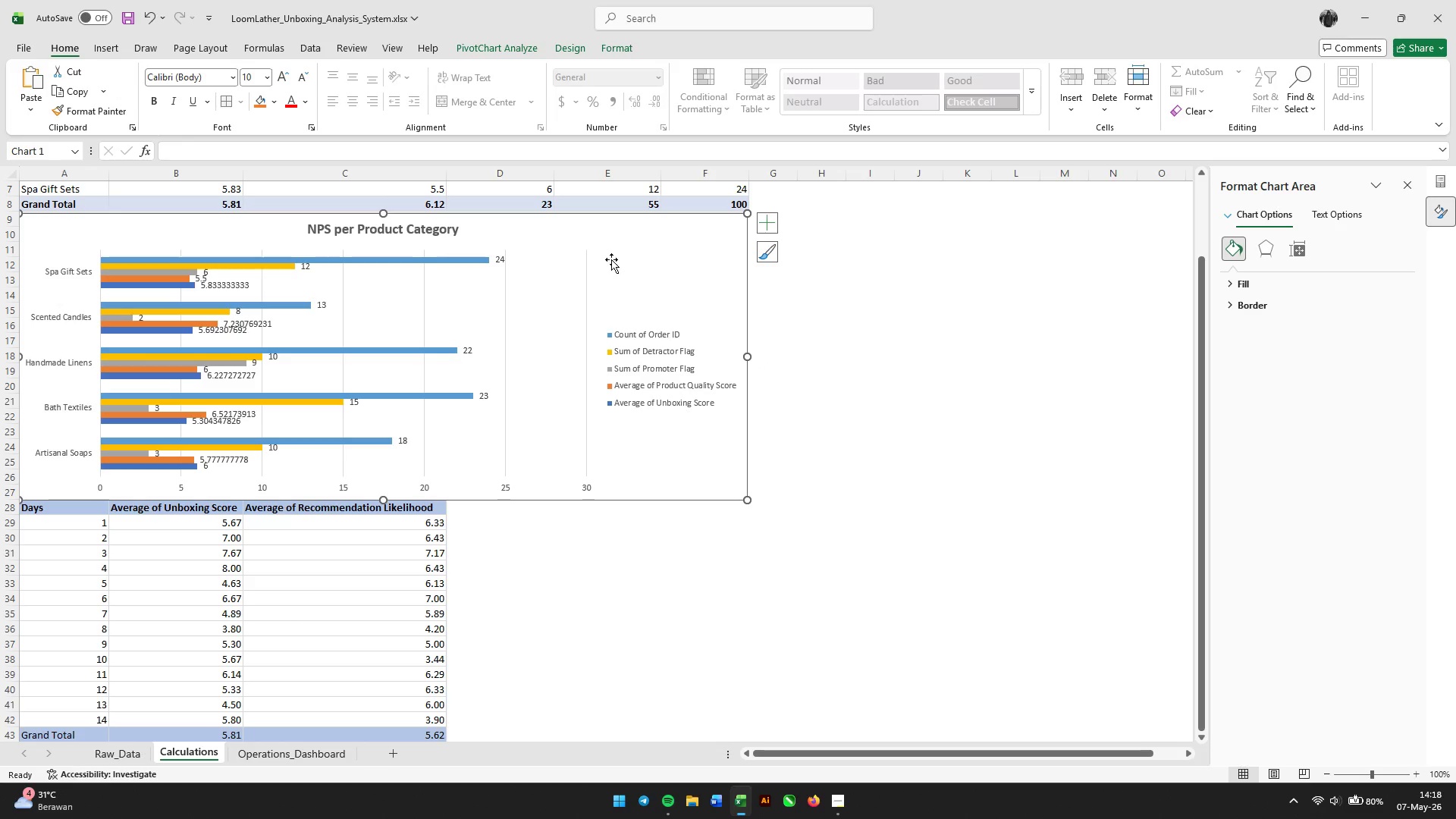 
right_click([628, 252])
 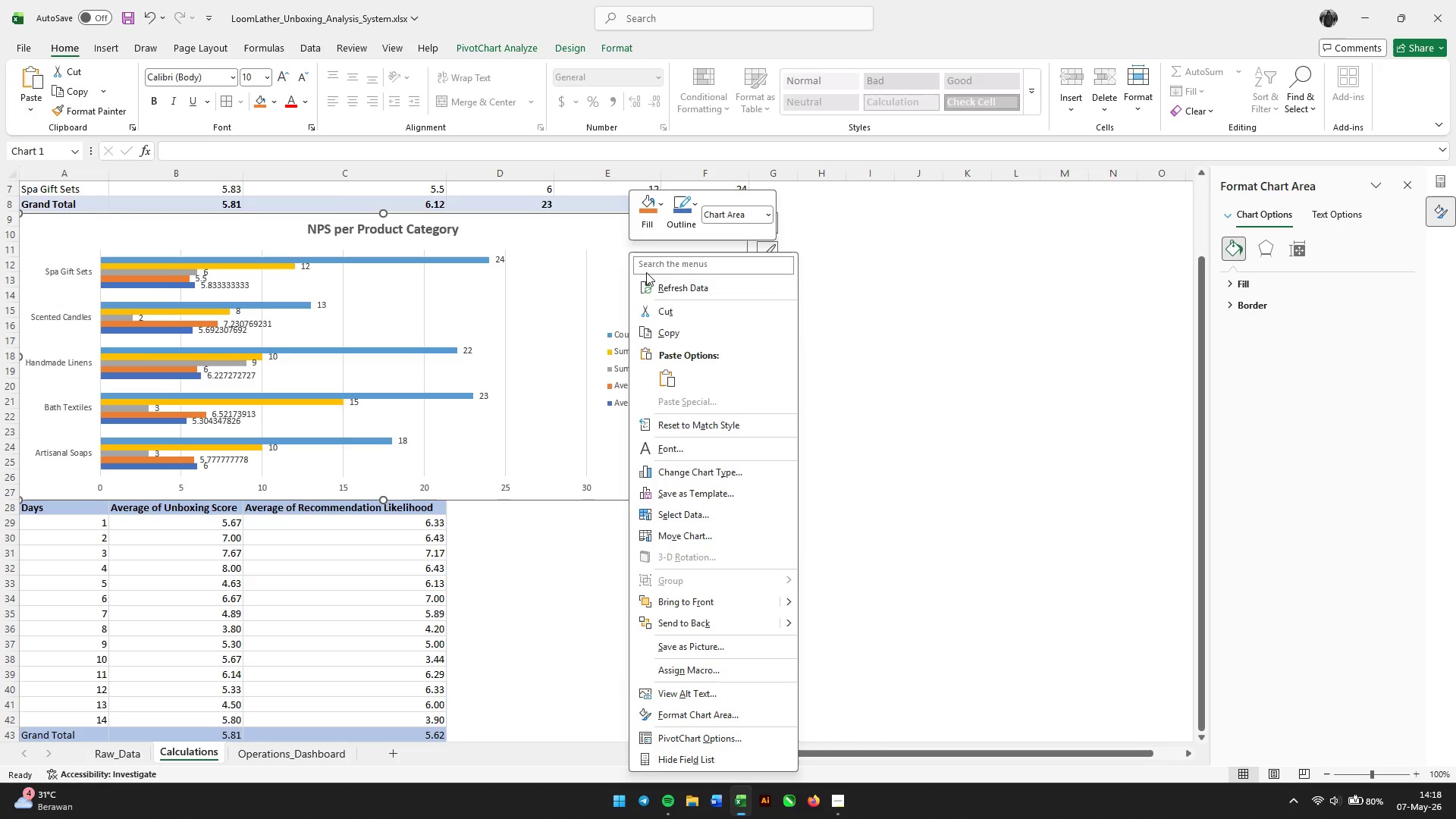 
left_click([648, 284])
 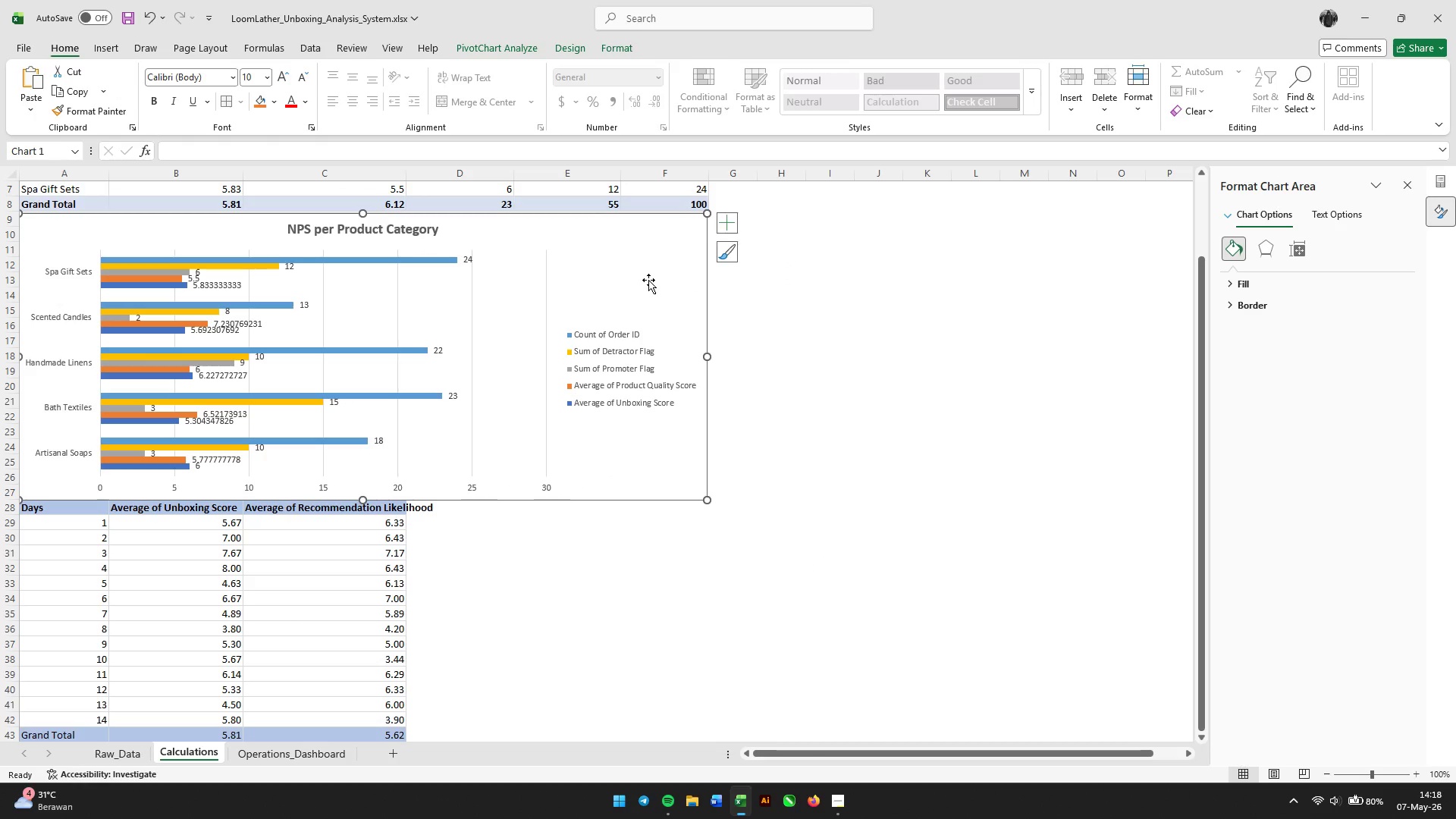 
left_click([799, 344])
 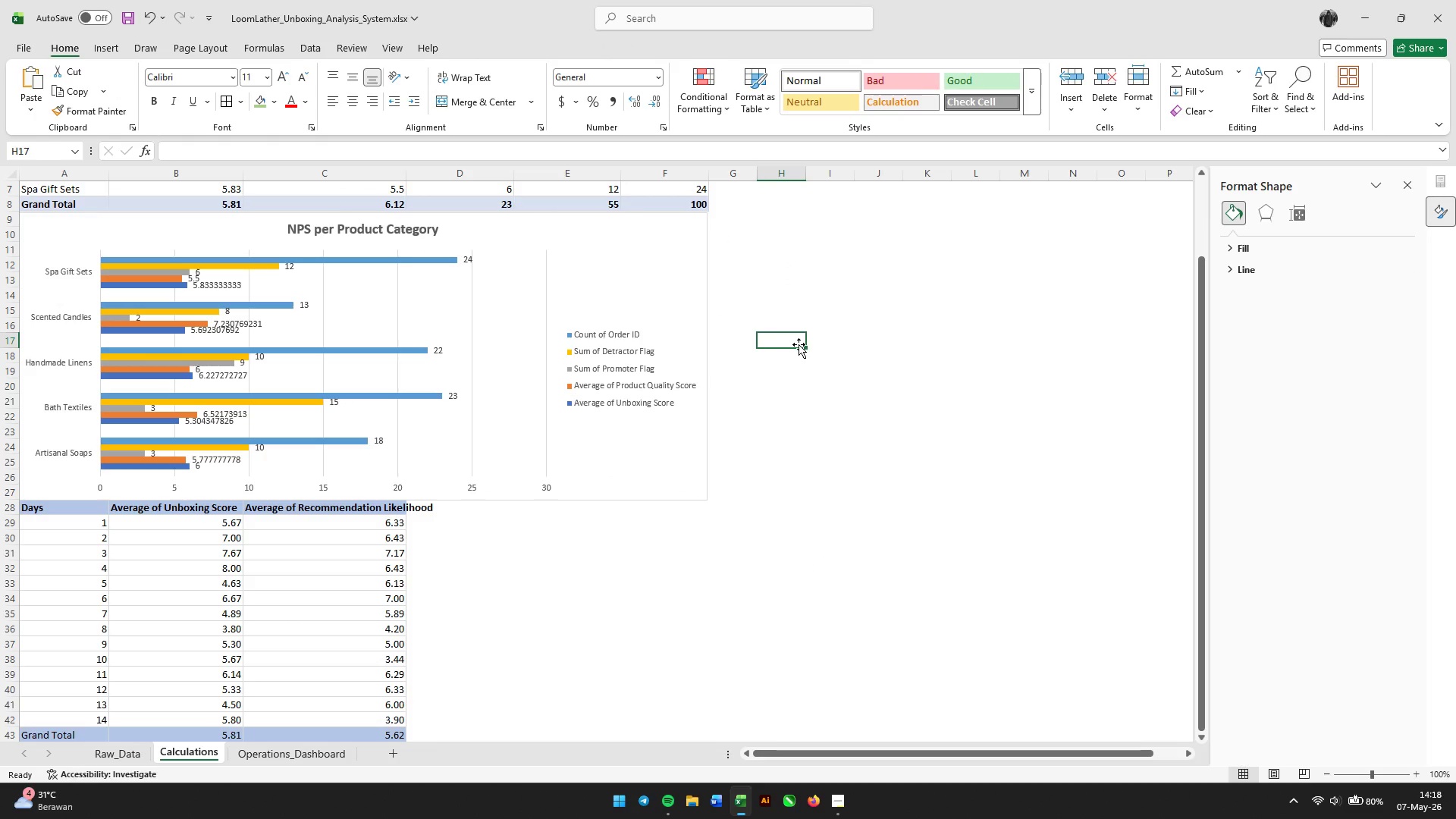 
scroll: coordinate [736, 375], scroll_direction: up, amount: 8.0
 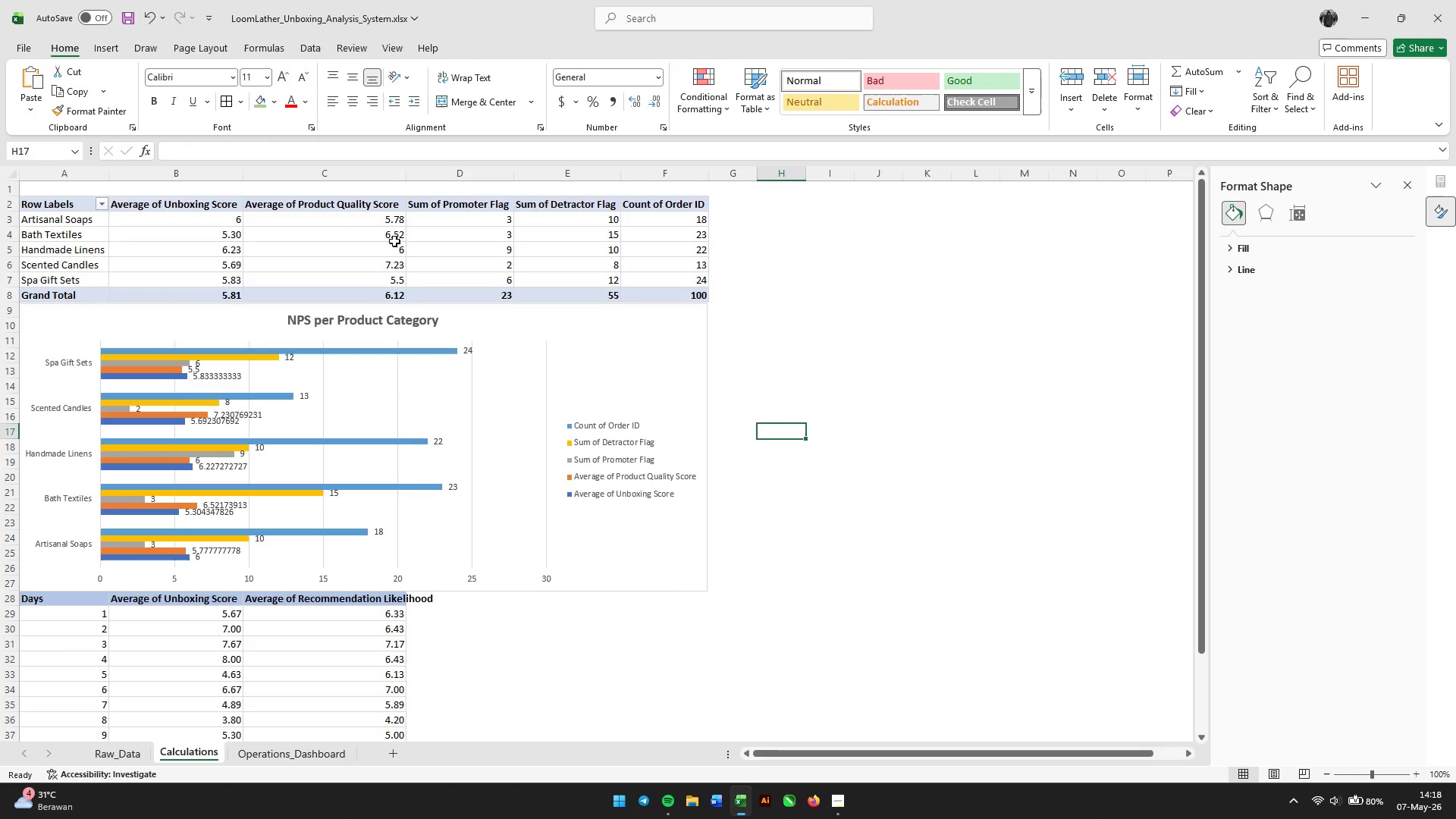 
left_click([338, 233])
 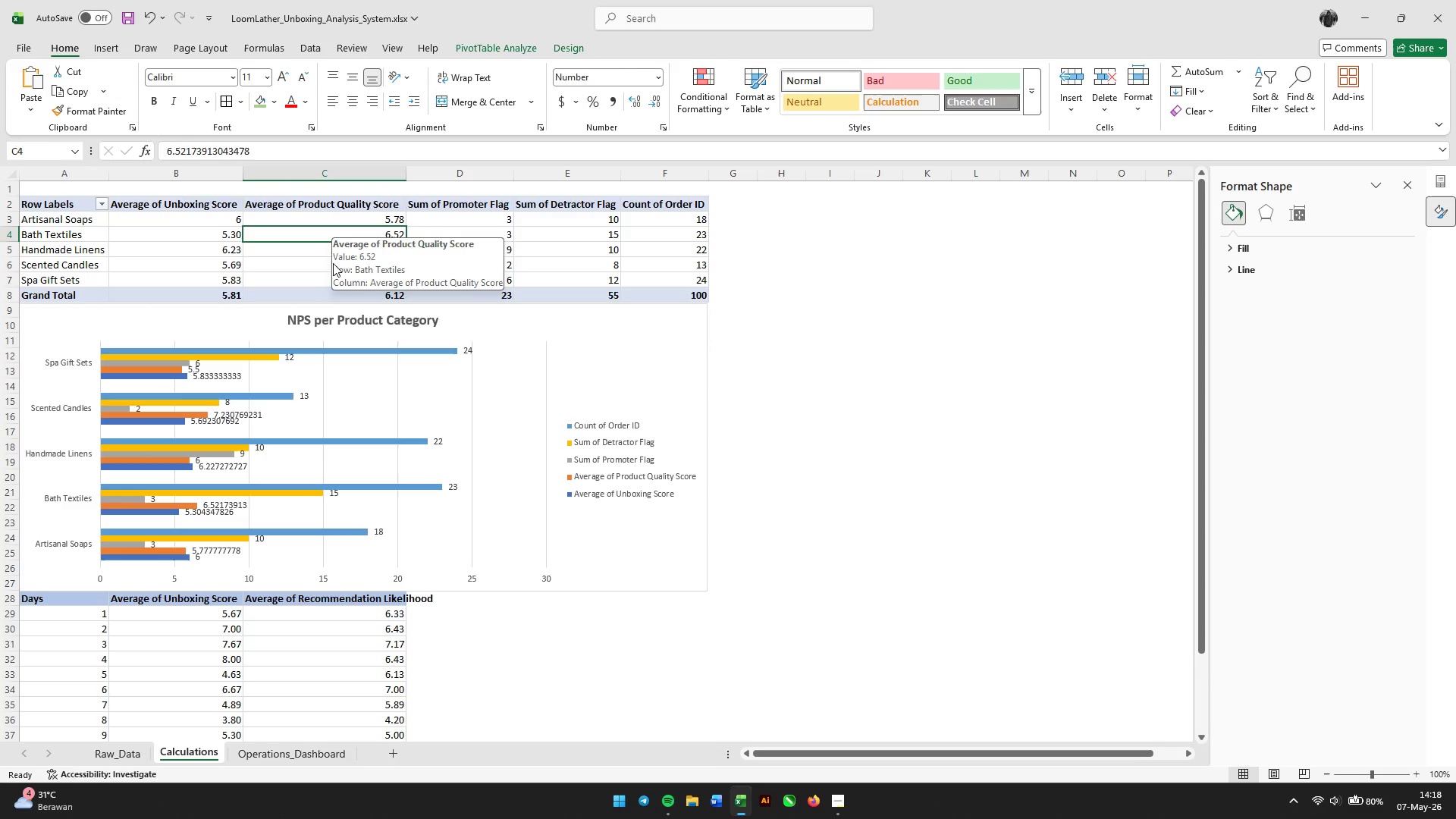 
left_click([221, 422])
 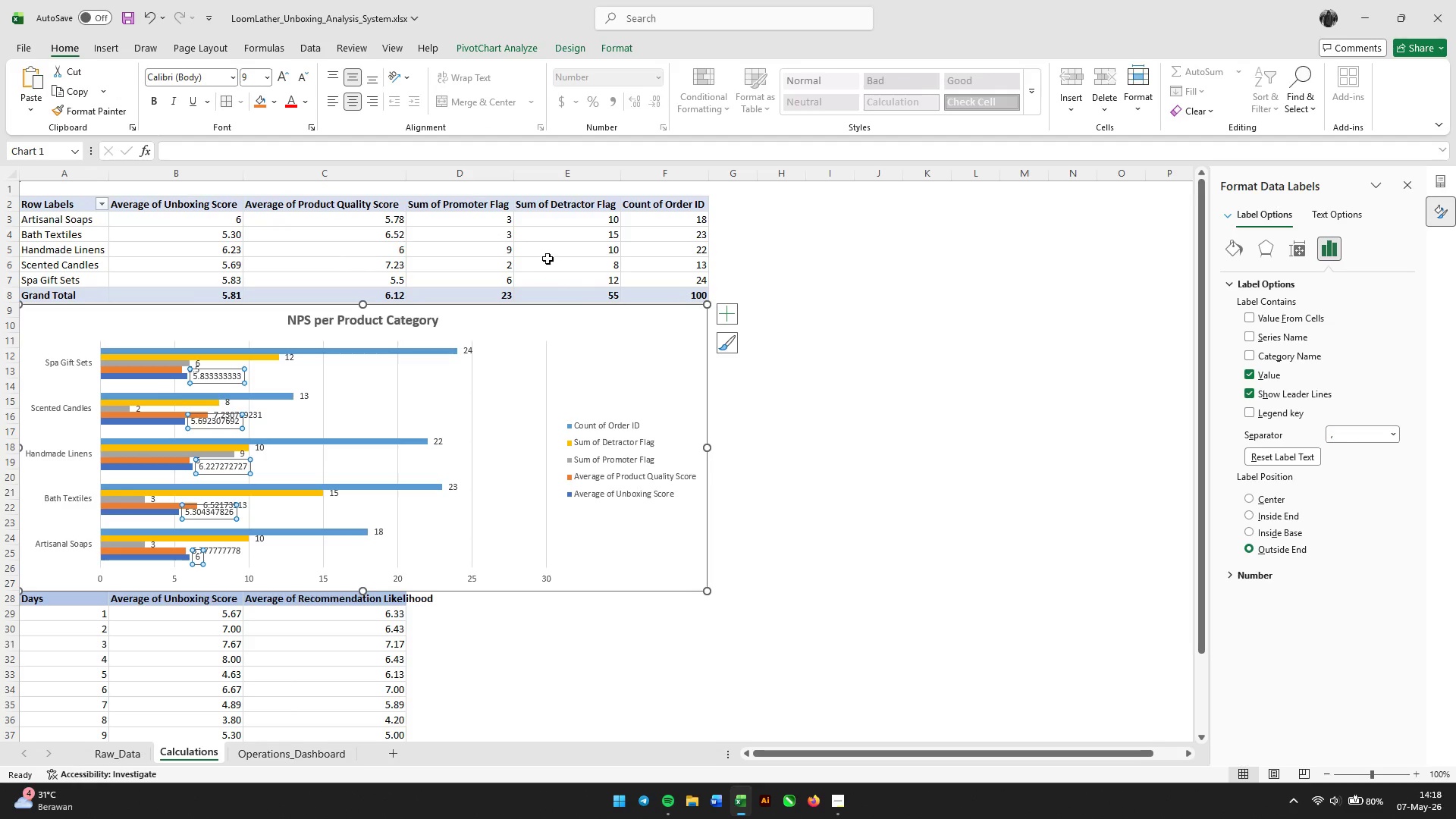 
mouse_move([598, 273])
 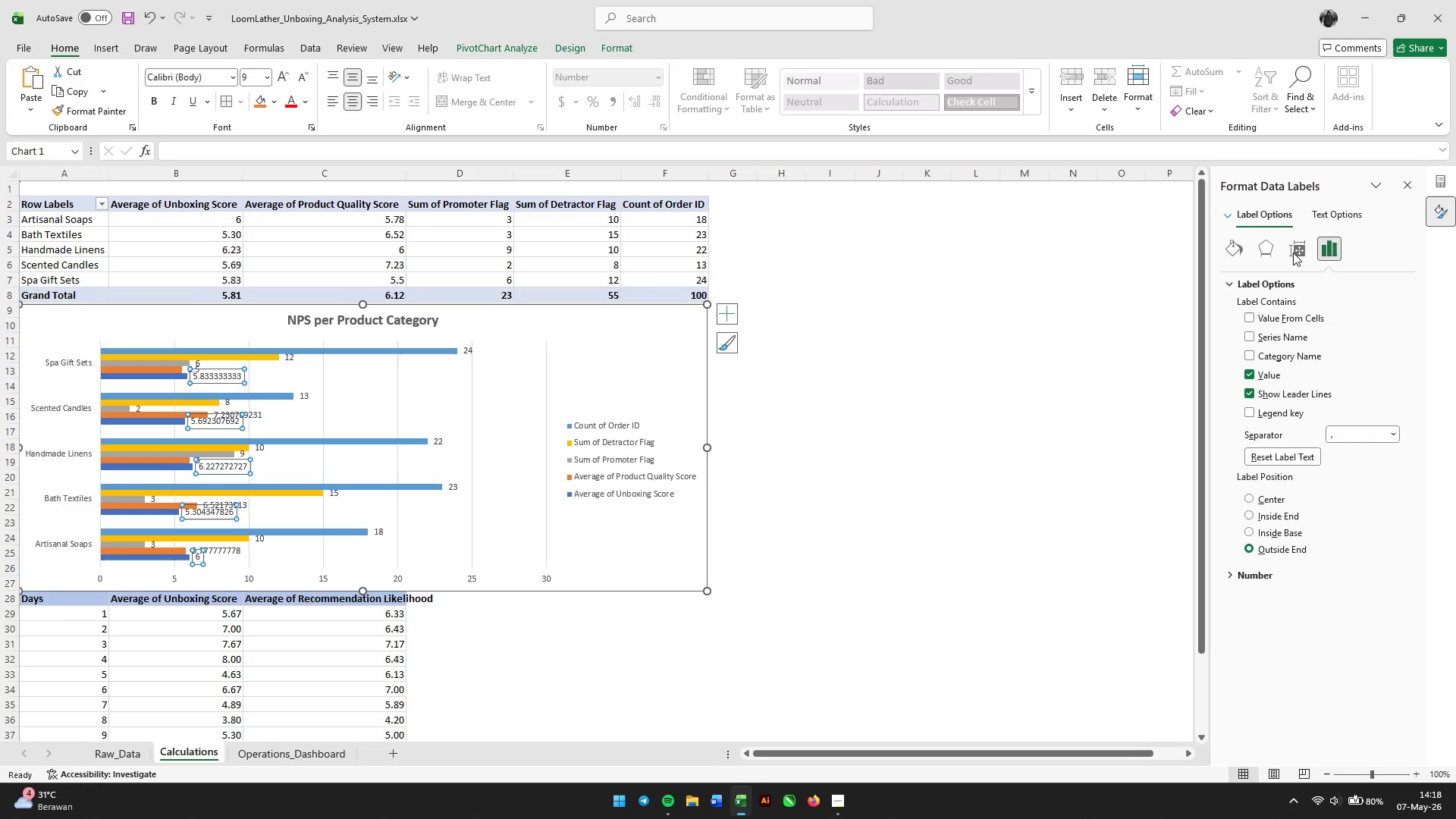 
left_click([1331, 240])
 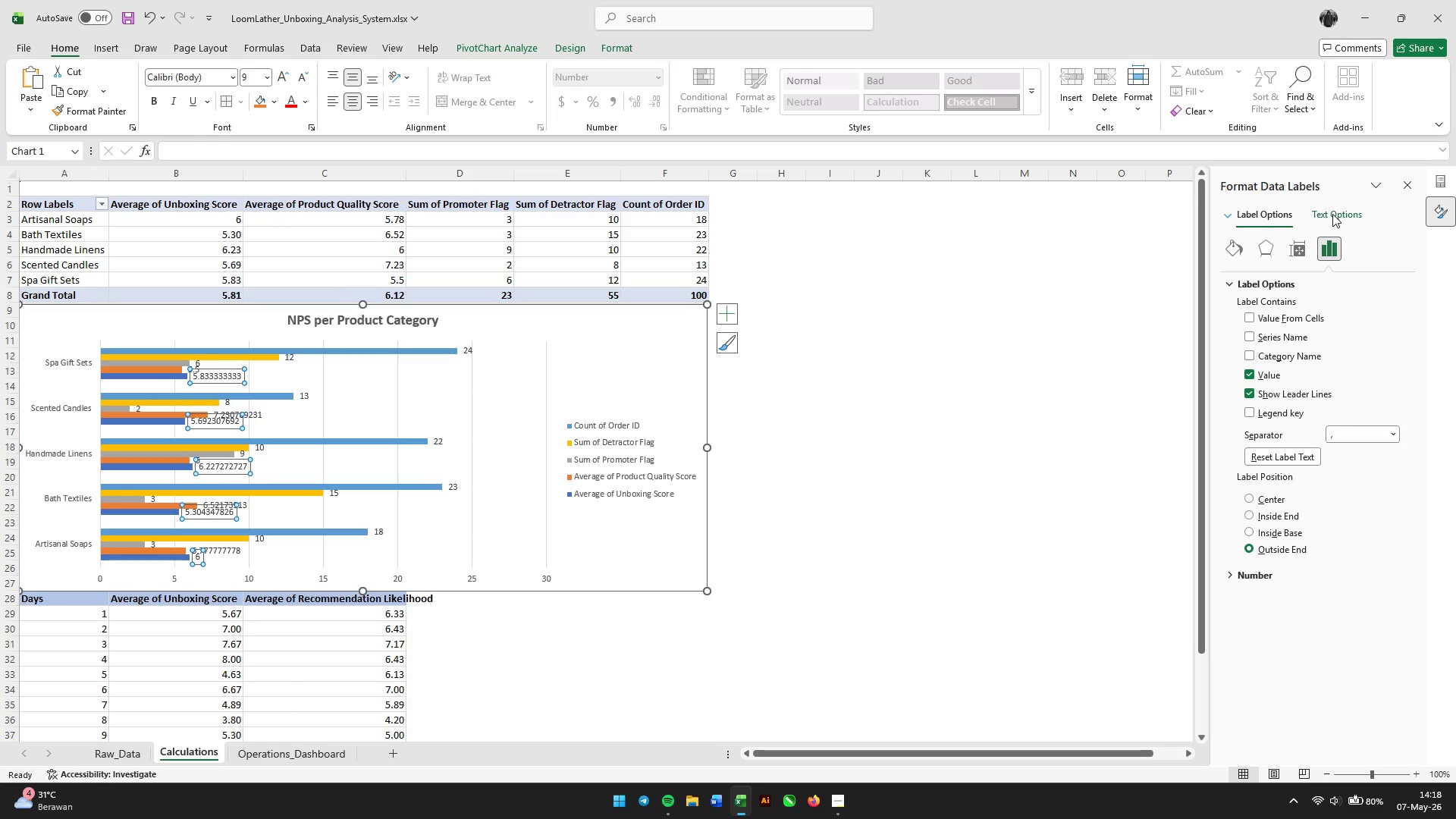 
double_click([1332, 214])
 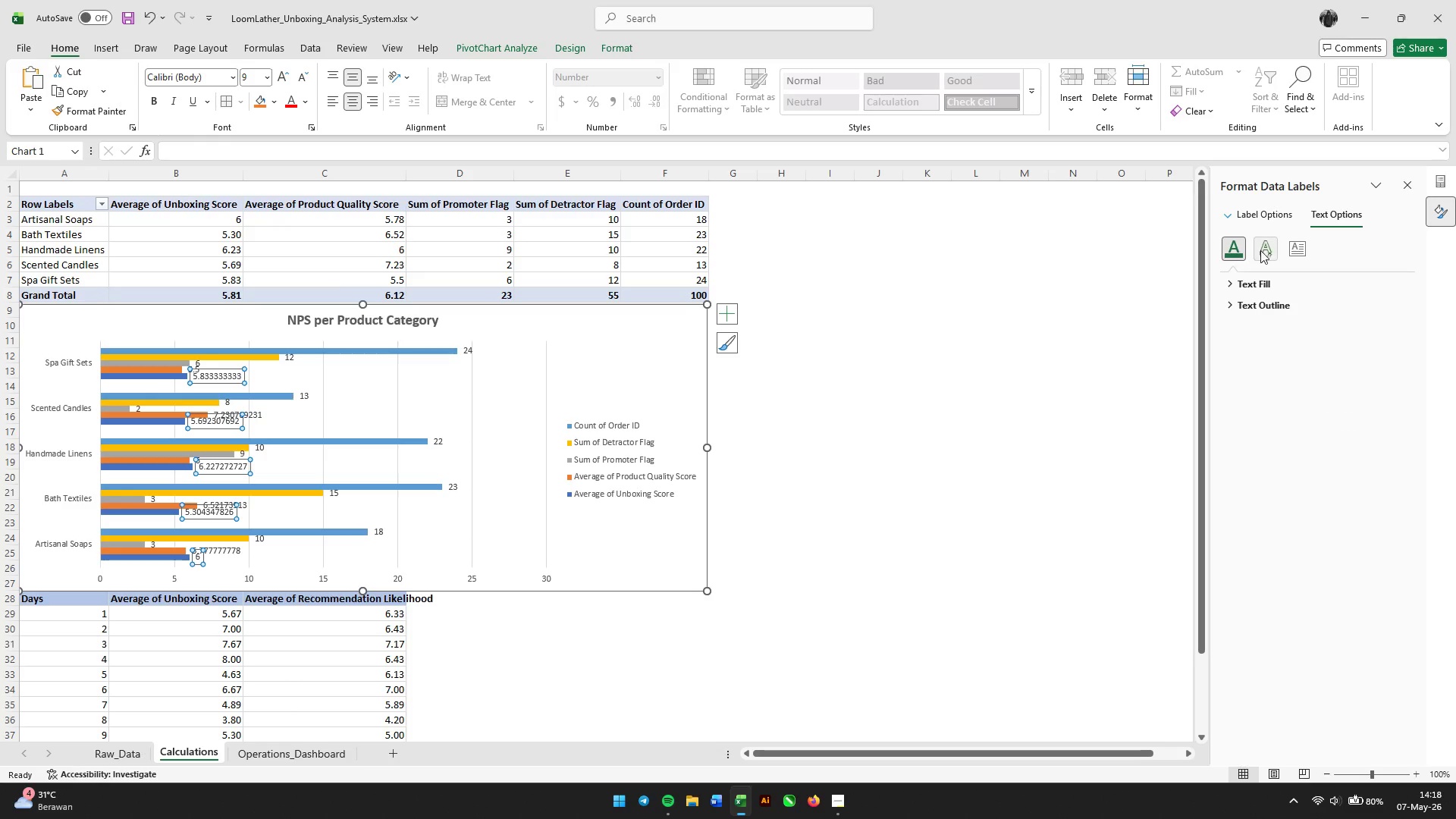 
left_click([1293, 243])
 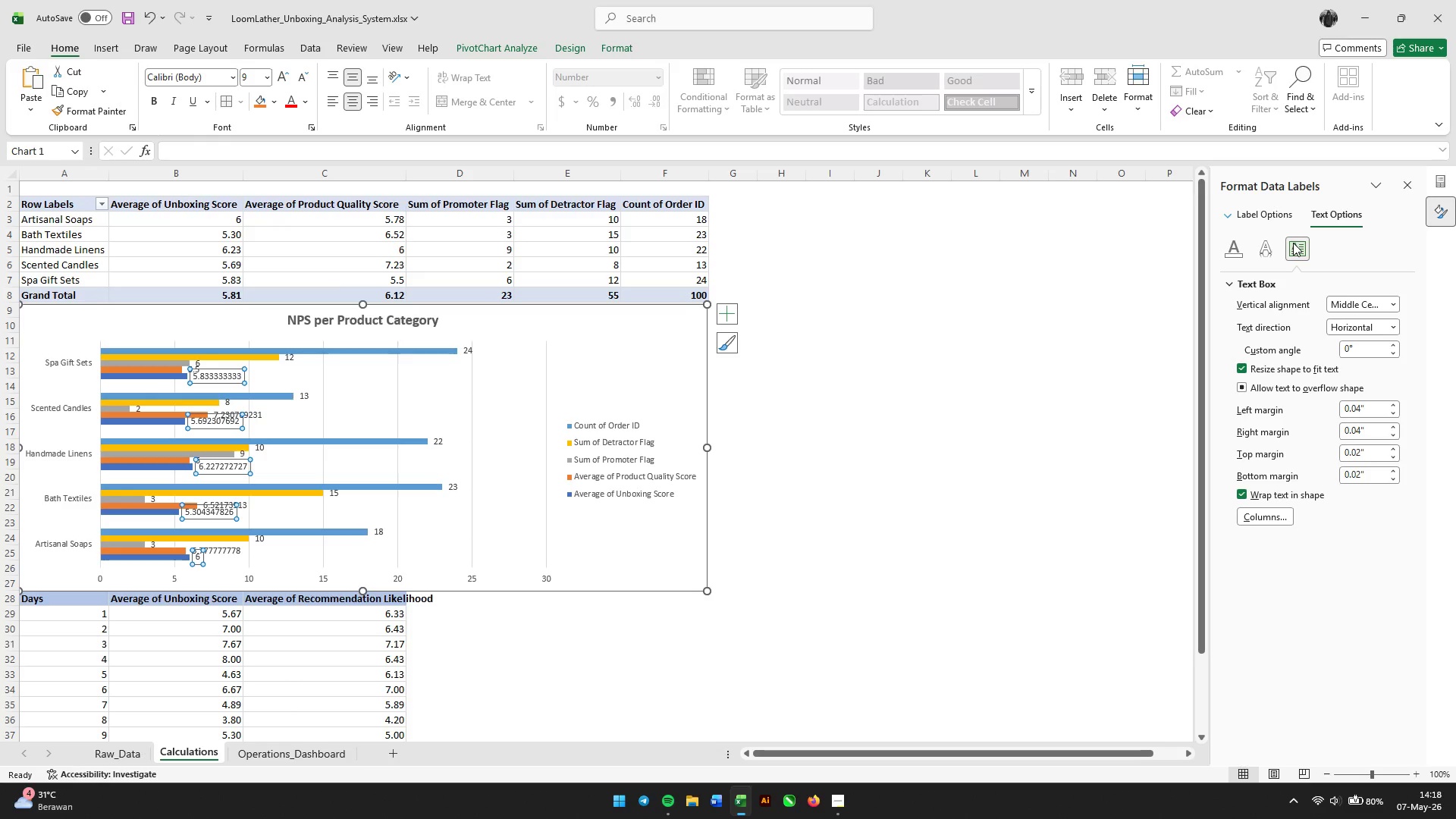 
wait(6.28)
 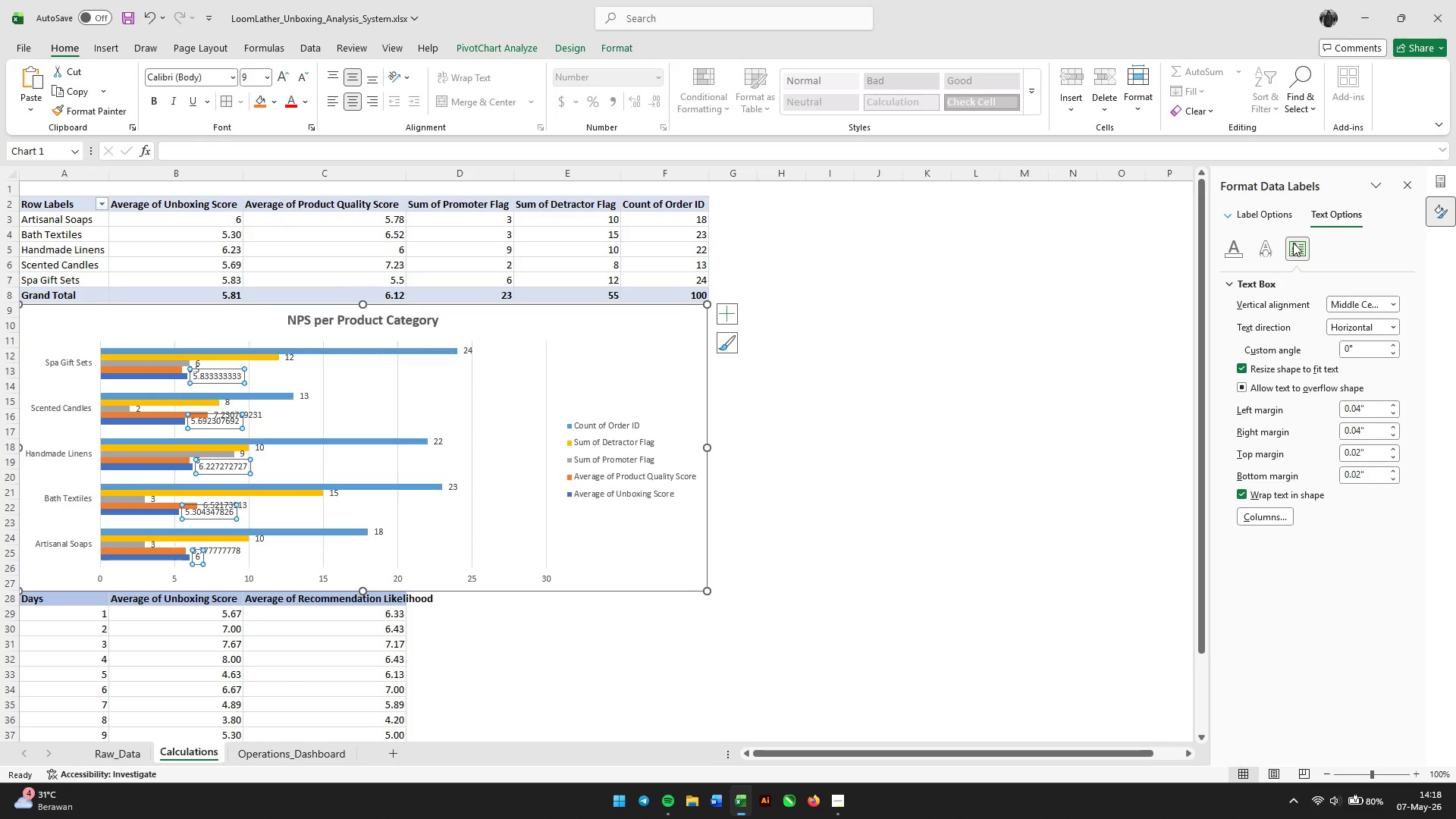 
left_click([1285, 215])
 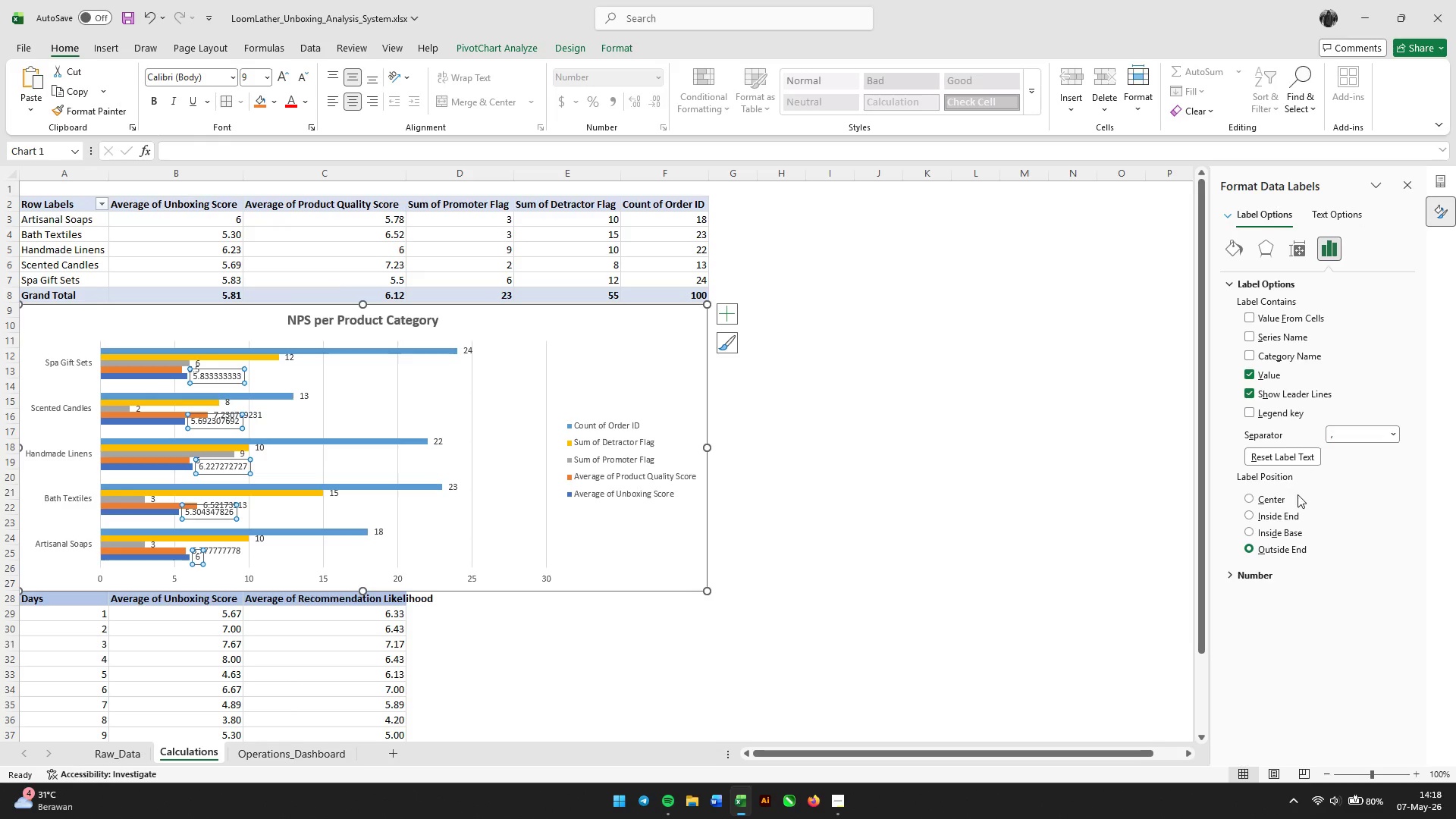 
wait(5.91)
 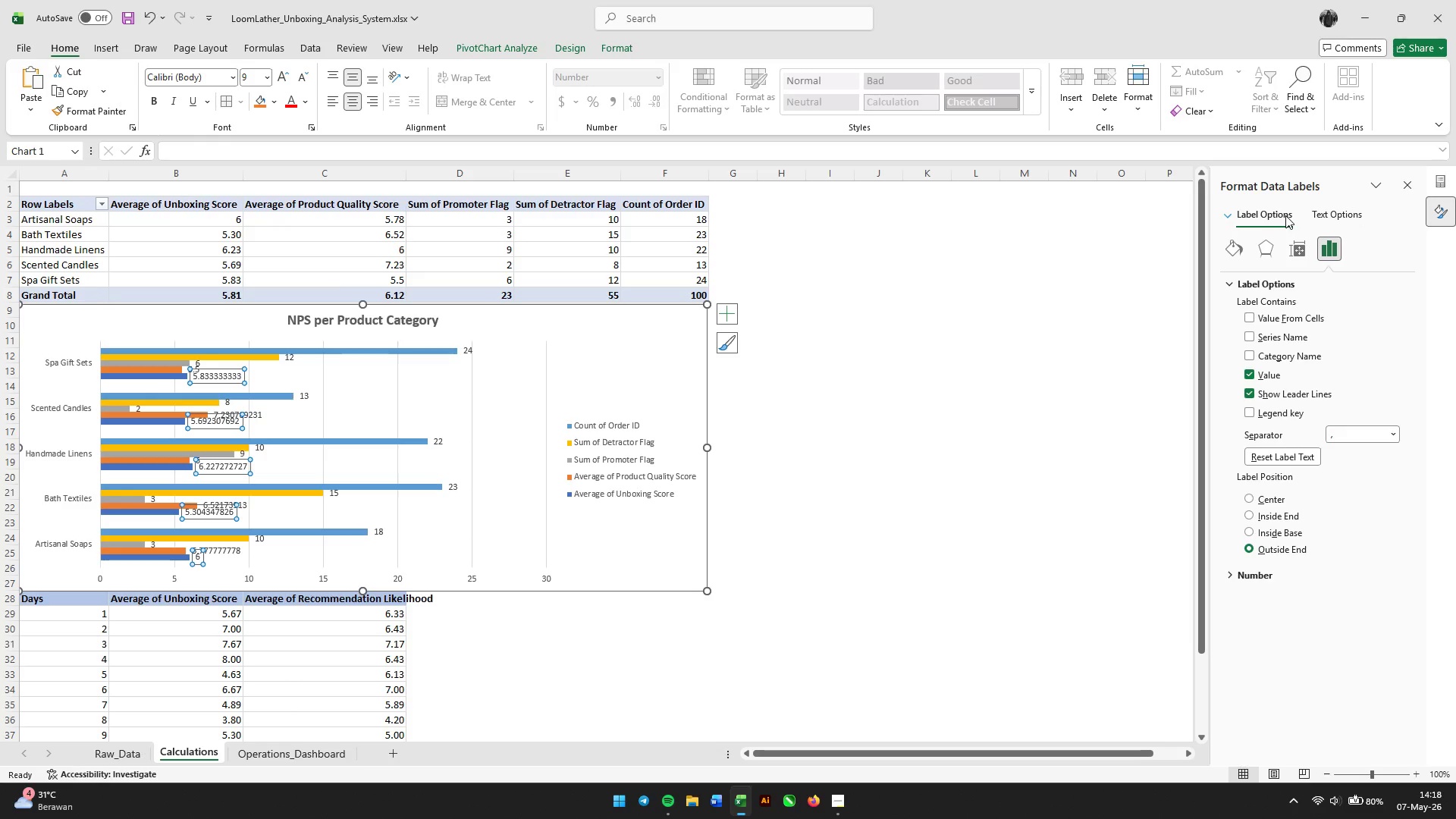 
left_click([1238, 576])
 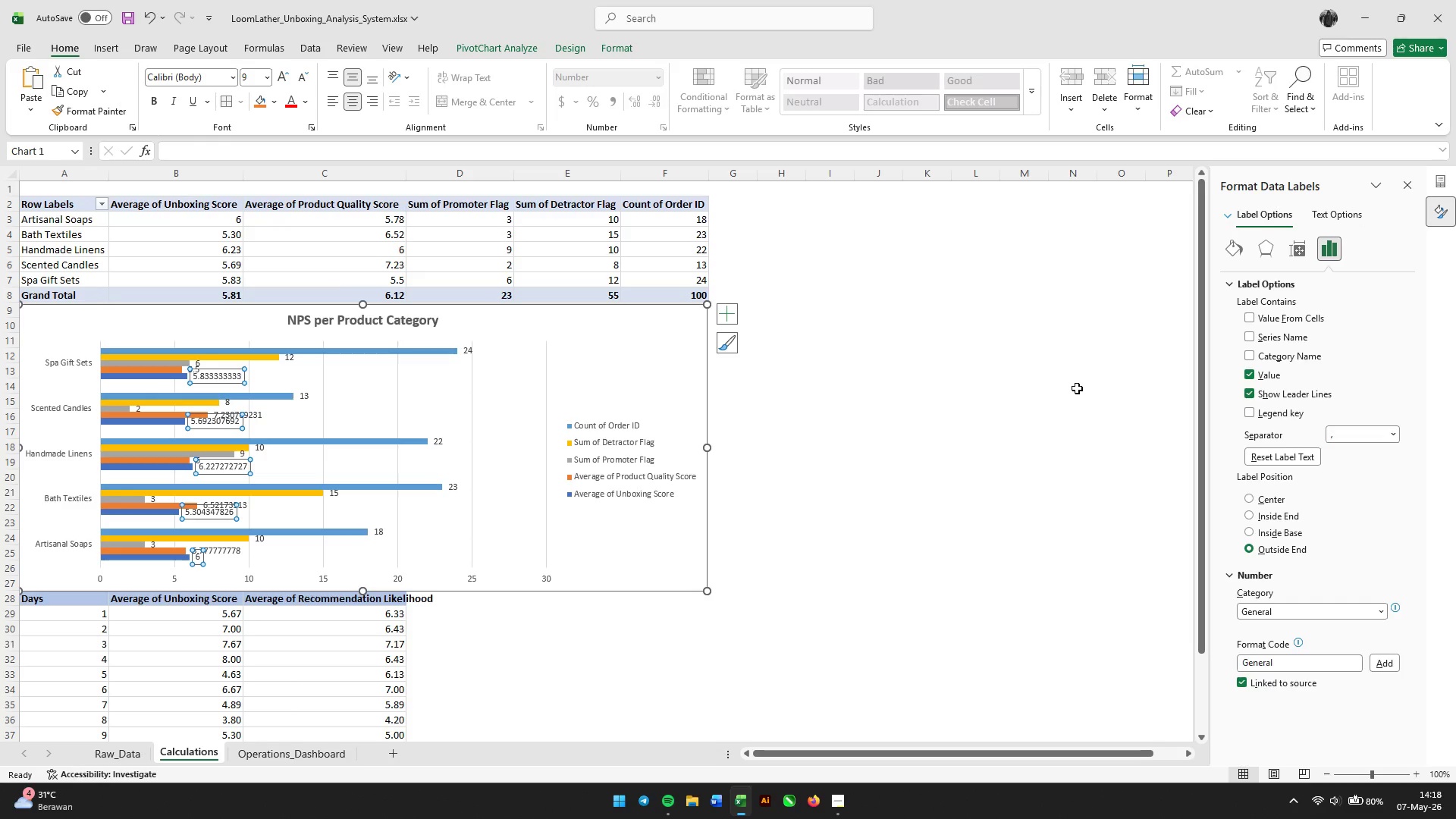 
left_click([1077, 388])
 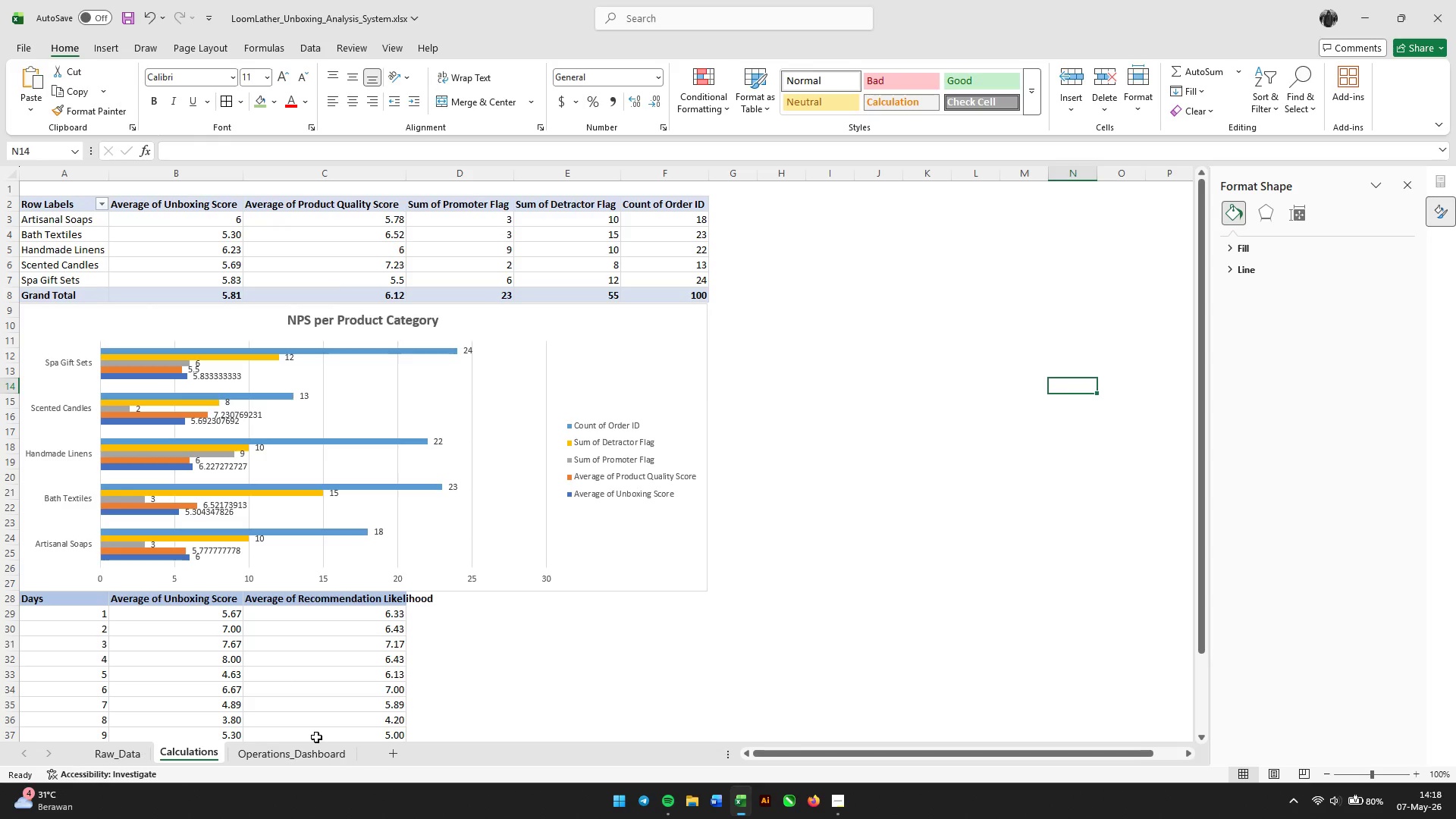 
double_click([291, 761])
 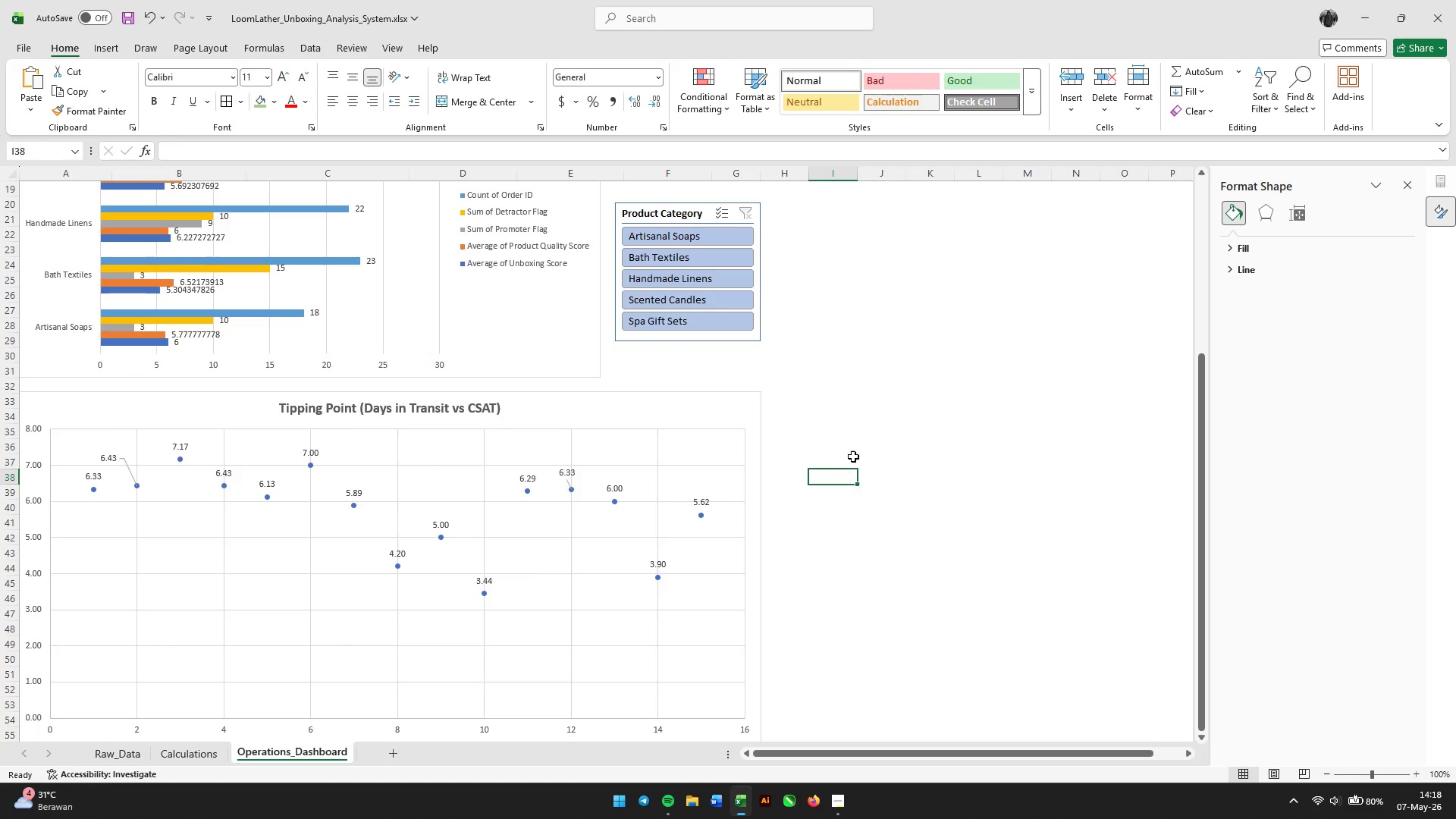 
scroll: coordinate [859, 435], scroll_direction: up, amount: 10.0
 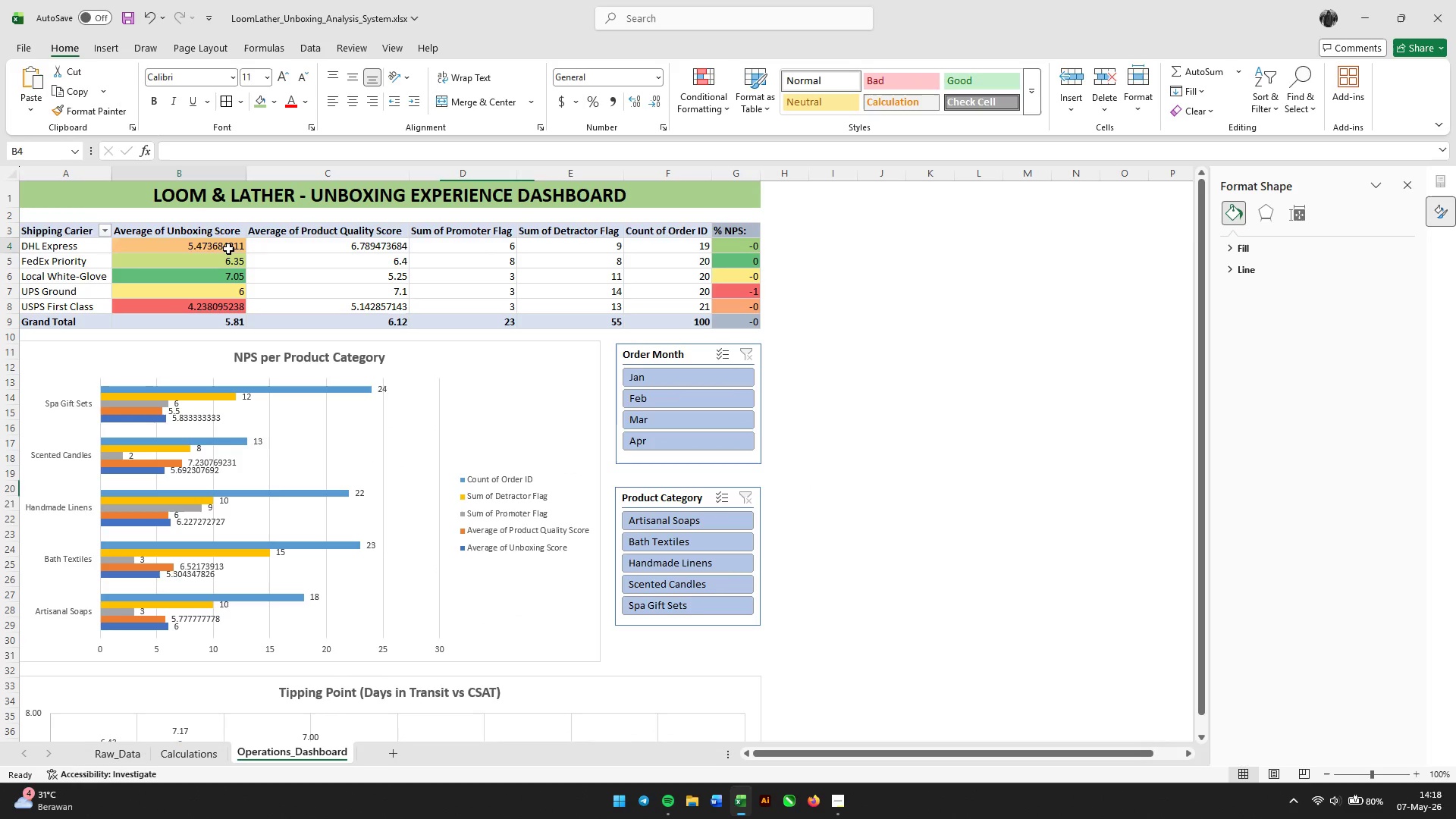 
left_click([228, 249])
 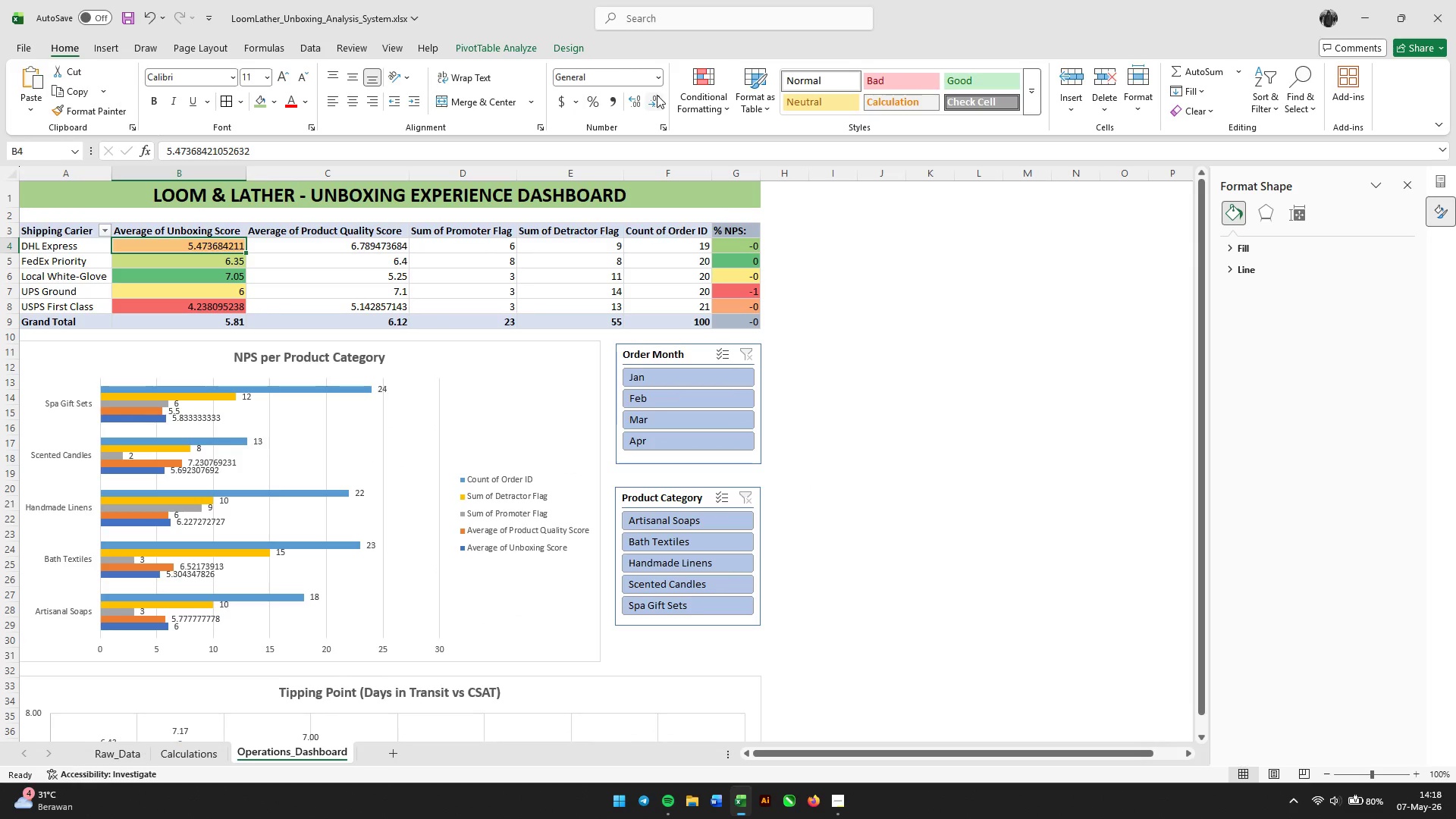 
double_click([654, 100])
 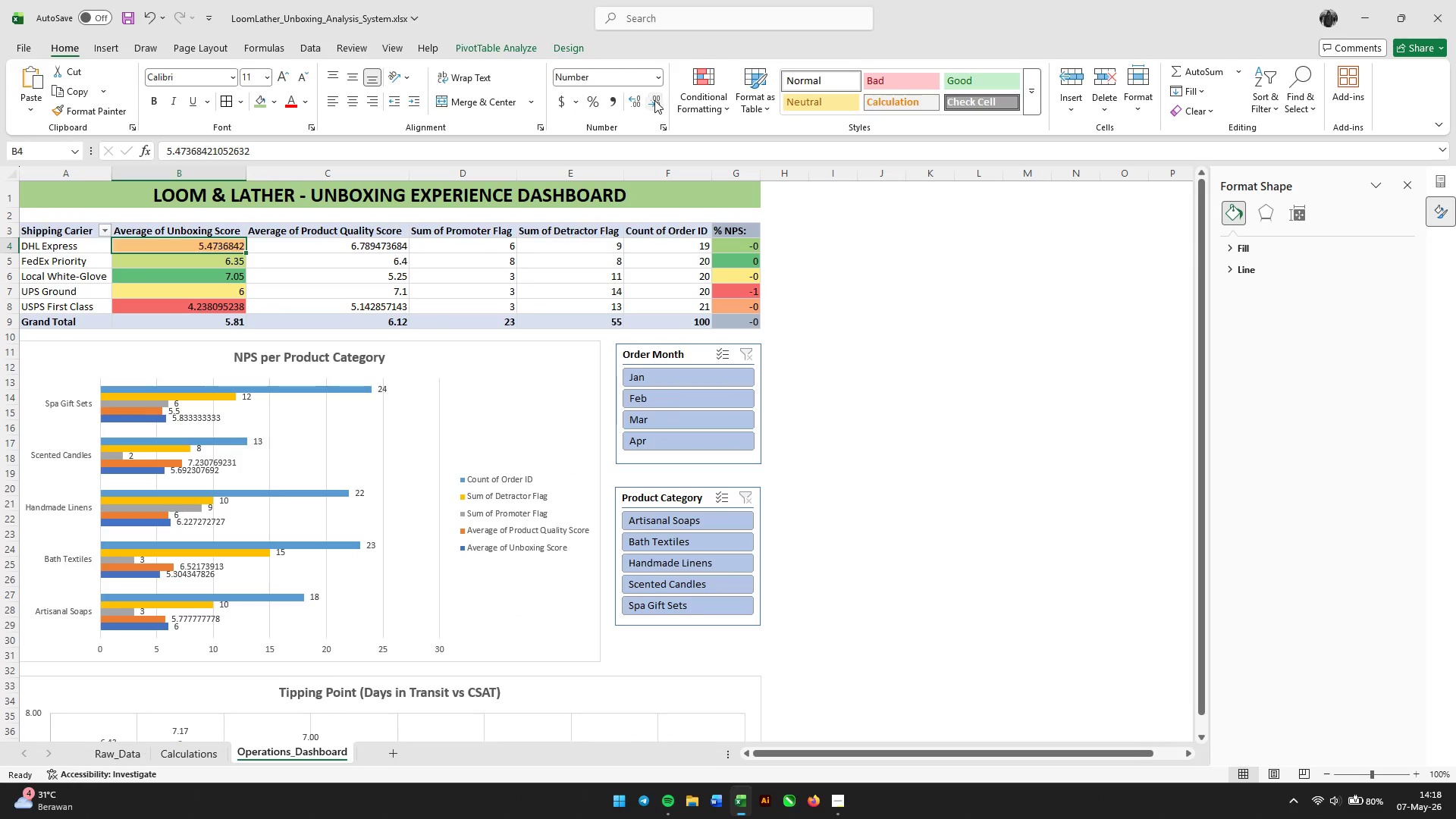 
triple_click([654, 100])
 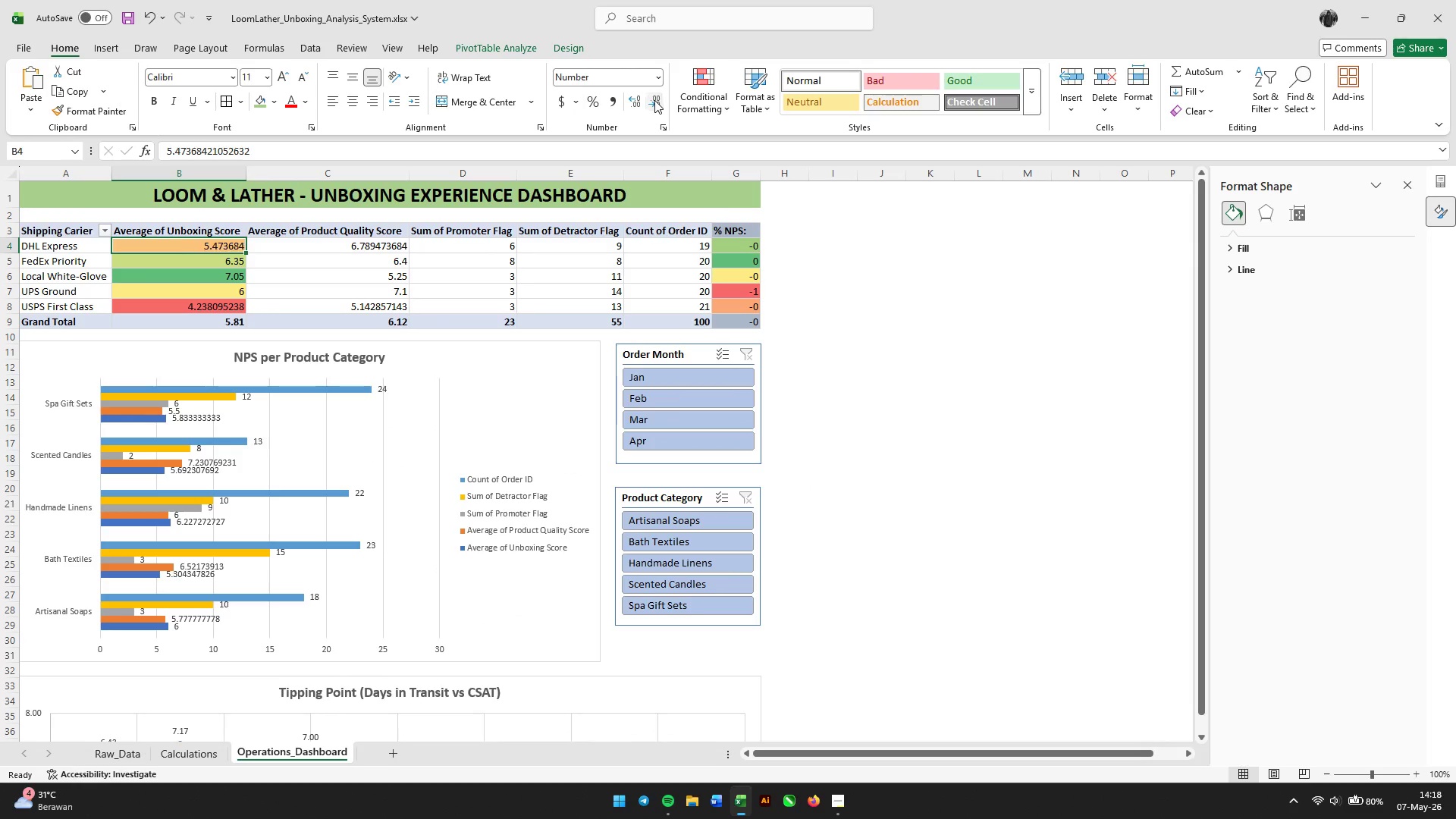 
triple_click([654, 100])
 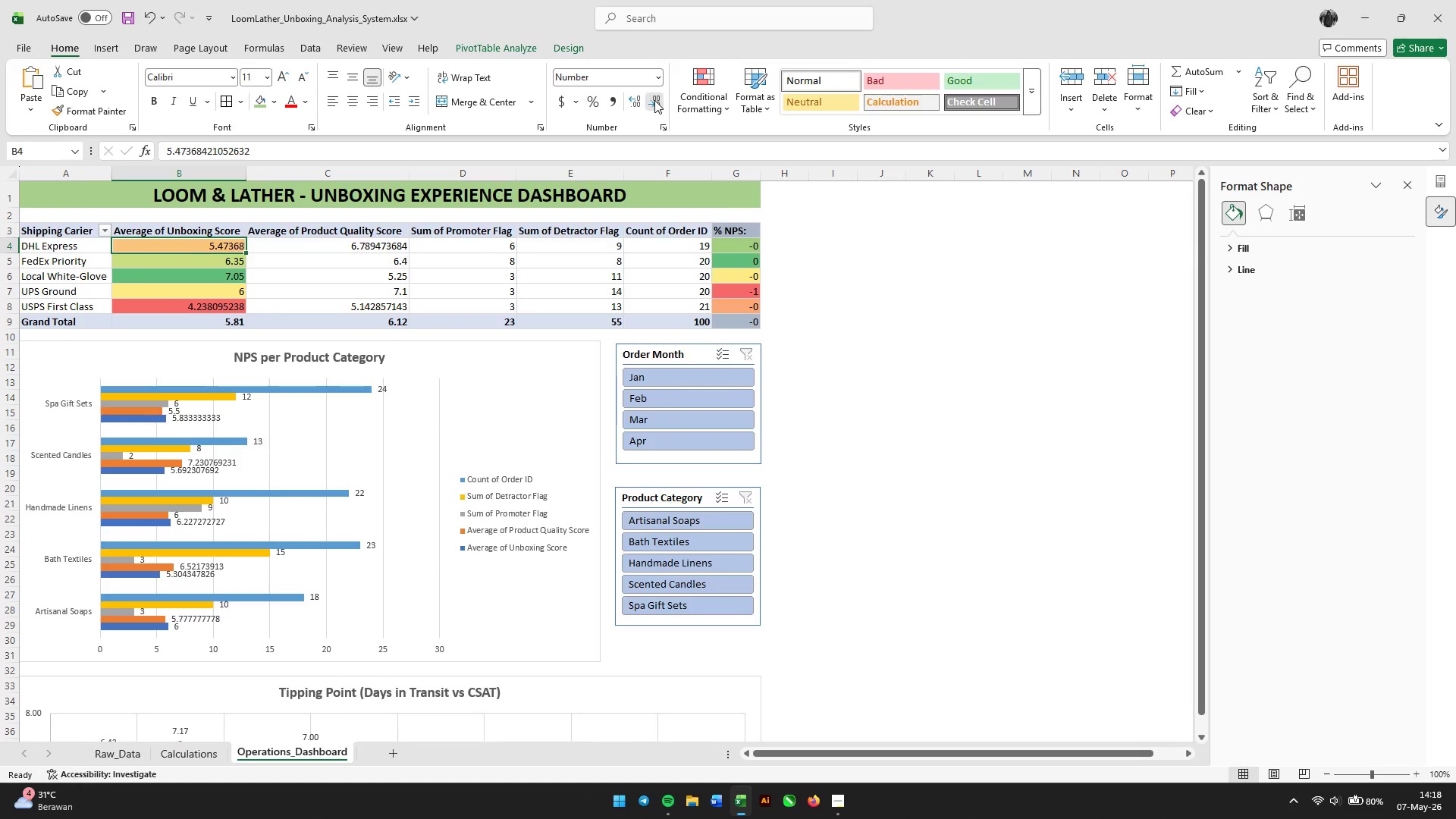 
triple_click([654, 100])
 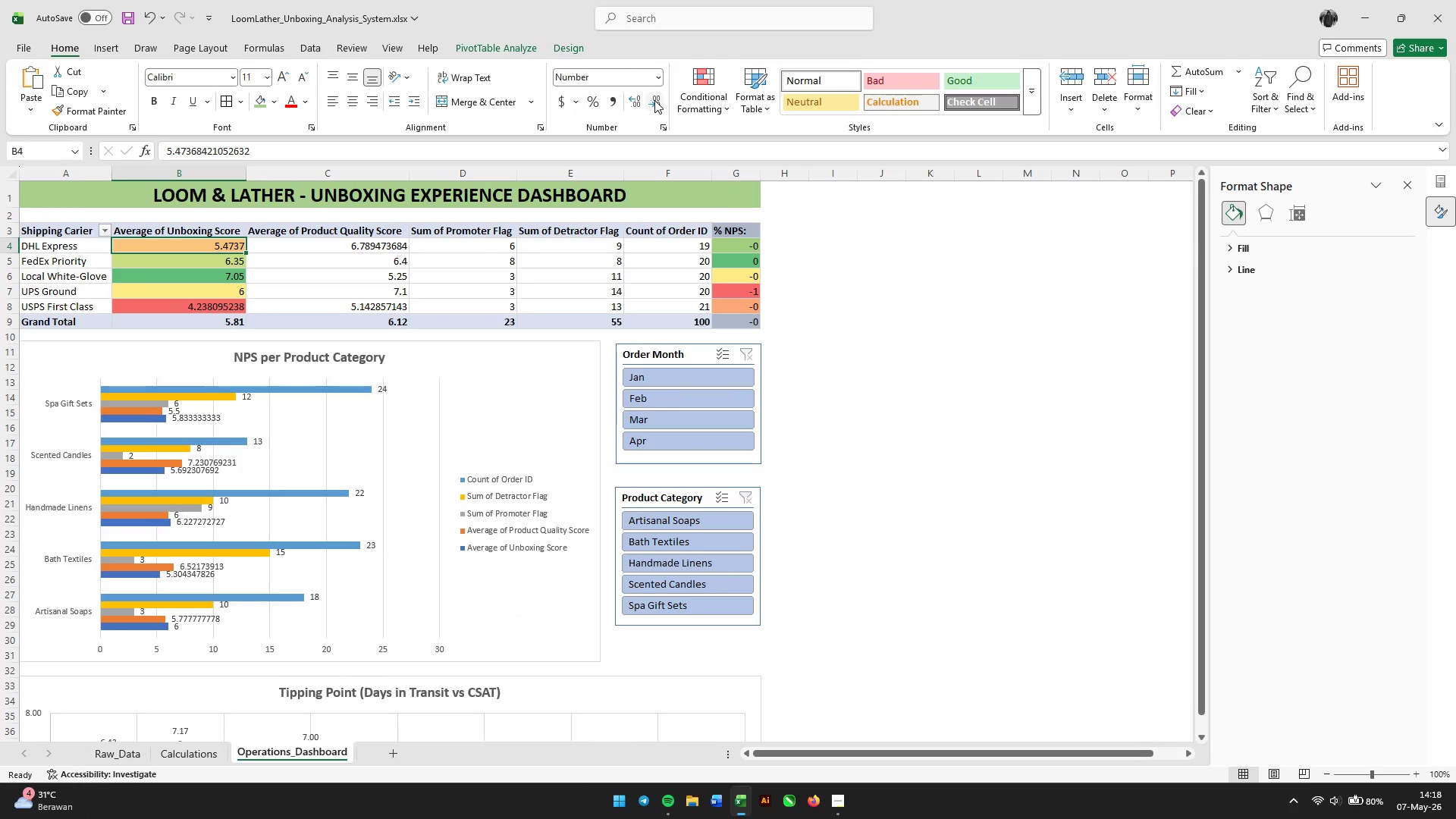 
triple_click([654, 100])
 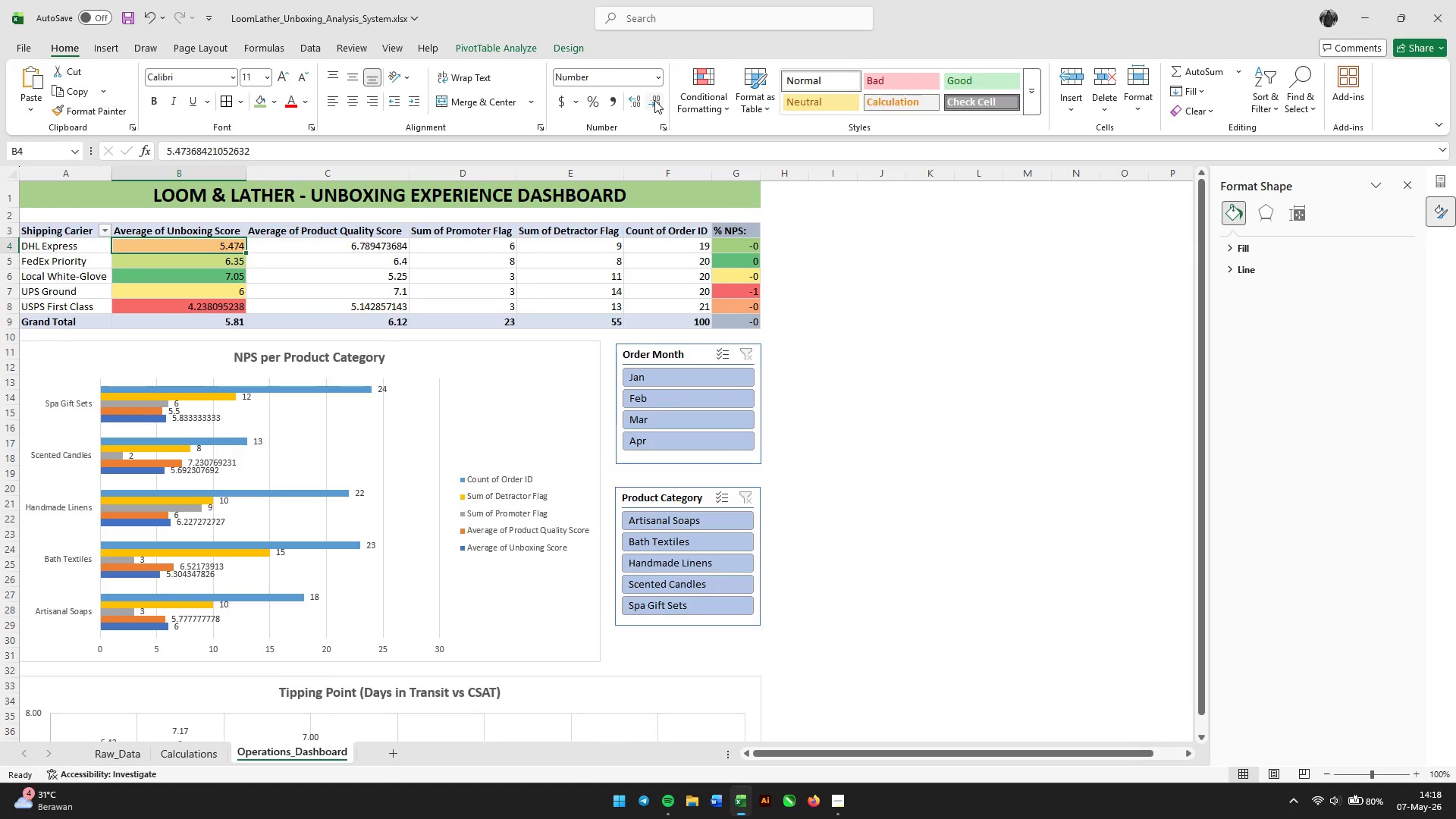 
triple_click([654, 100])
 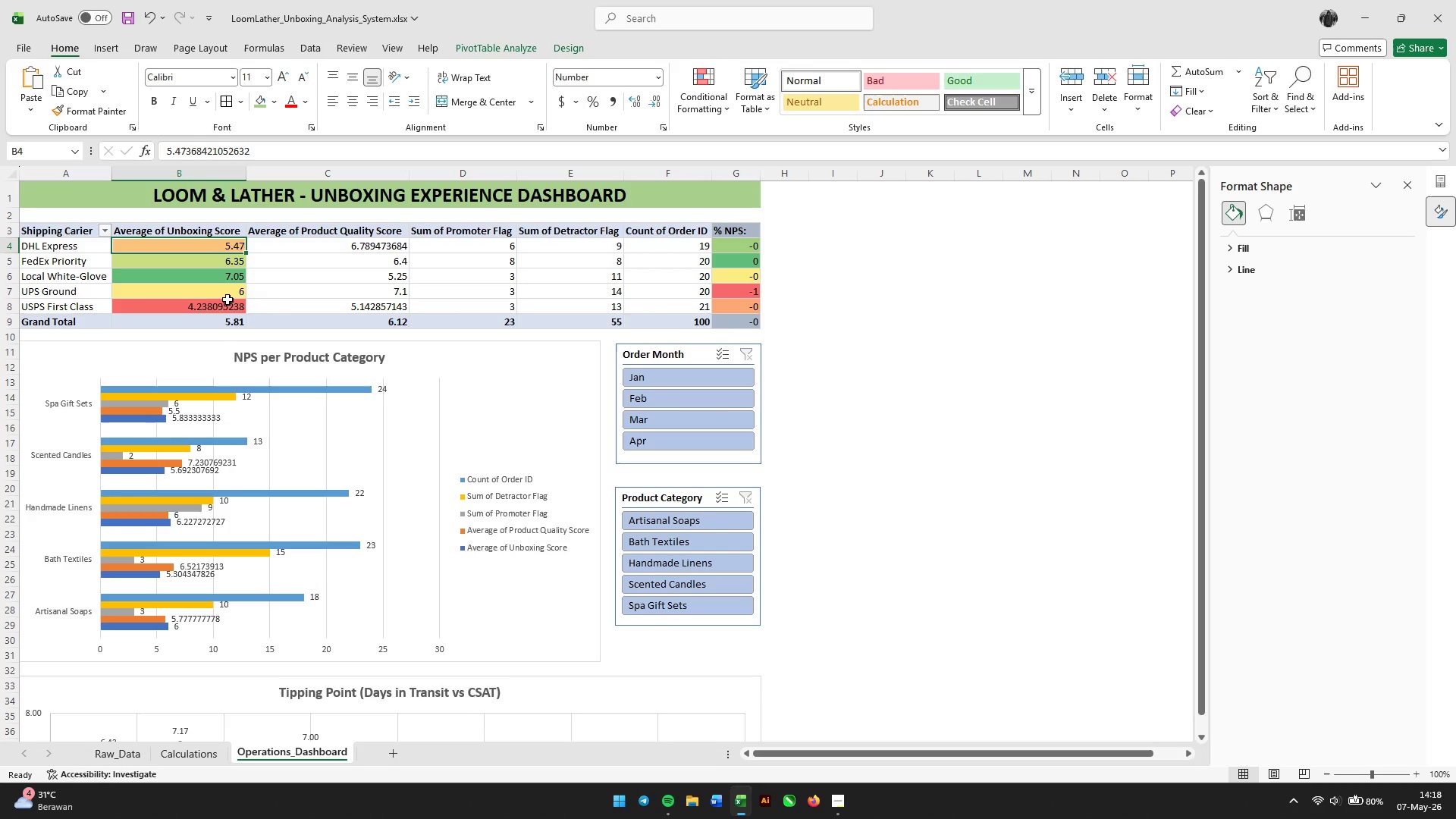 
left_click([215, 307])
 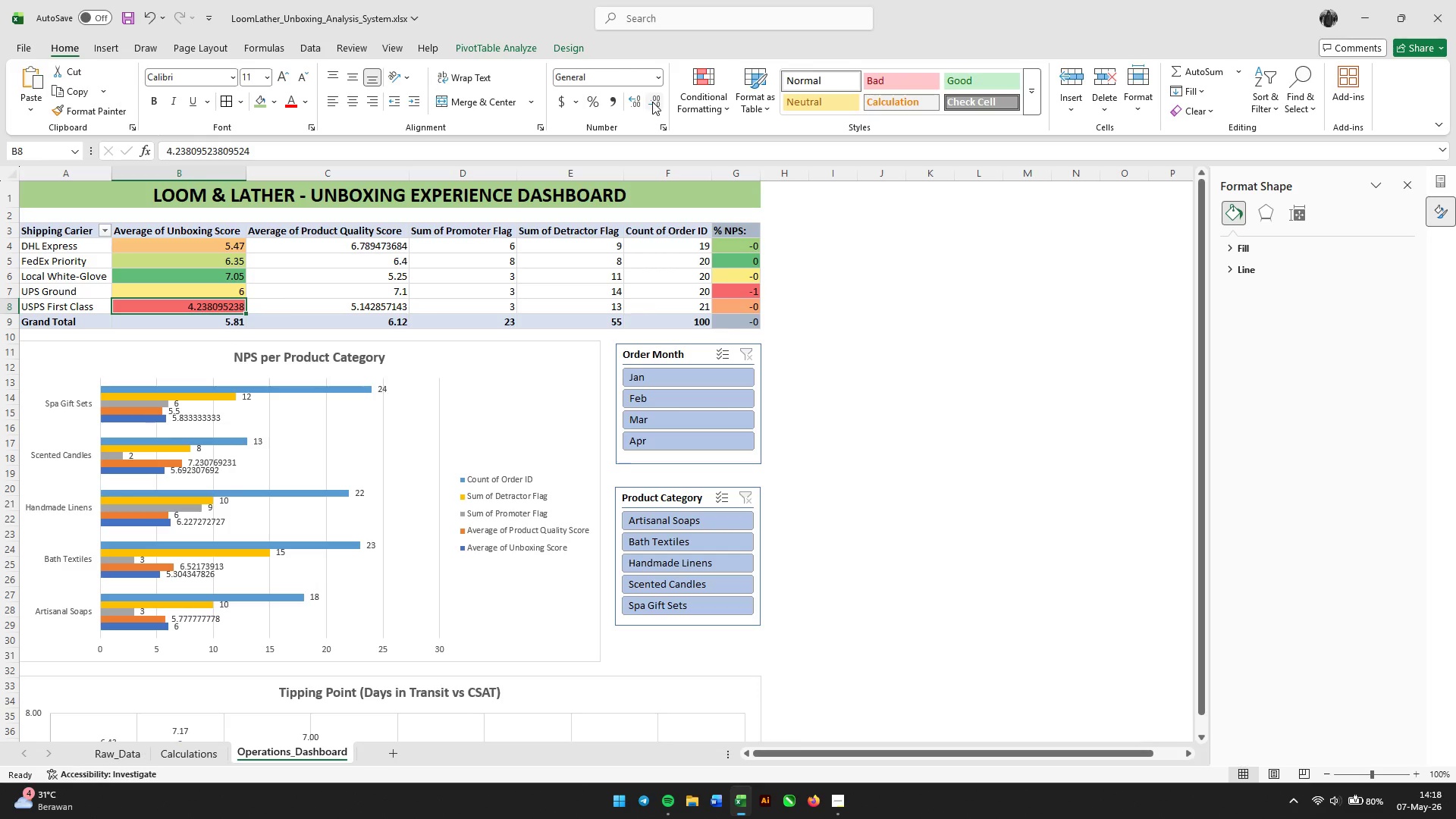 
double_click([652, 102])
 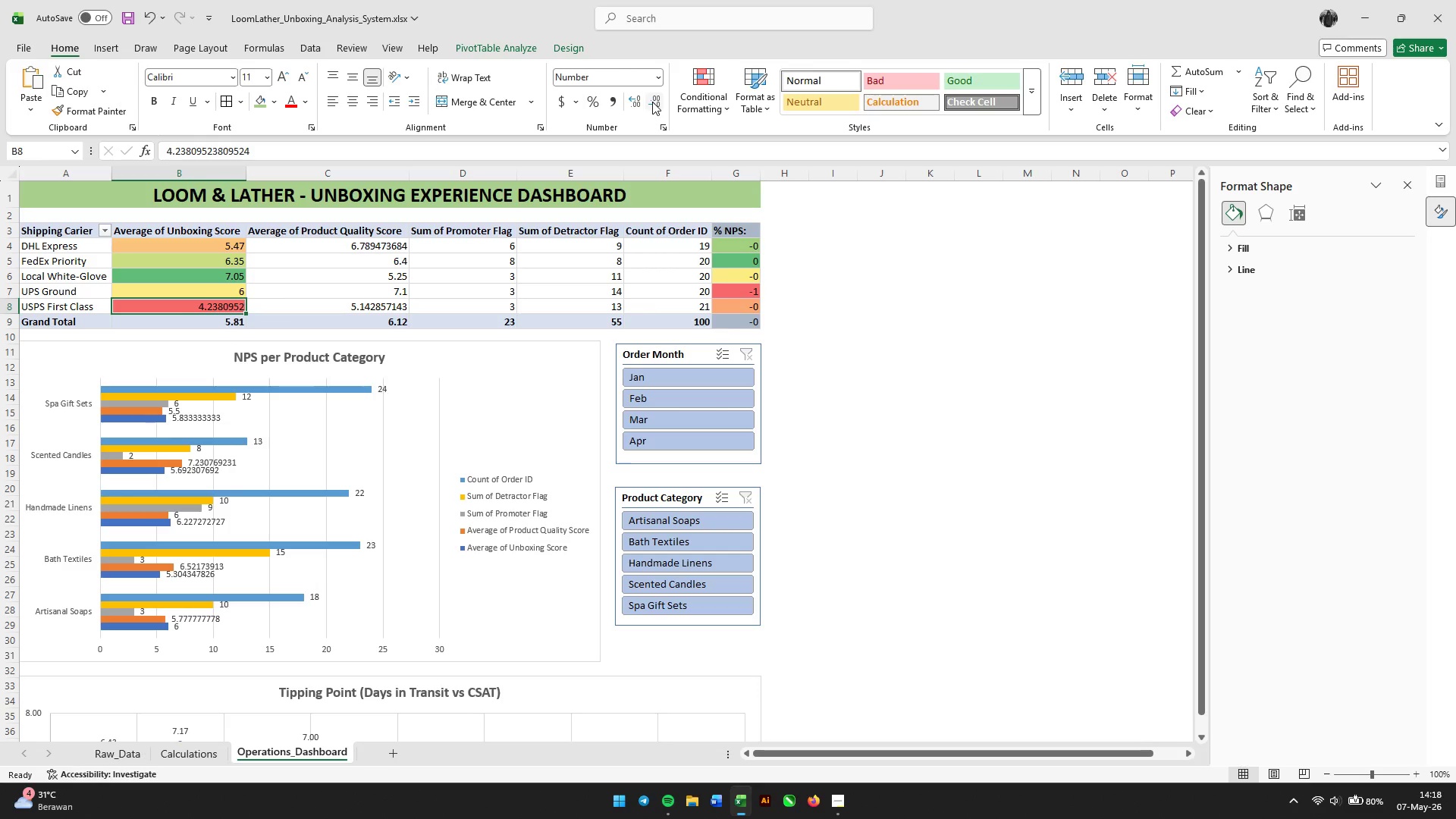 
triple_click([652, 102])
 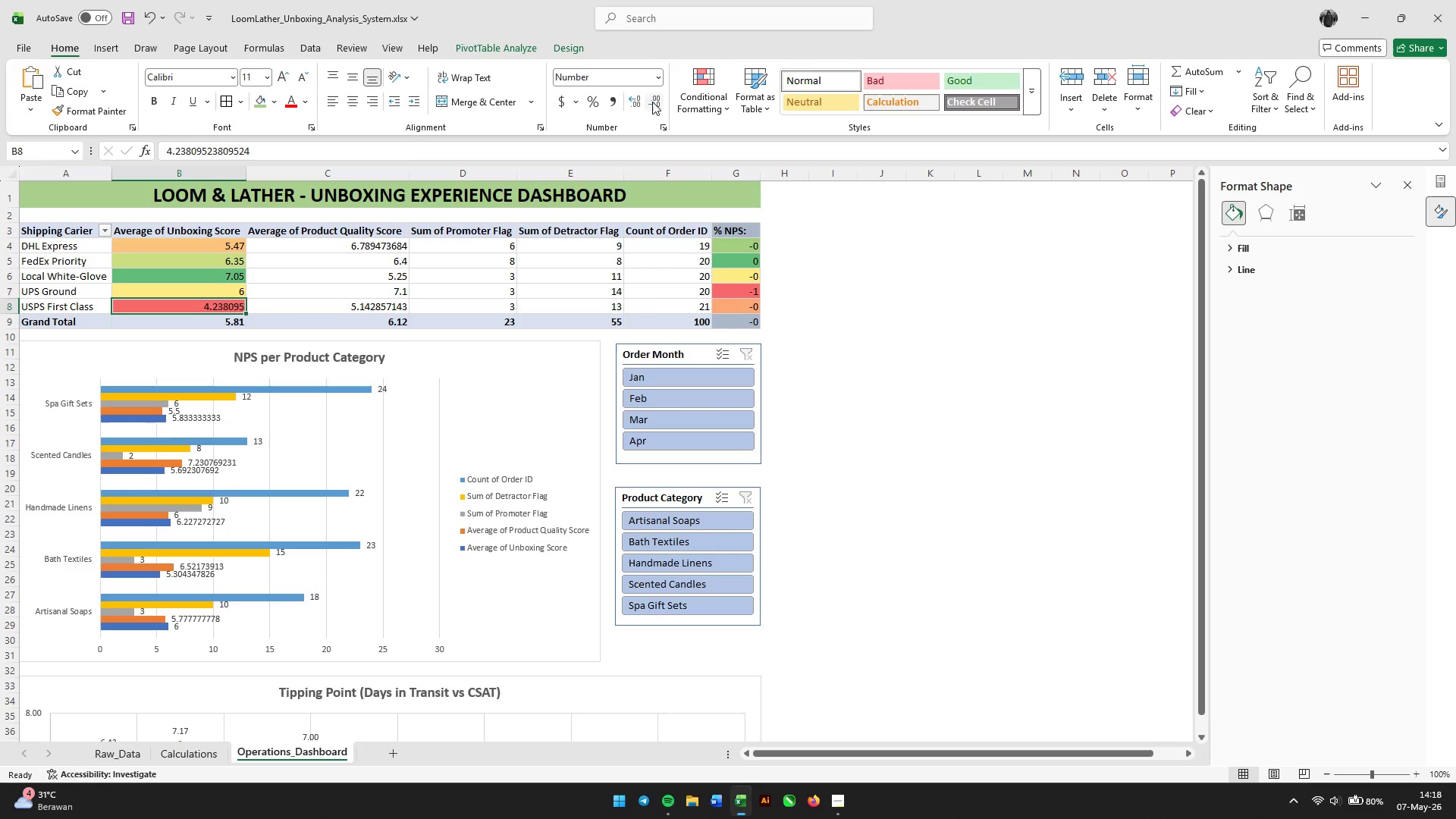 
triple_click([652, 102])
 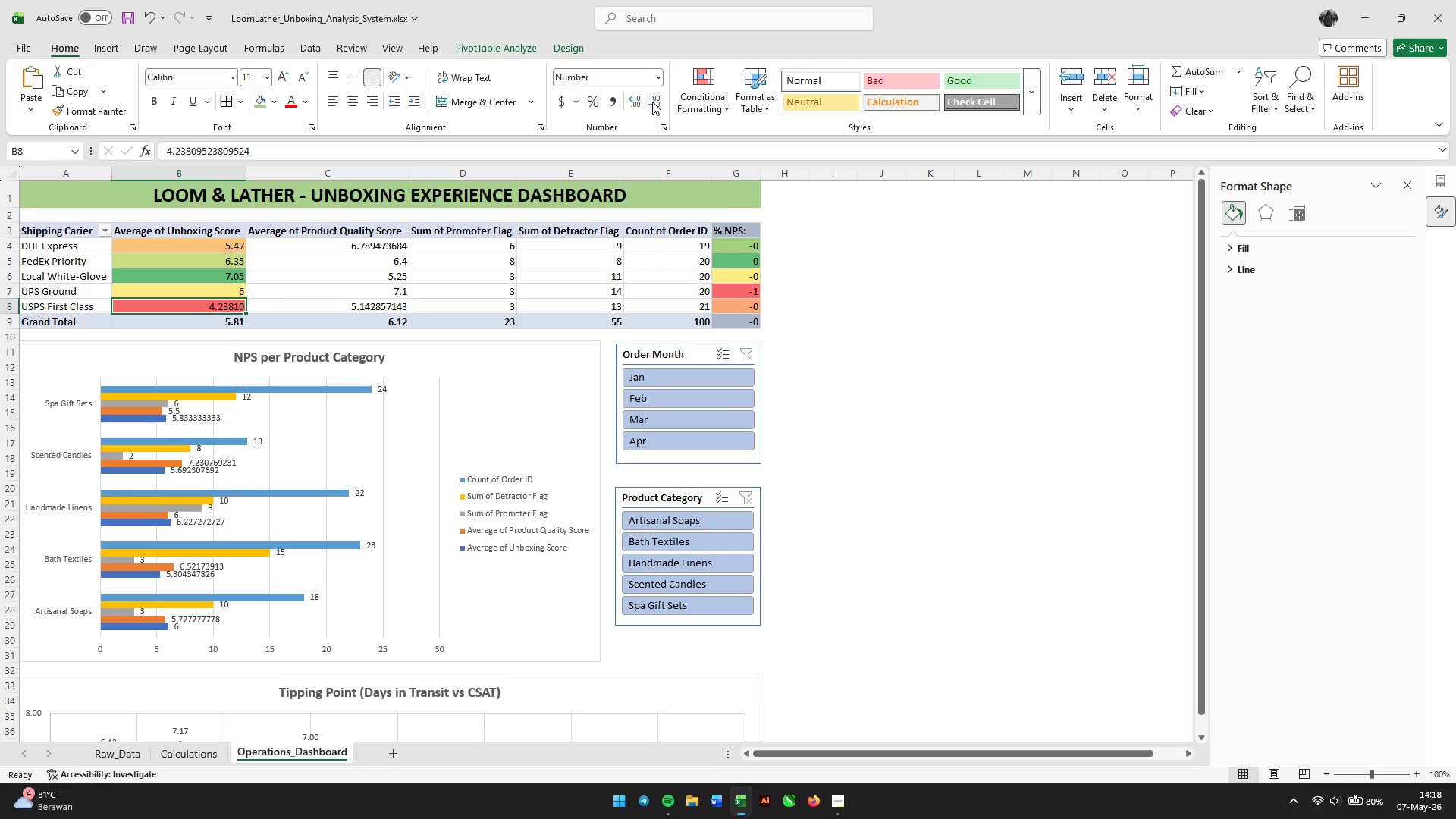 
triple_click([652, 102])
 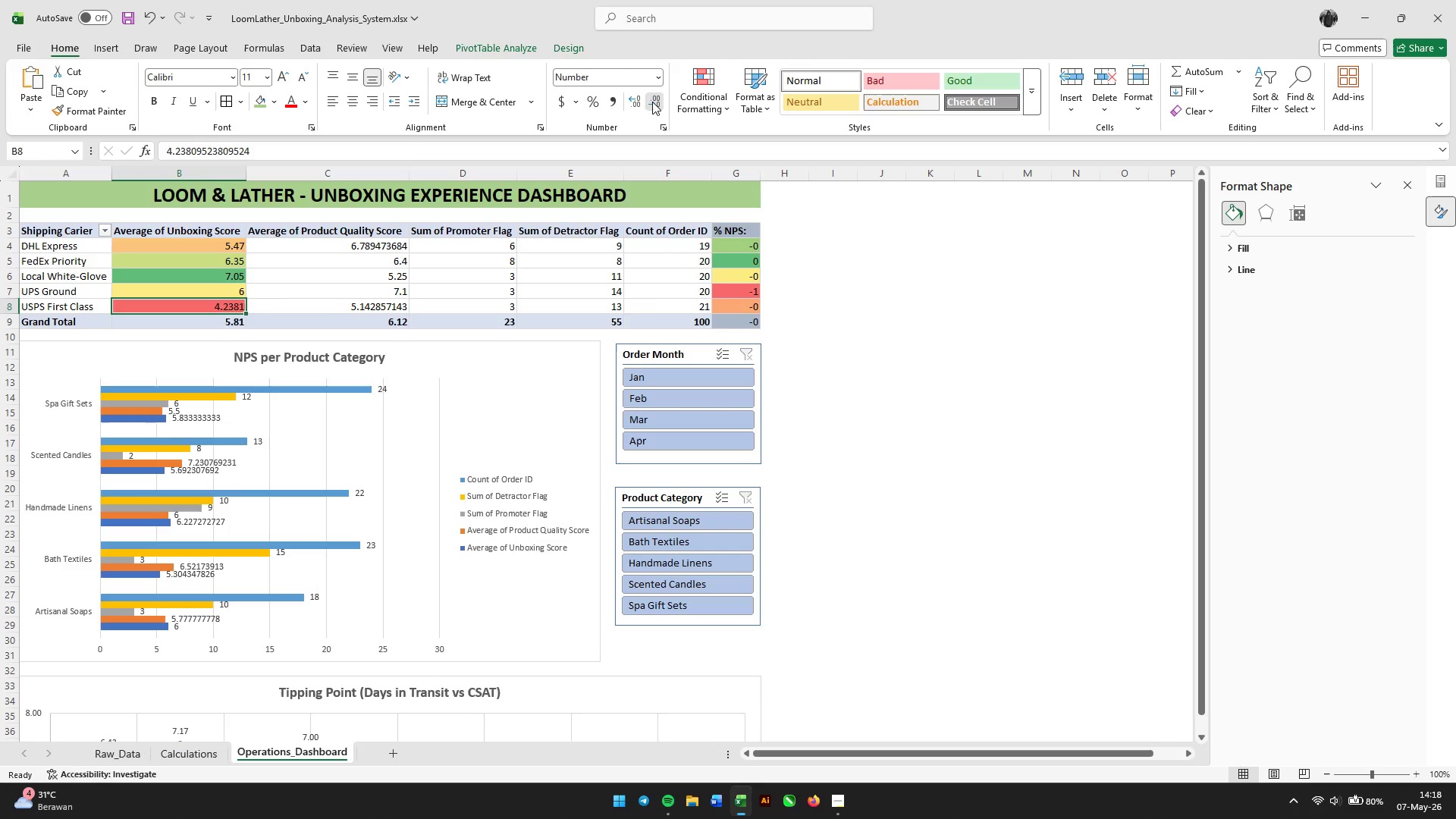 
triple_click([652, 102])
 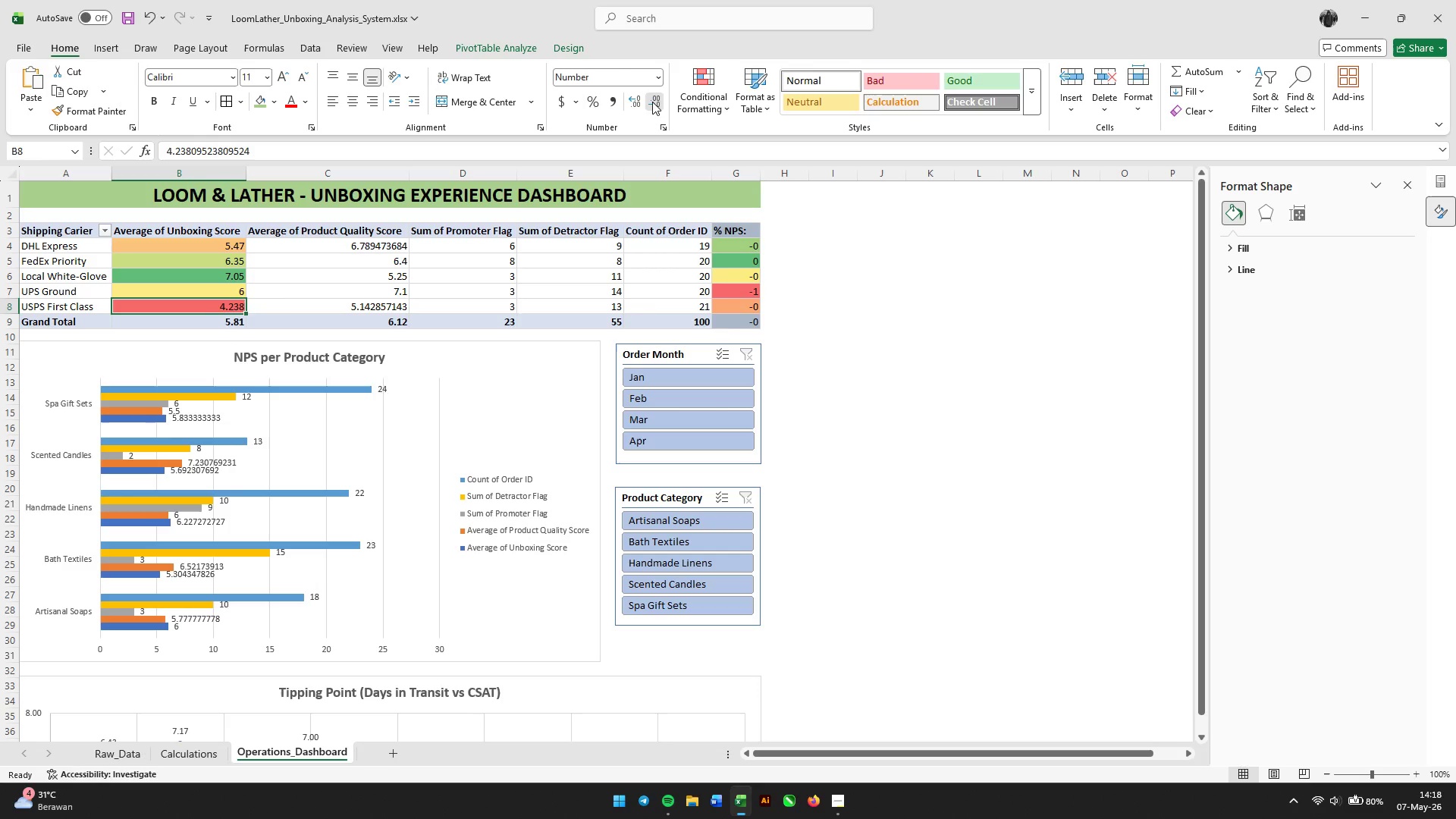 
triple_click([652, 102])
 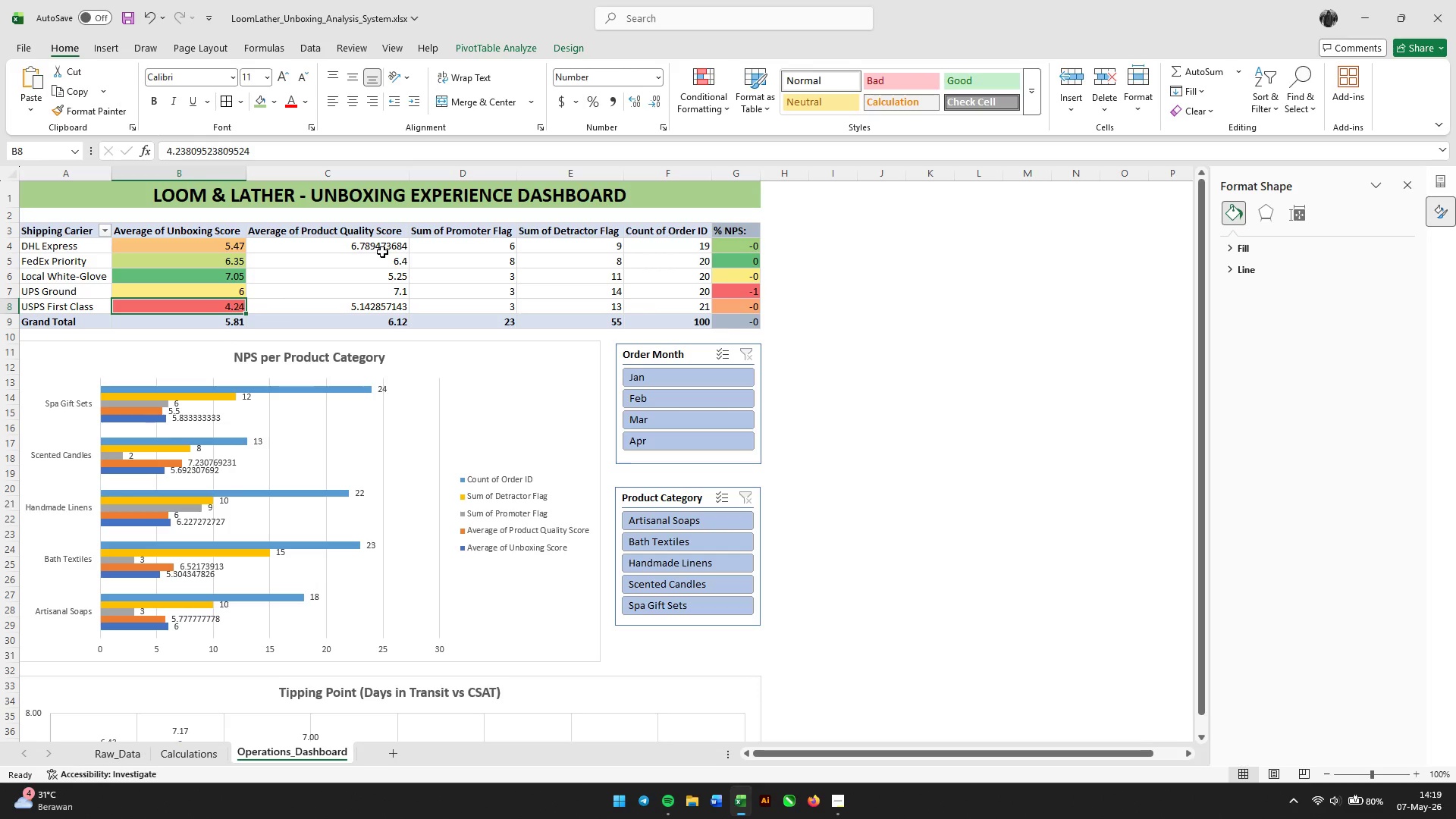 
left_click([382, 249])
 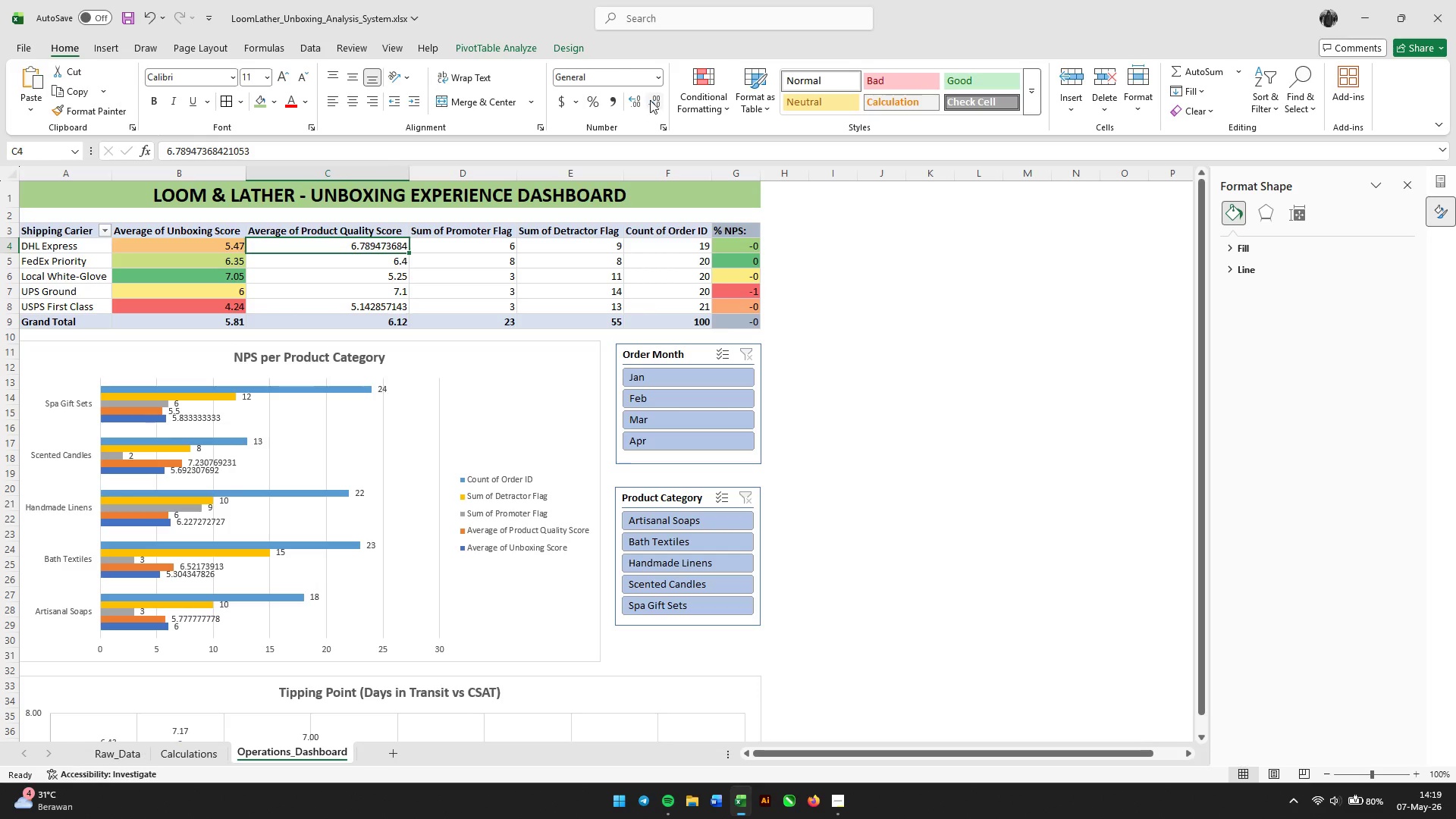 
double_click([651, 99])
 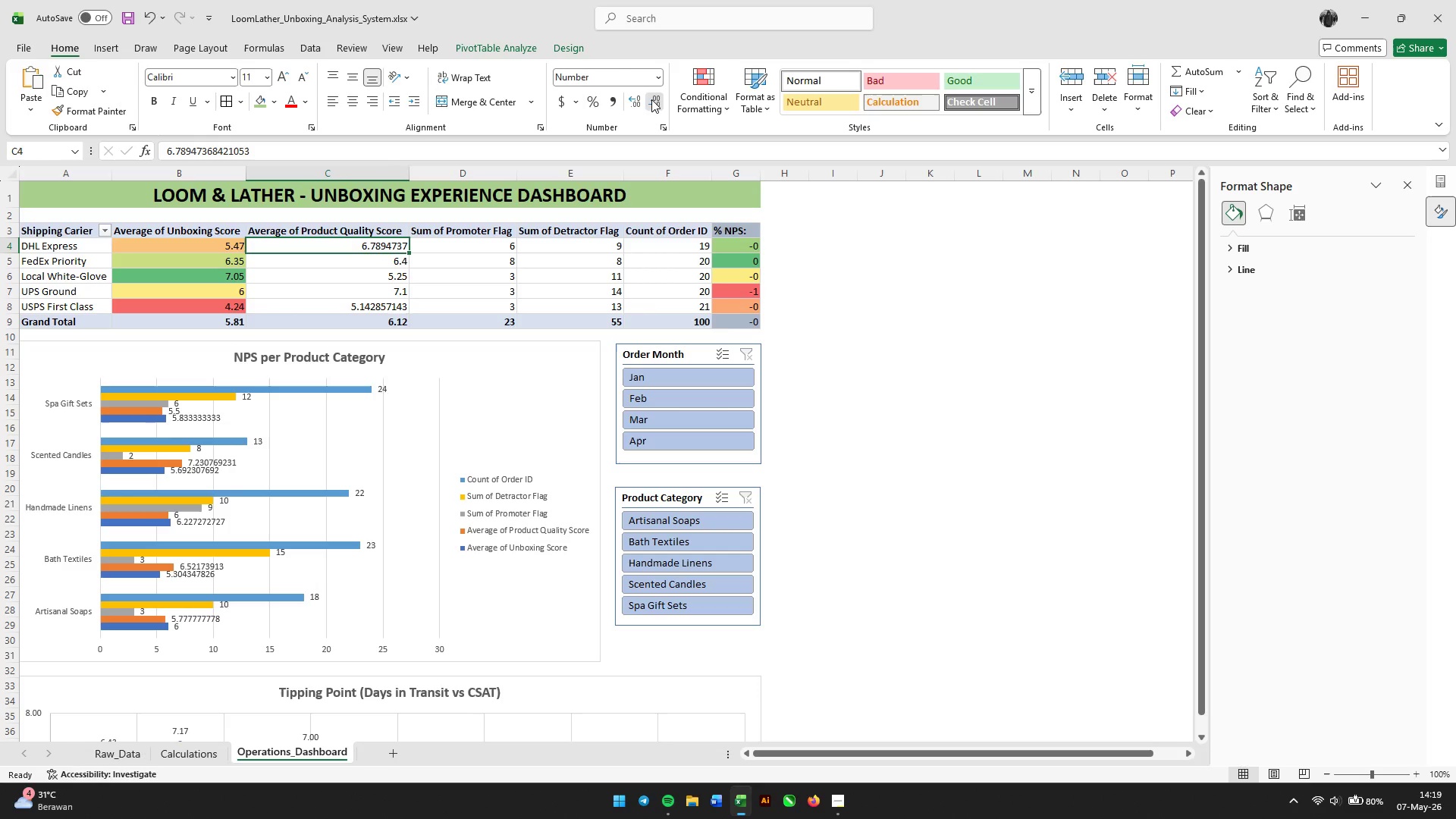 
triple_click([651, 99])
 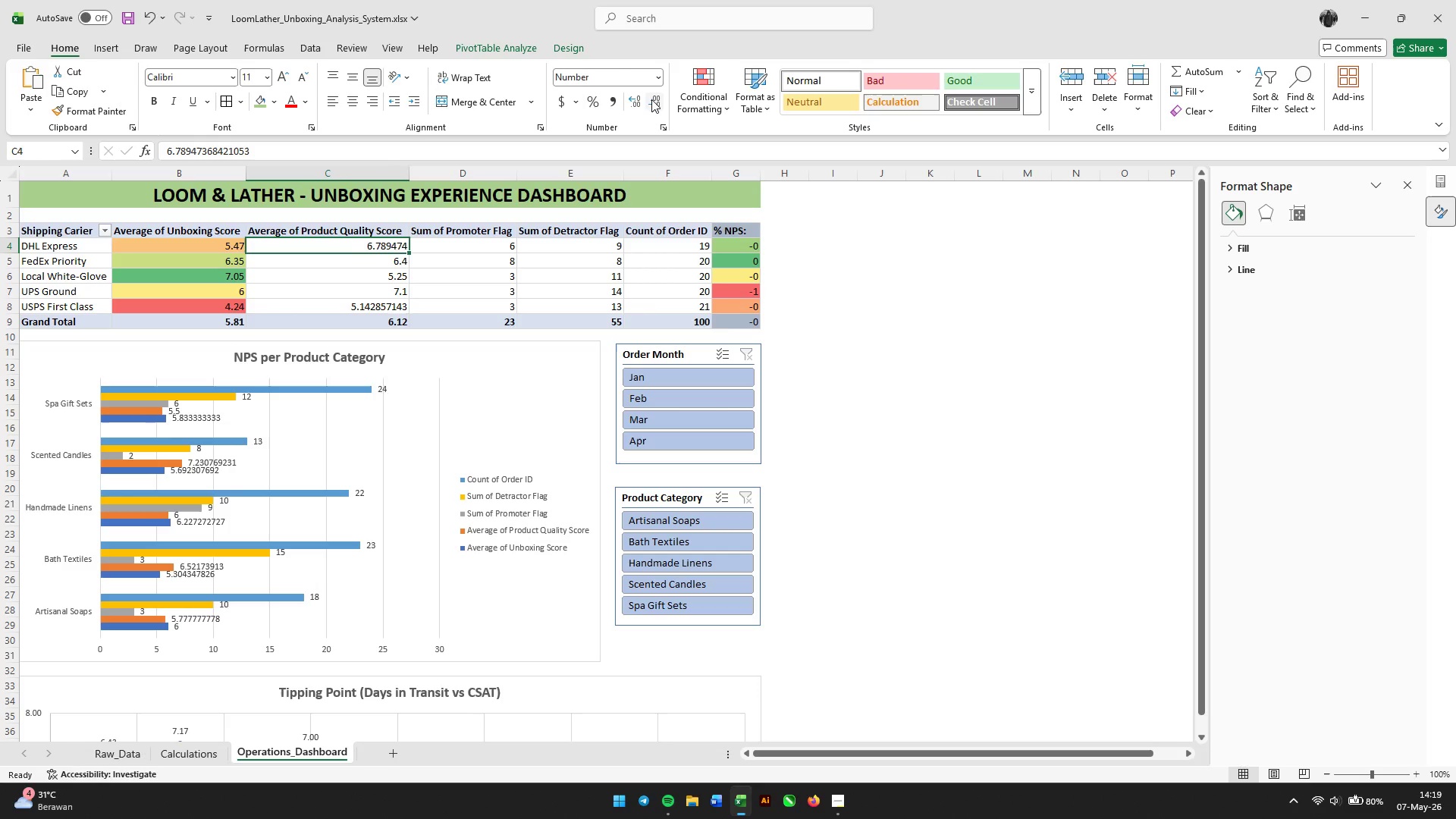 
triple_click([651, 99])
 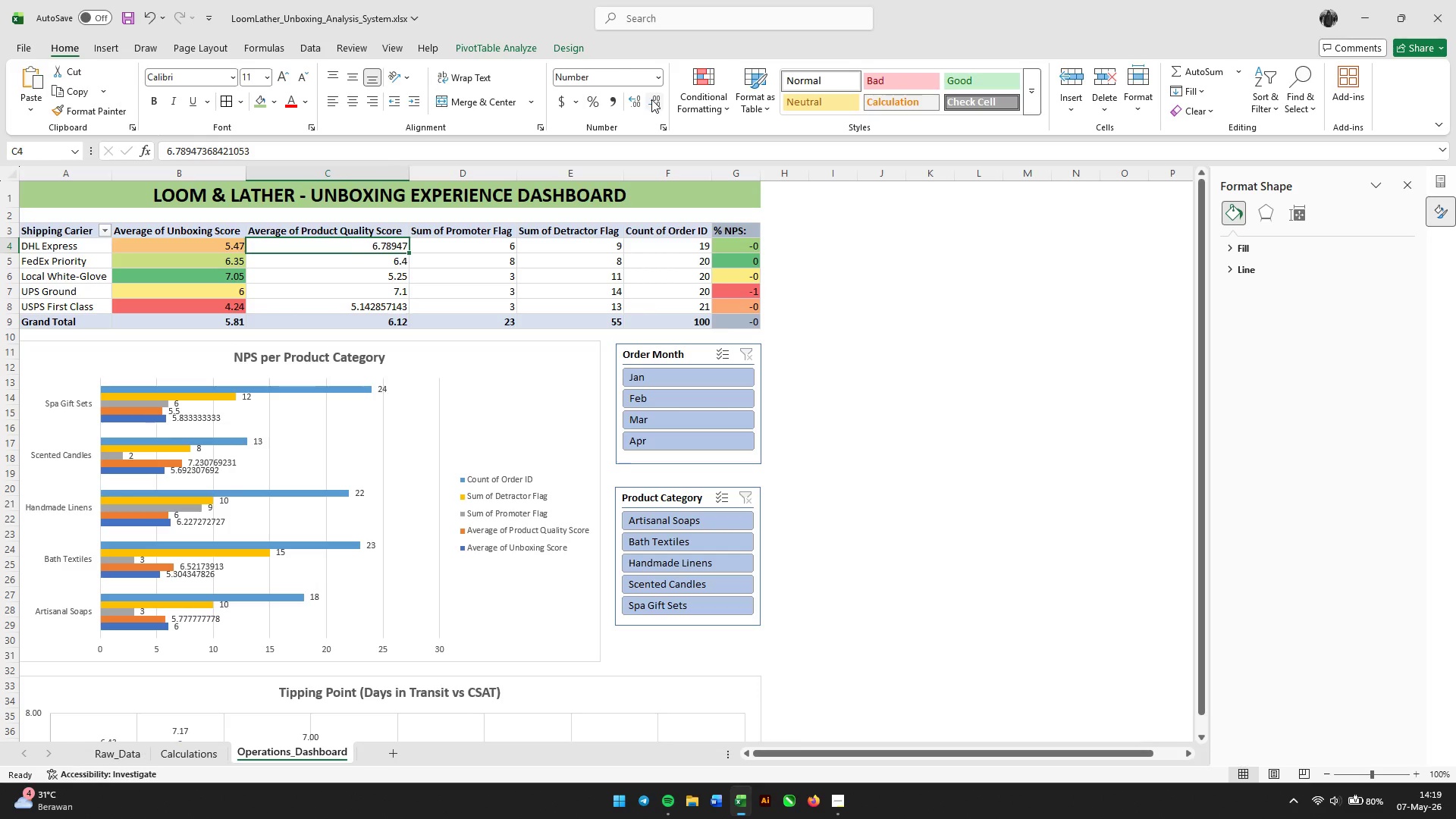 
triple_click([651, 99])
 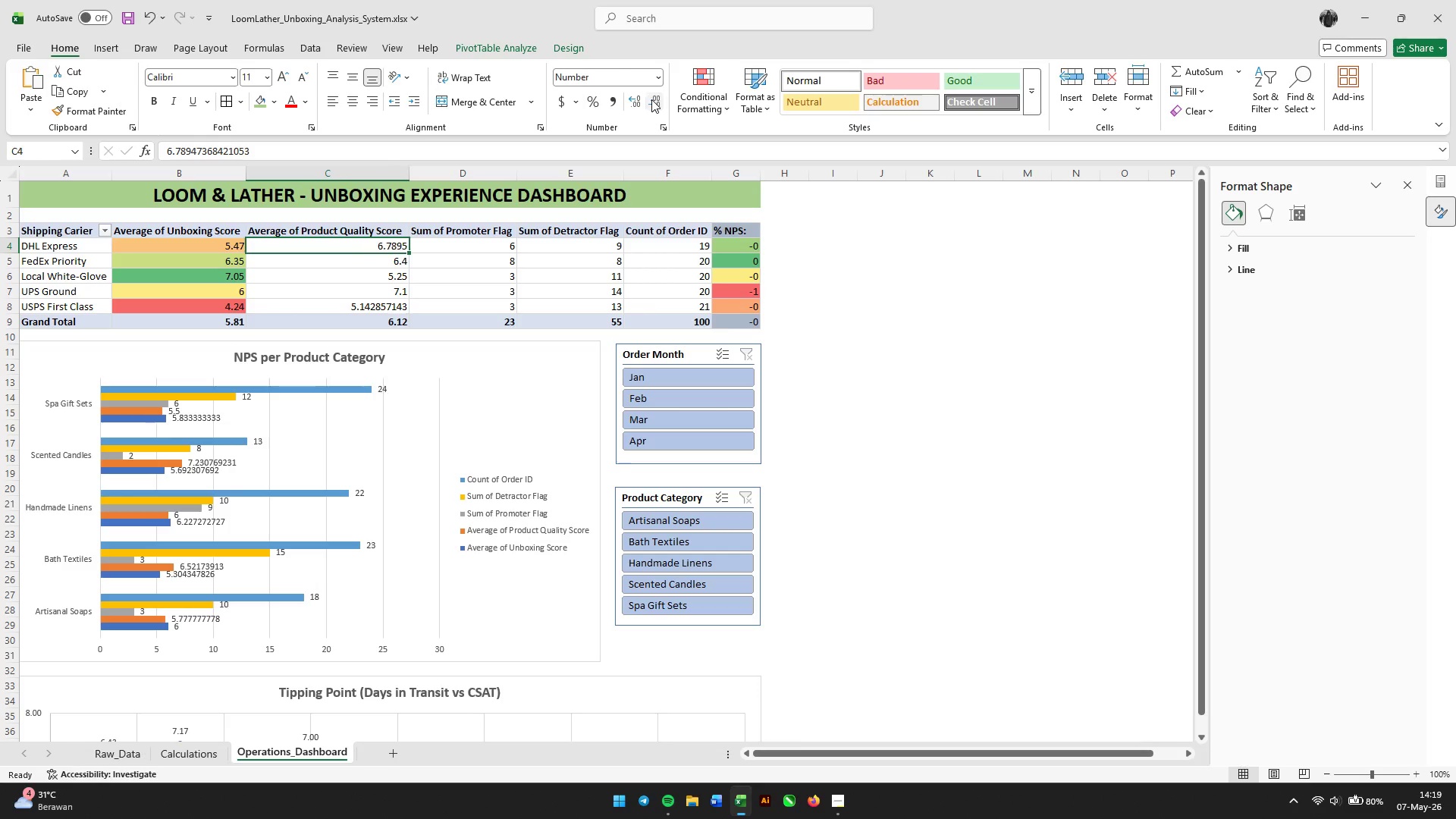 
triple_click([651, 99])
 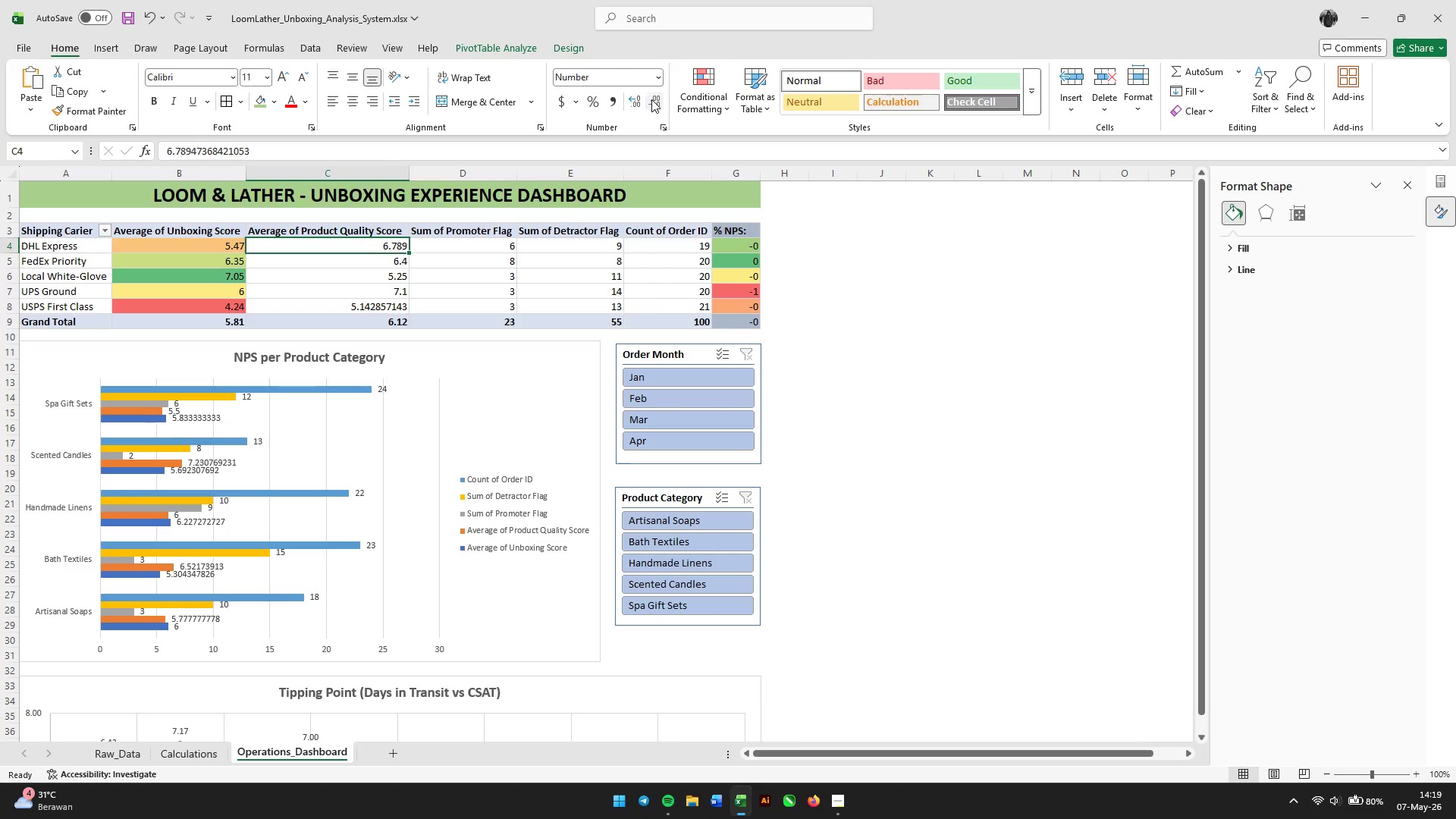 
triple_click([651, 99])
 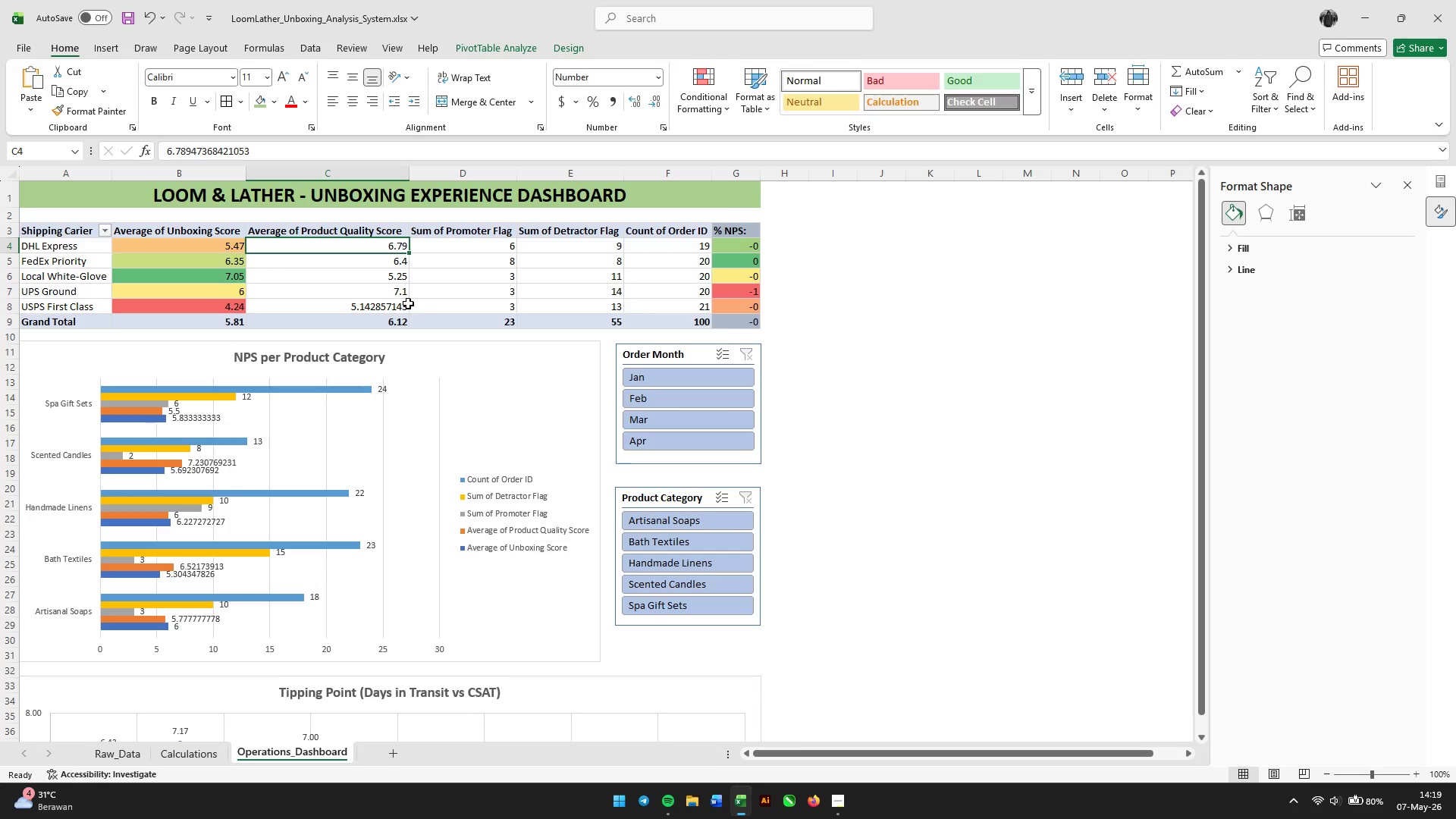 
left_click([403, 305])
 